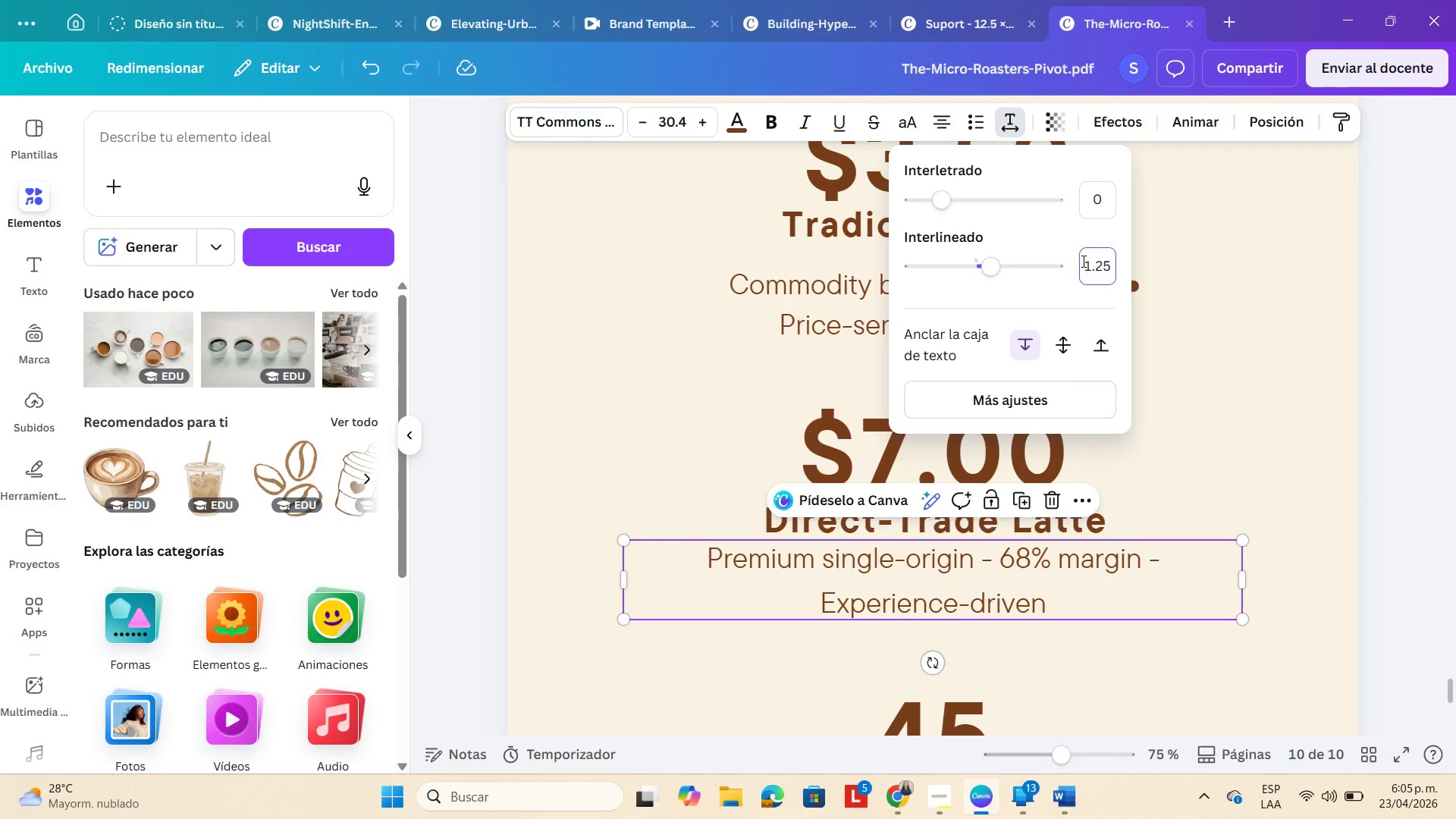 
key(Enter)
 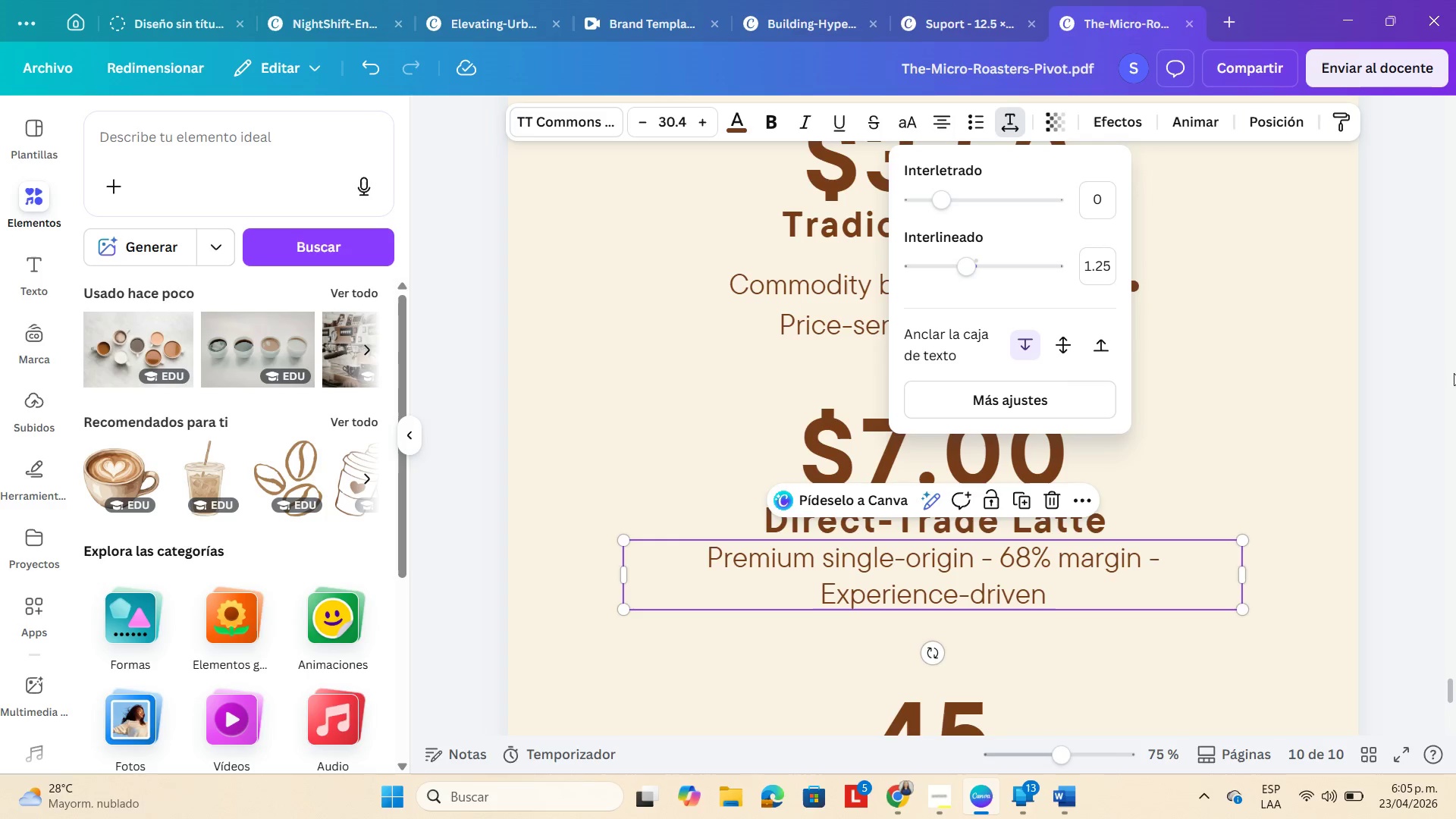 
left_click([1420, 389])
 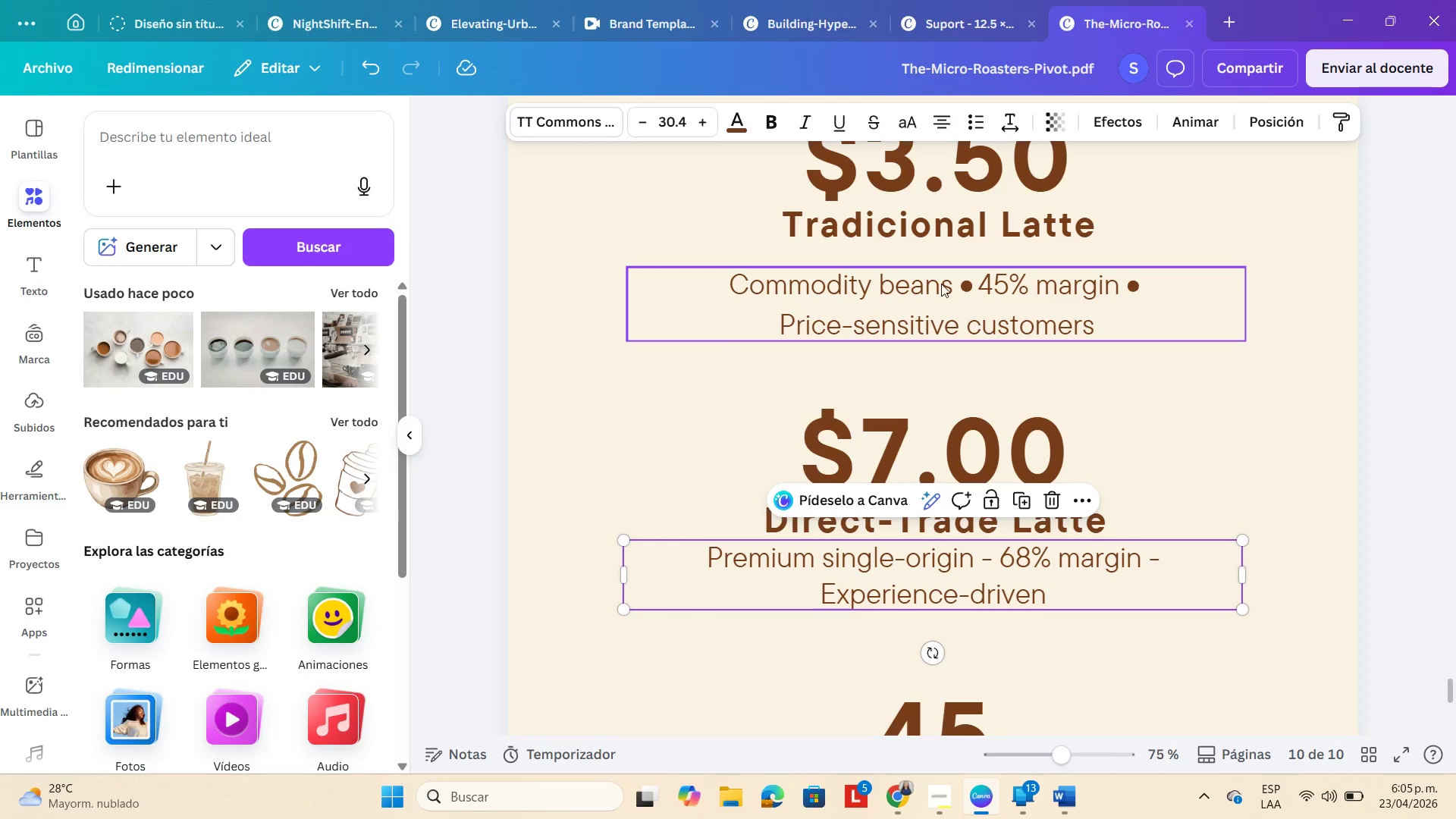 
left_click([969, 281])
 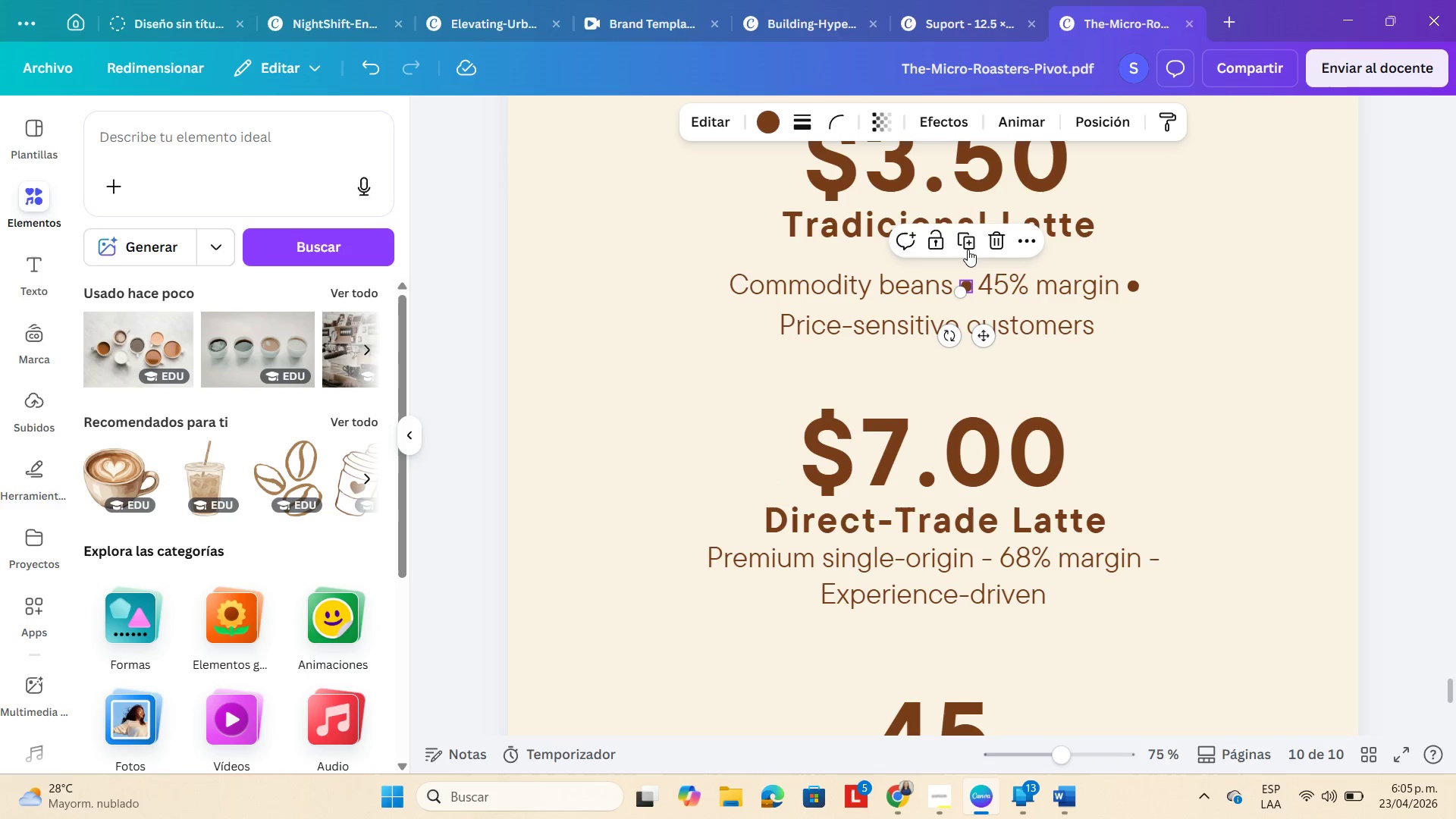 
left_click([964, 242])
 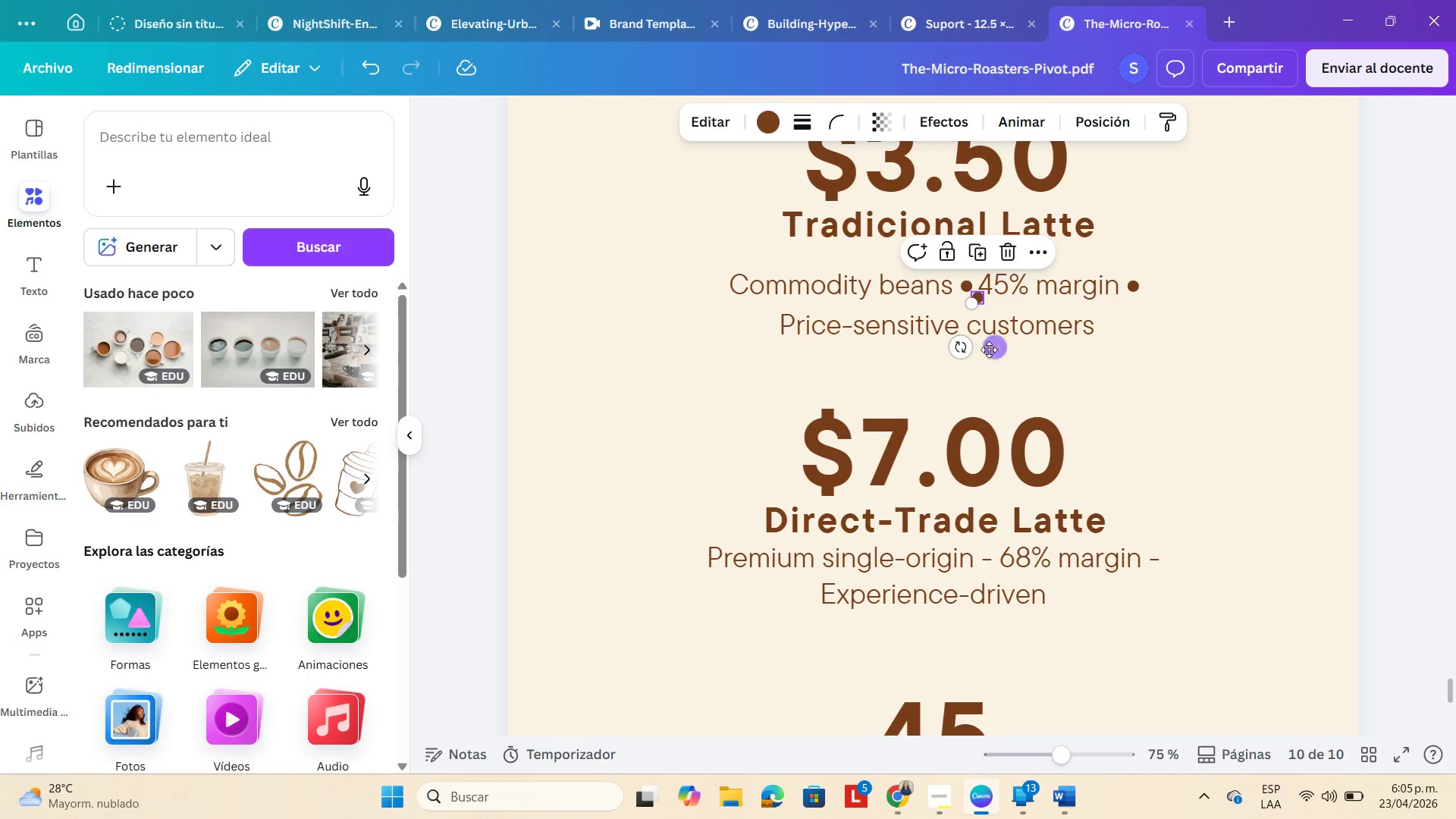 
left_click_drag(start_coordinate=[989, 353], to_coordinate=[996, 615])
 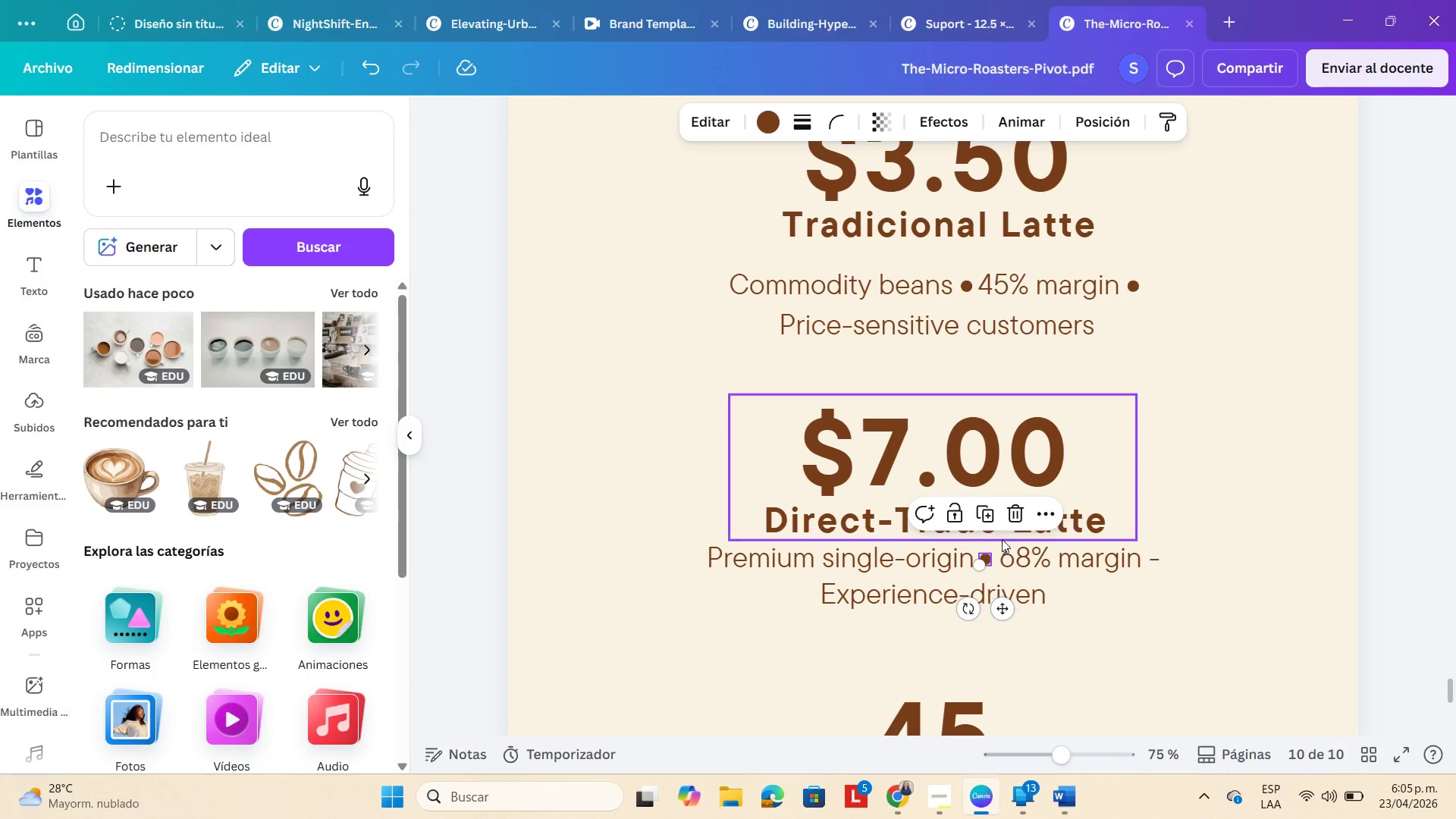 
left_click([988, 515])
 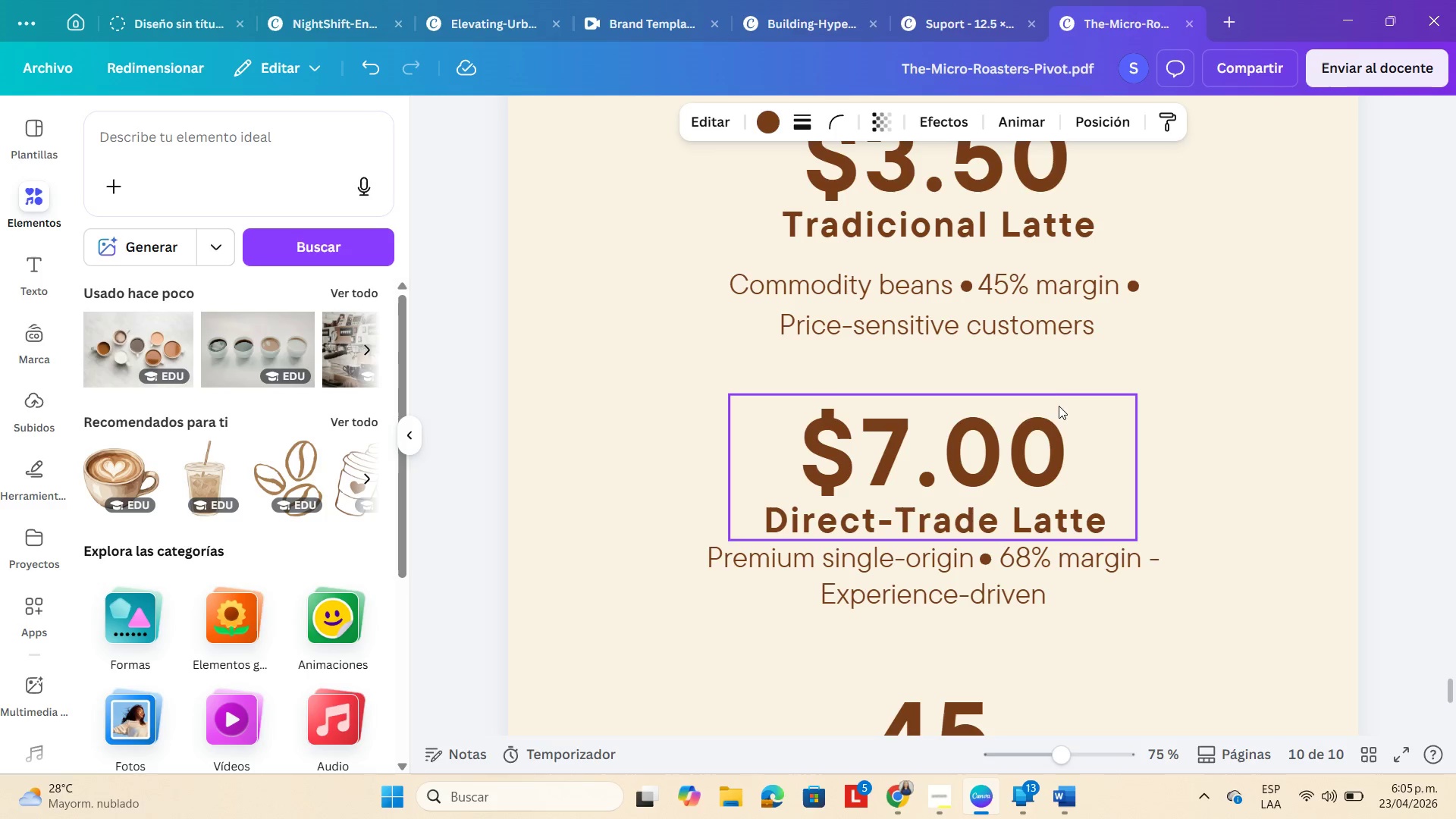 
scroll: coordinate [1102, 521], scroll_direction: down, amount: 2.0
 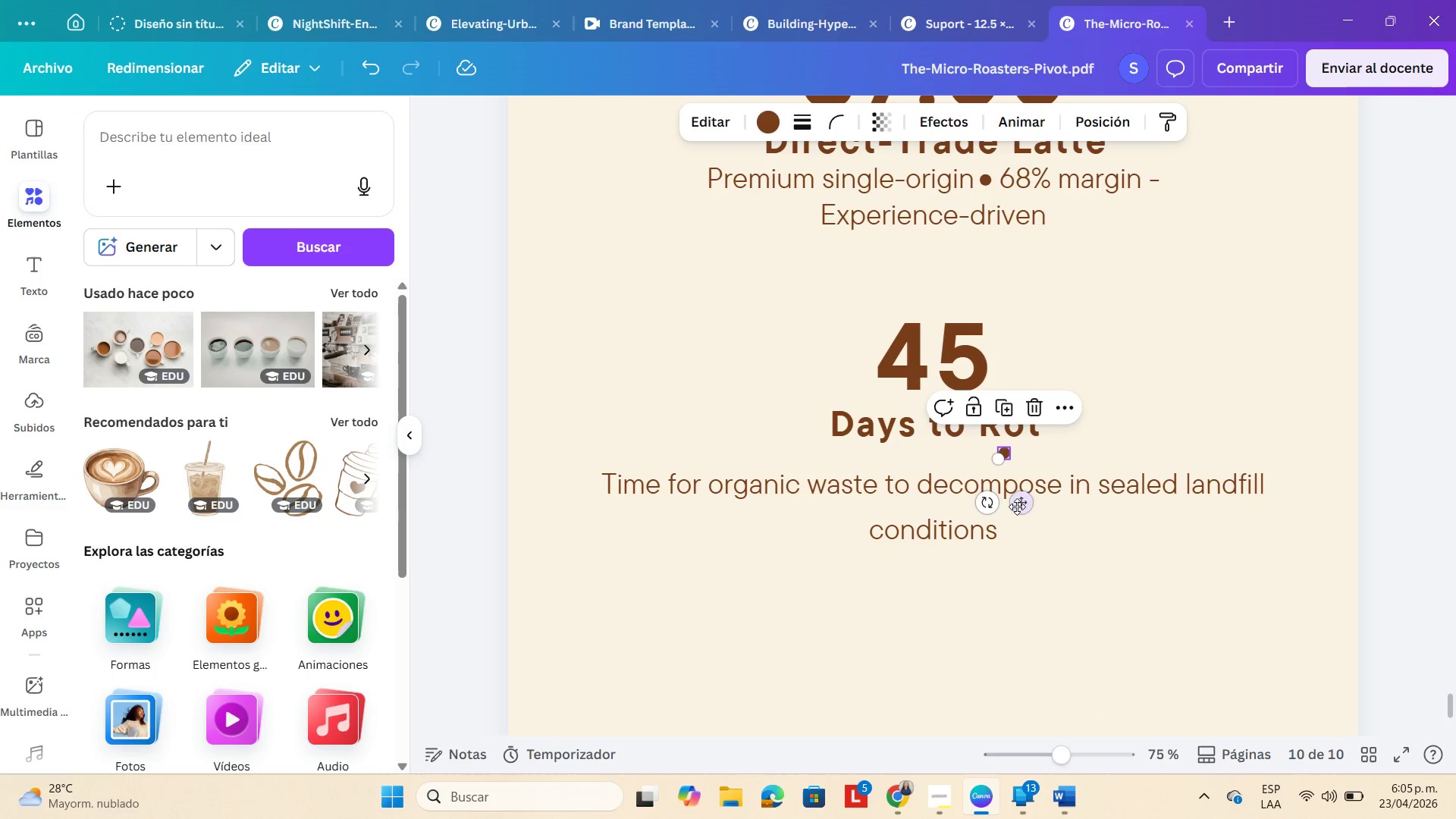 
left_click_drag(start_coordinate=[1014, 503], to_coordinate=[1164, 233])
 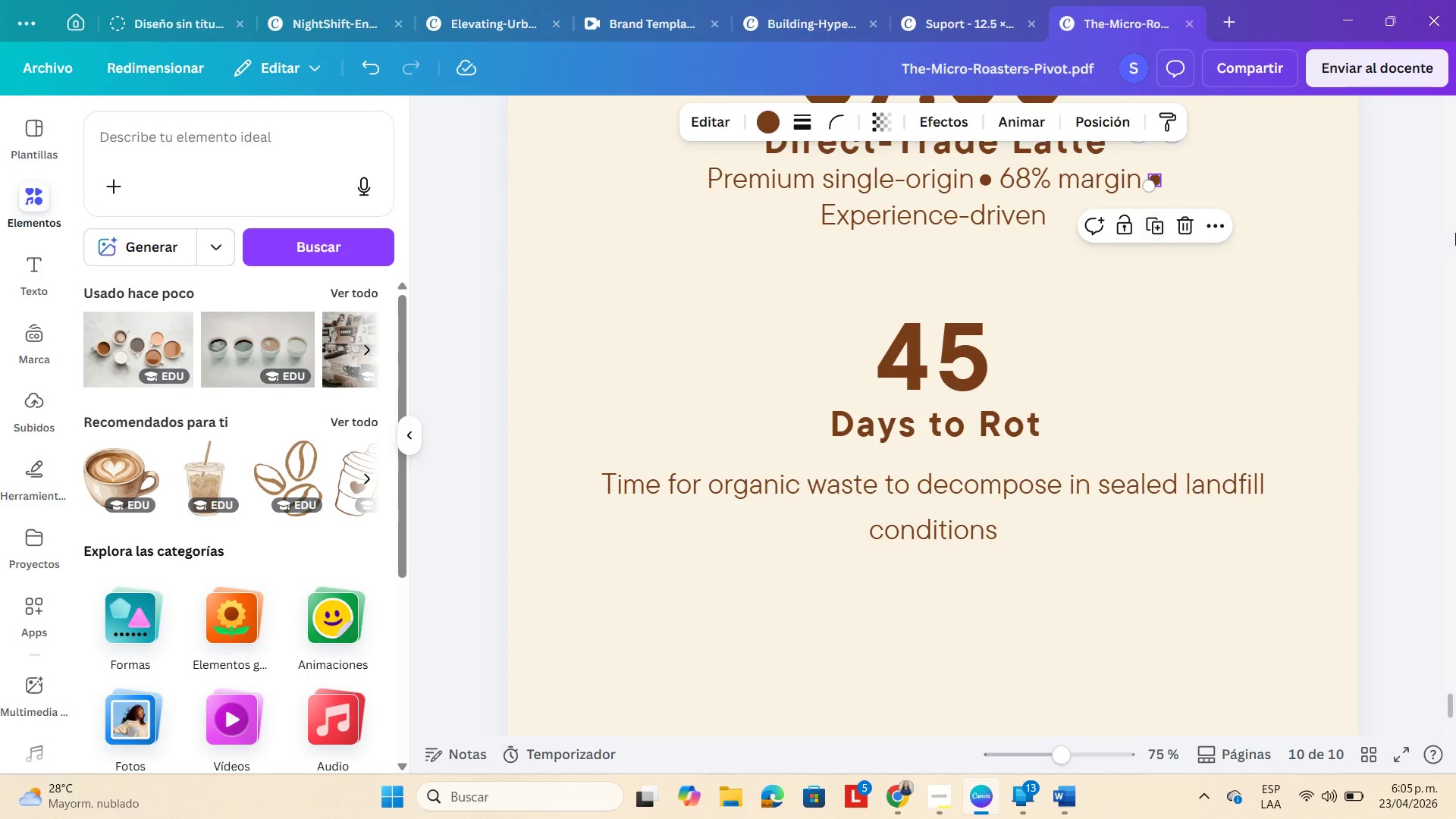 
left_click([1455, 233])
 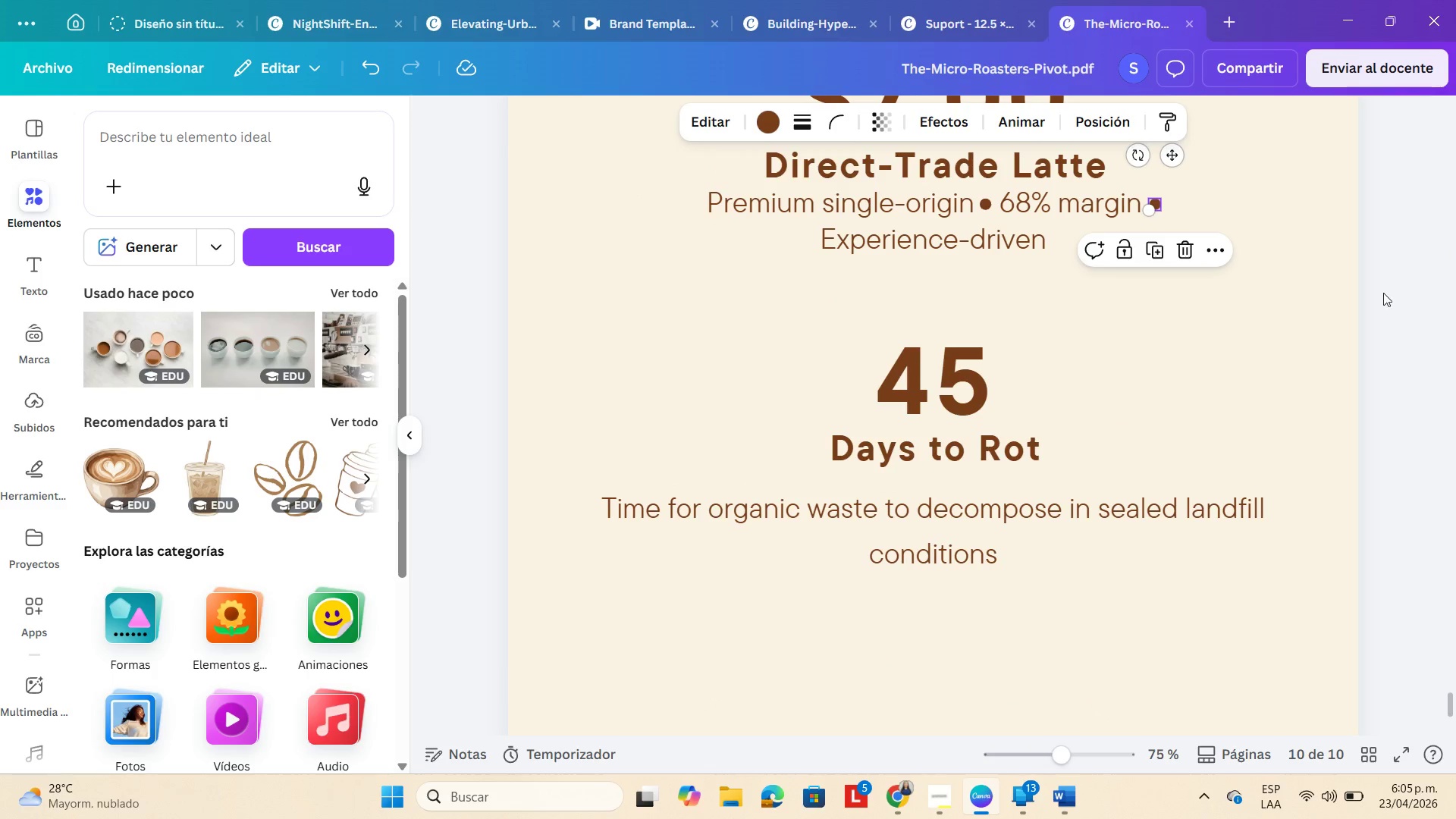 
left_click([1380, 293])
 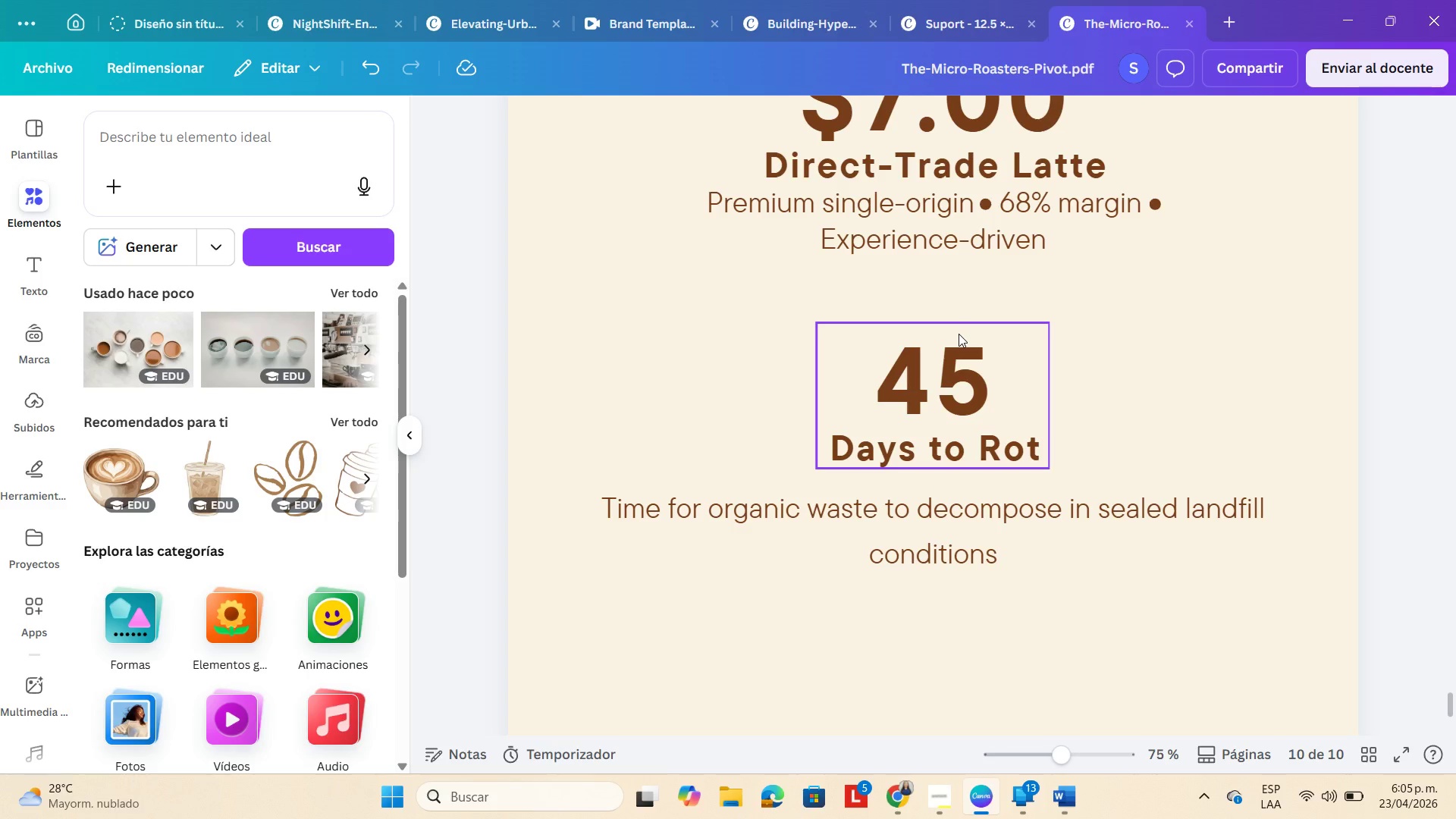 
wait(12.05)
 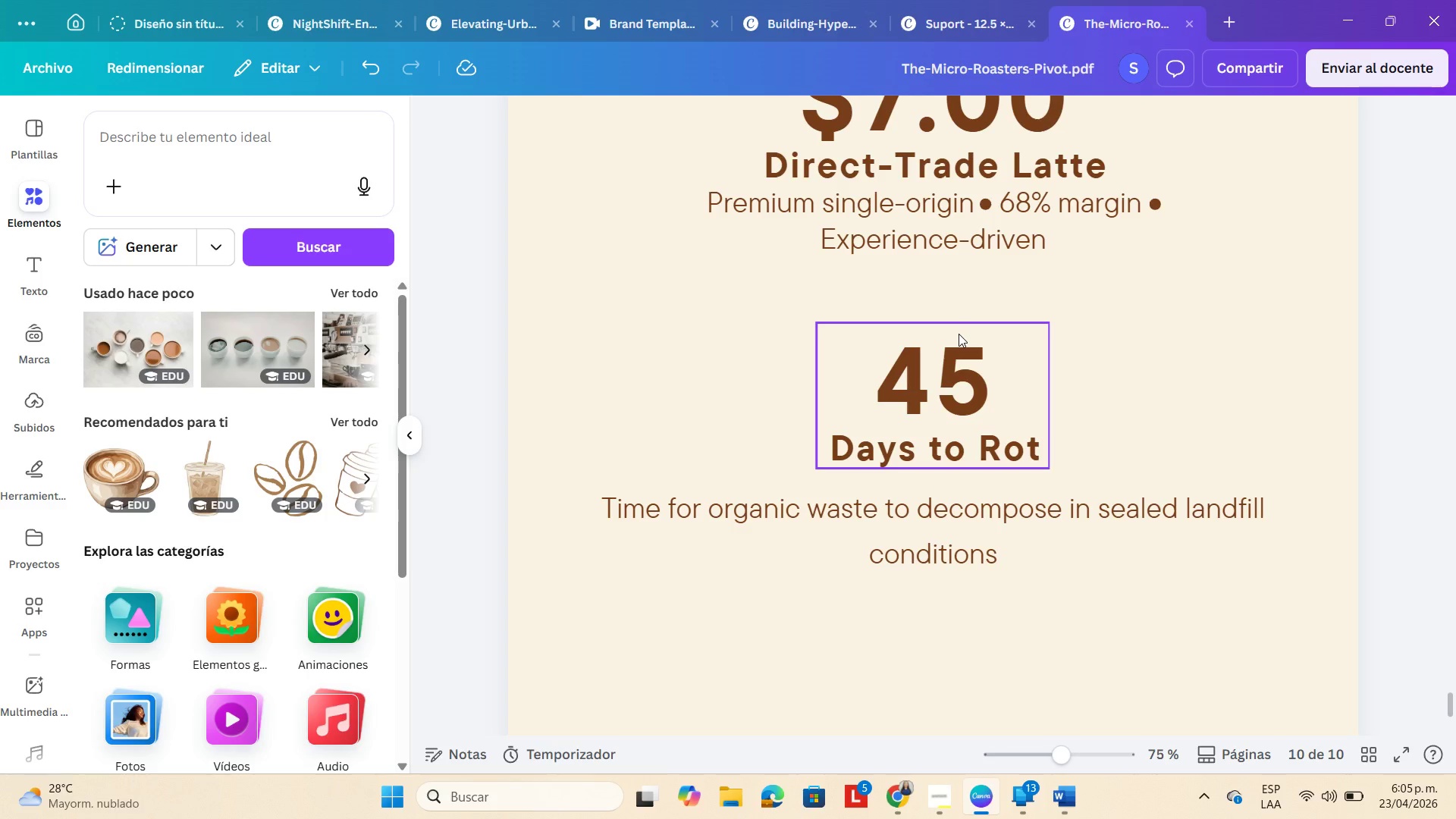 
double_click([983, 372])
 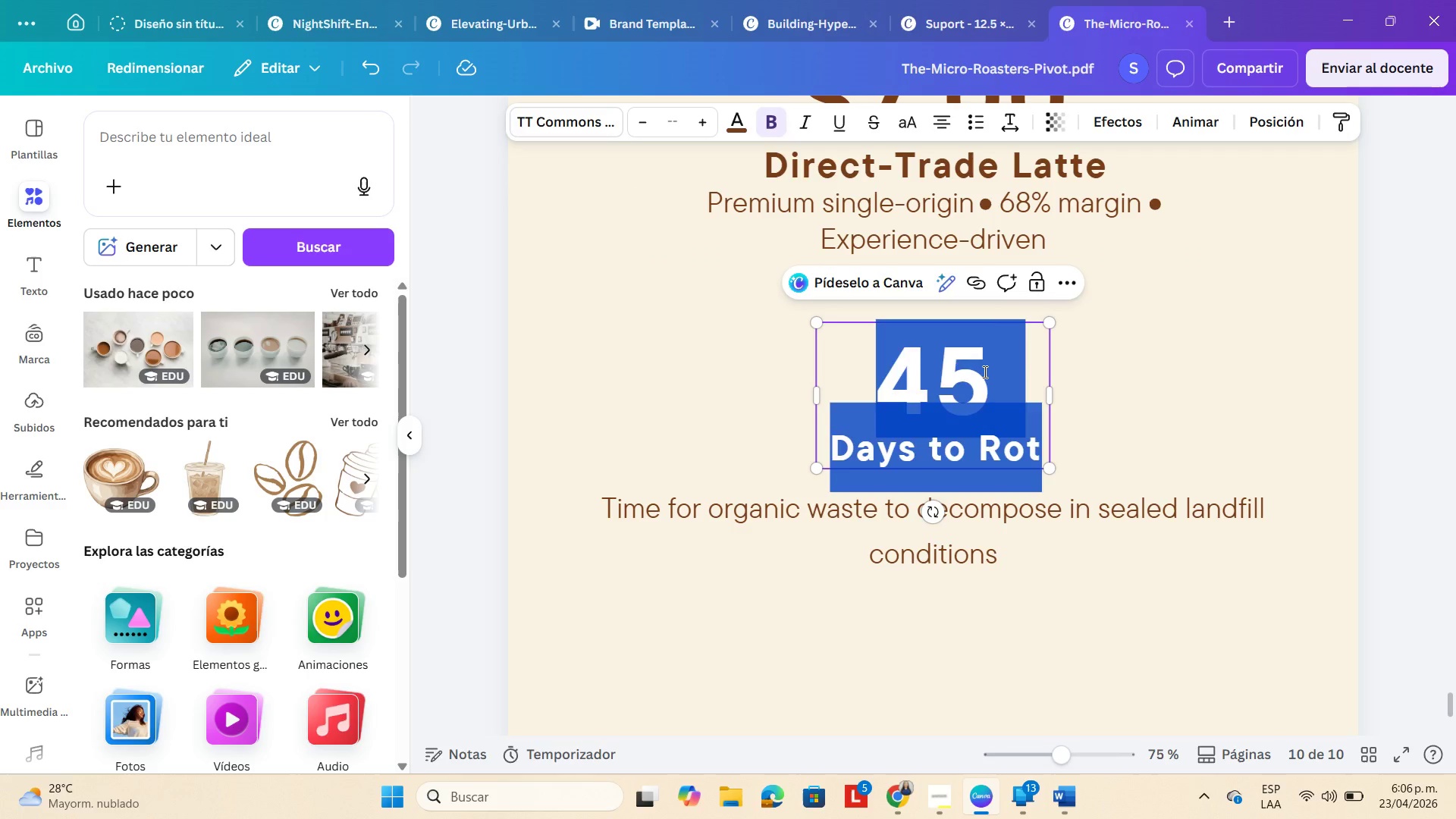 
left_click([984, 372])
 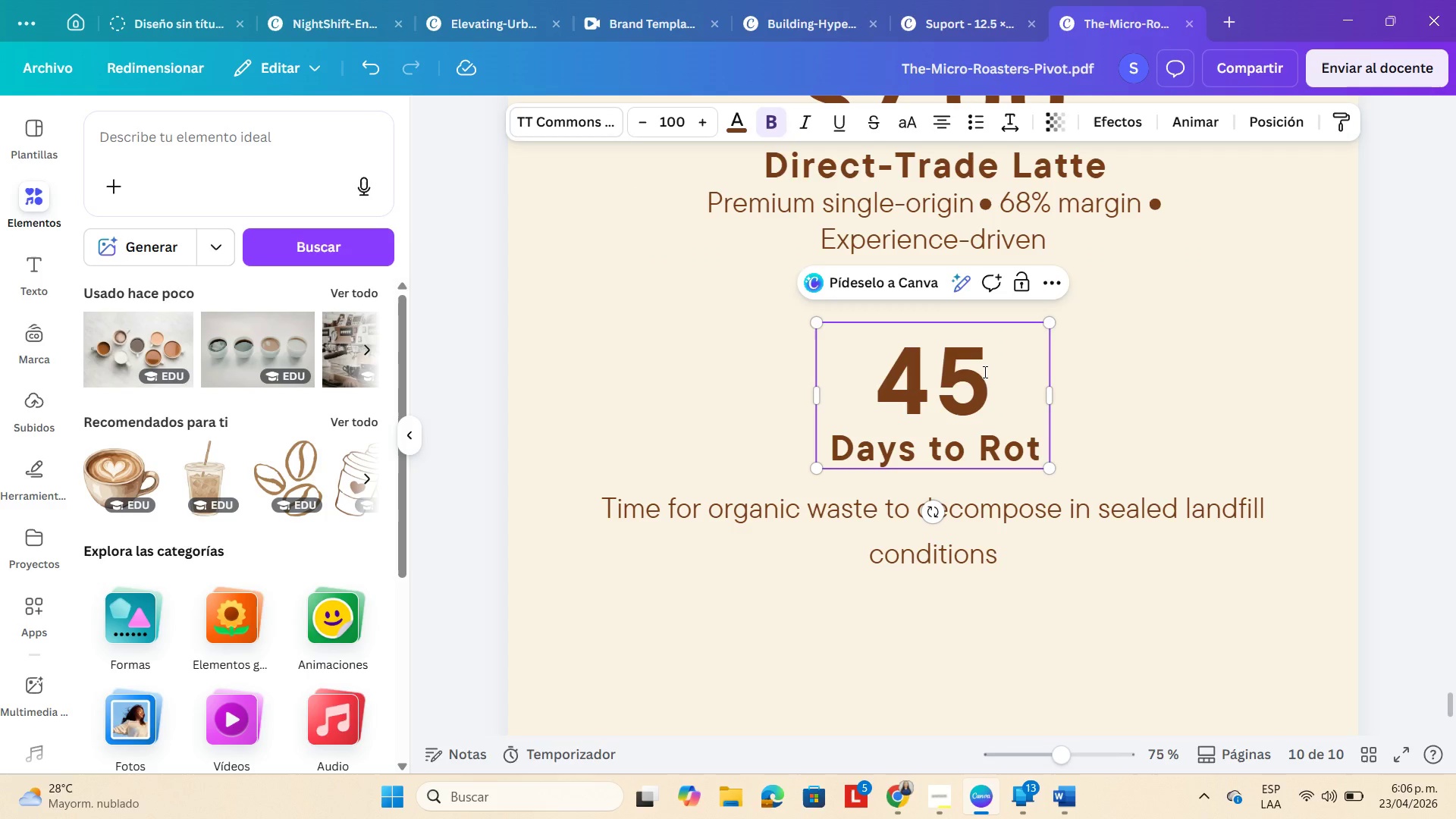 
key(Backspace)
 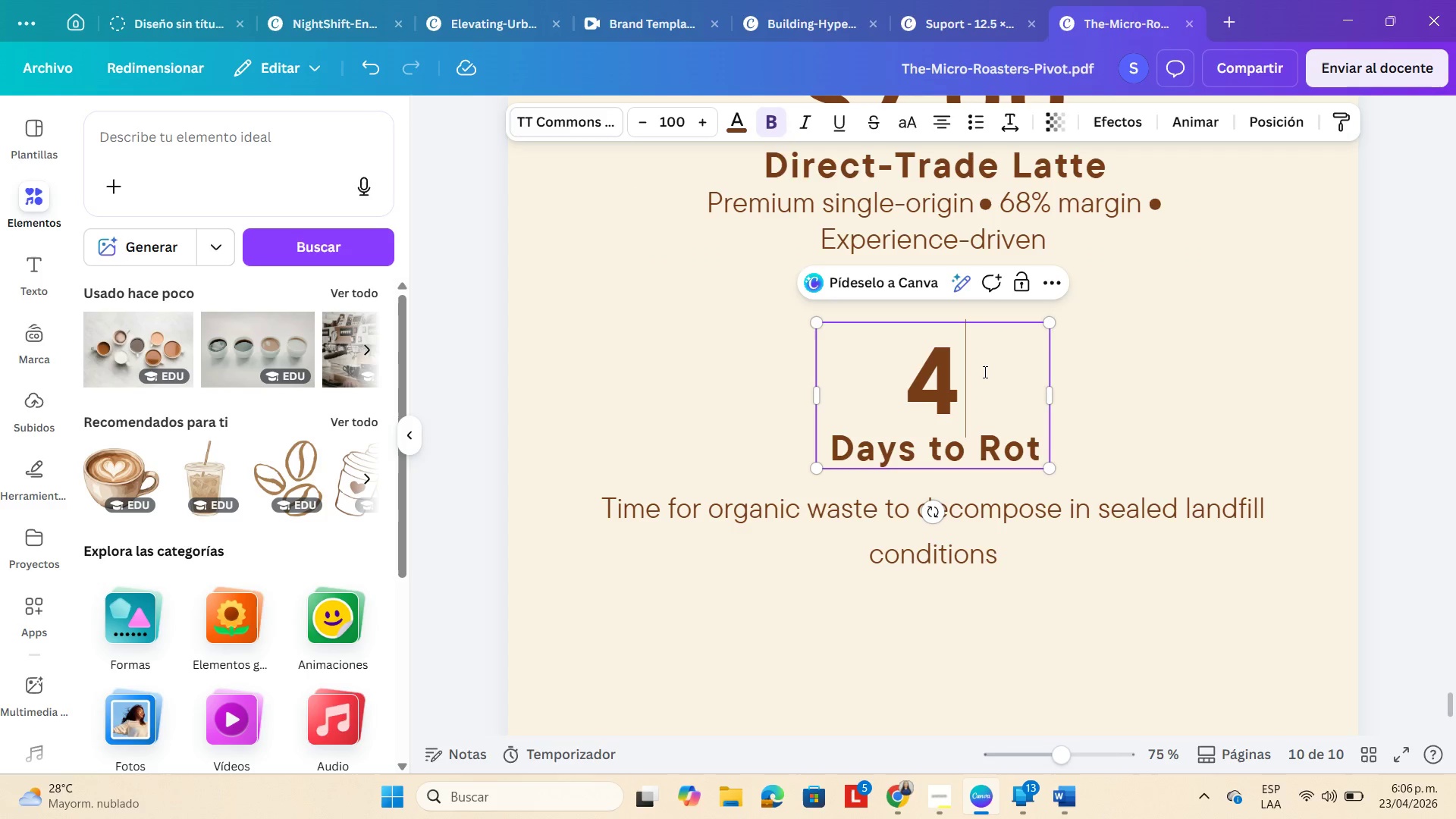 
key(Numpad3)
 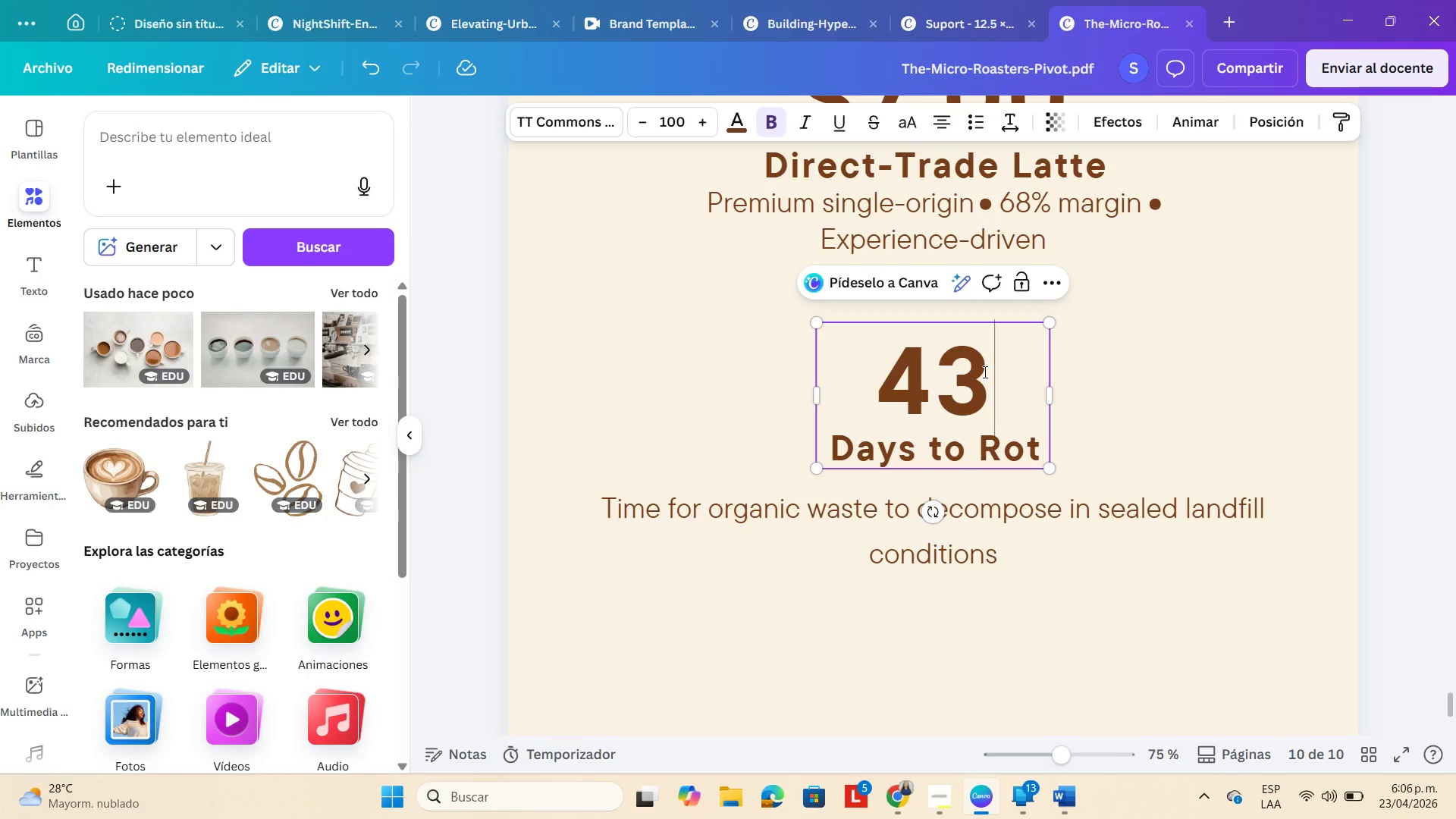 
key(ArrowLeft)
 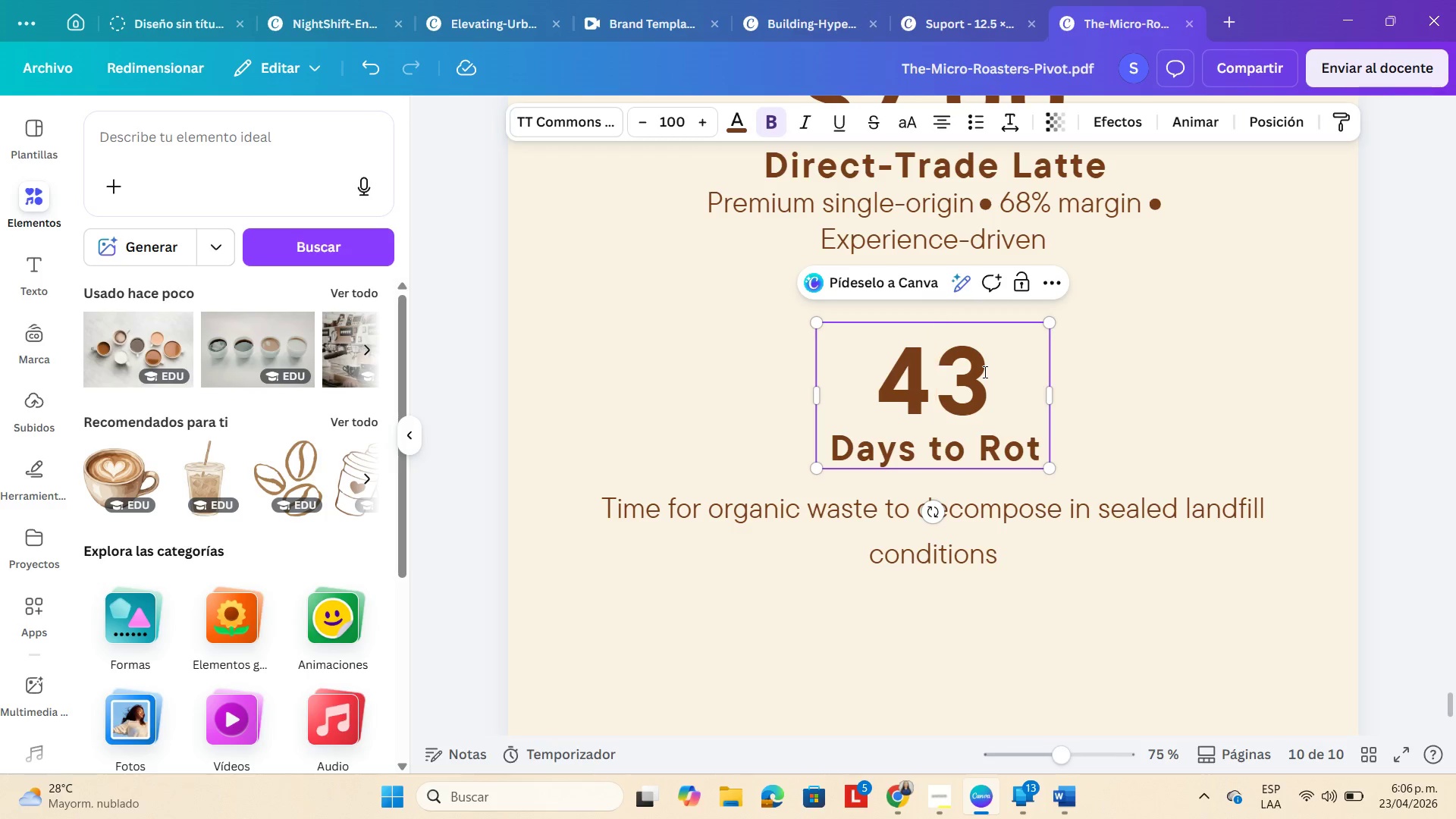 
key(Backspace)
 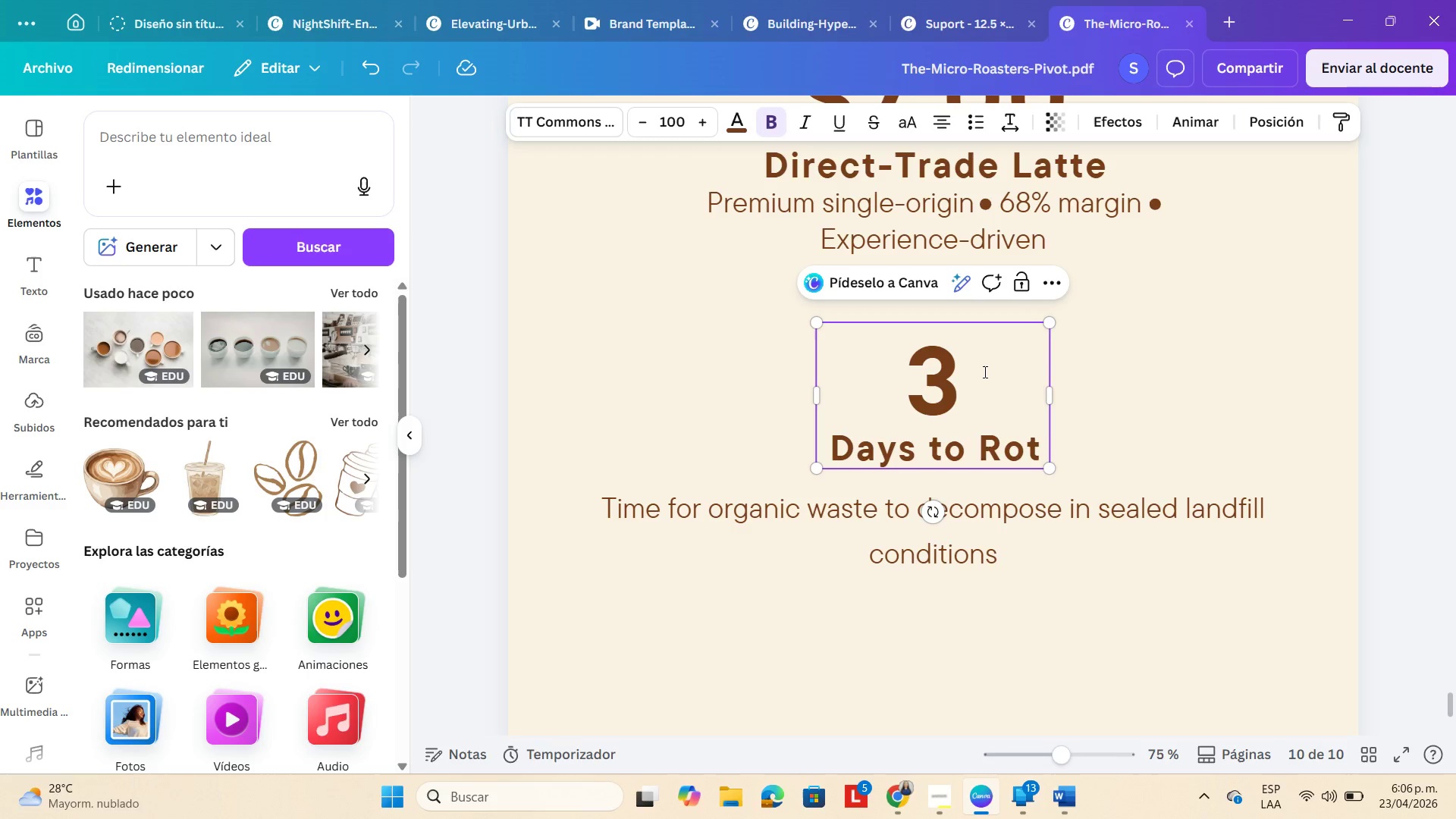 
key(ArrowRight)
 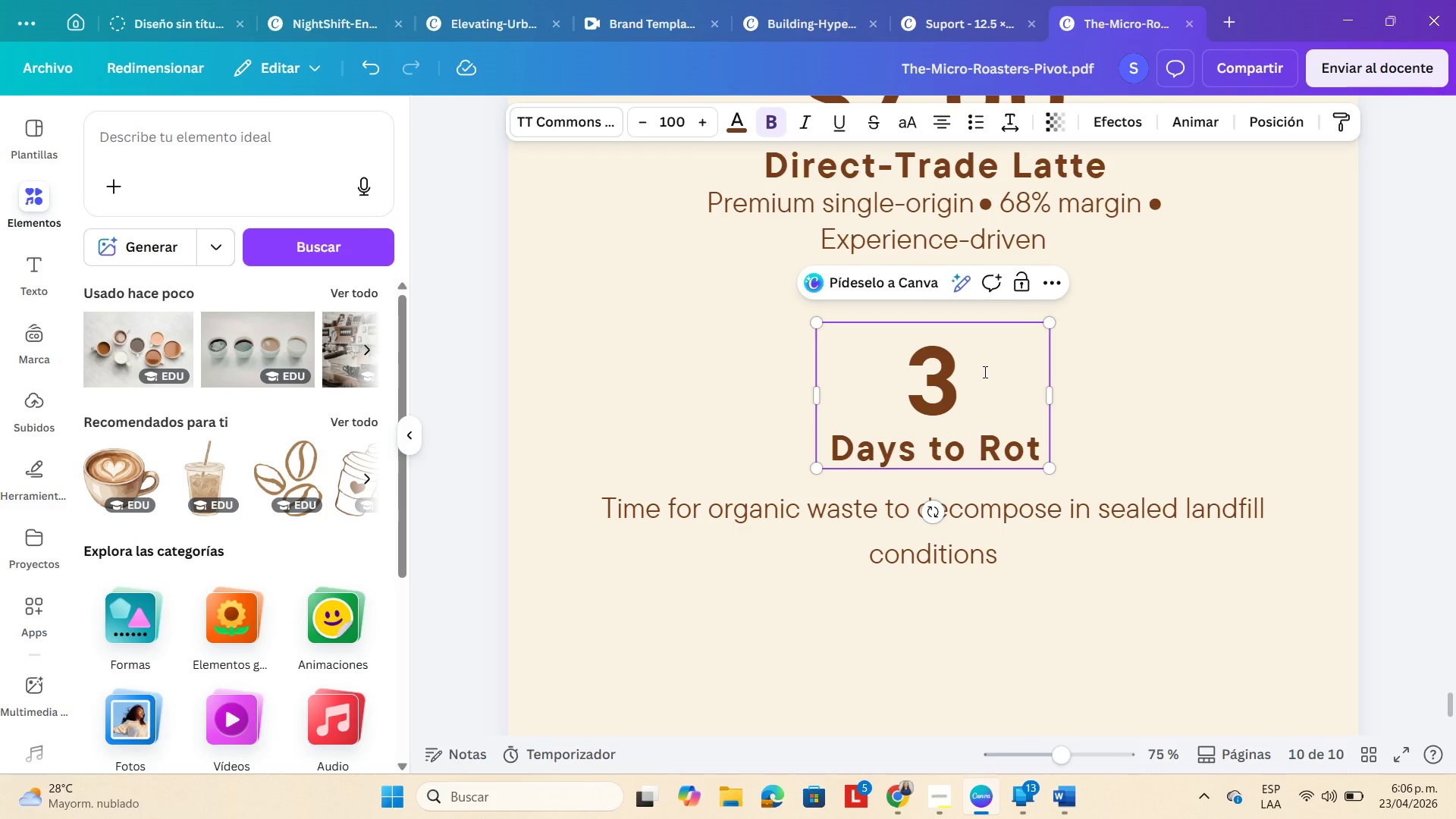 
key(Shift+ShiftLeft)
 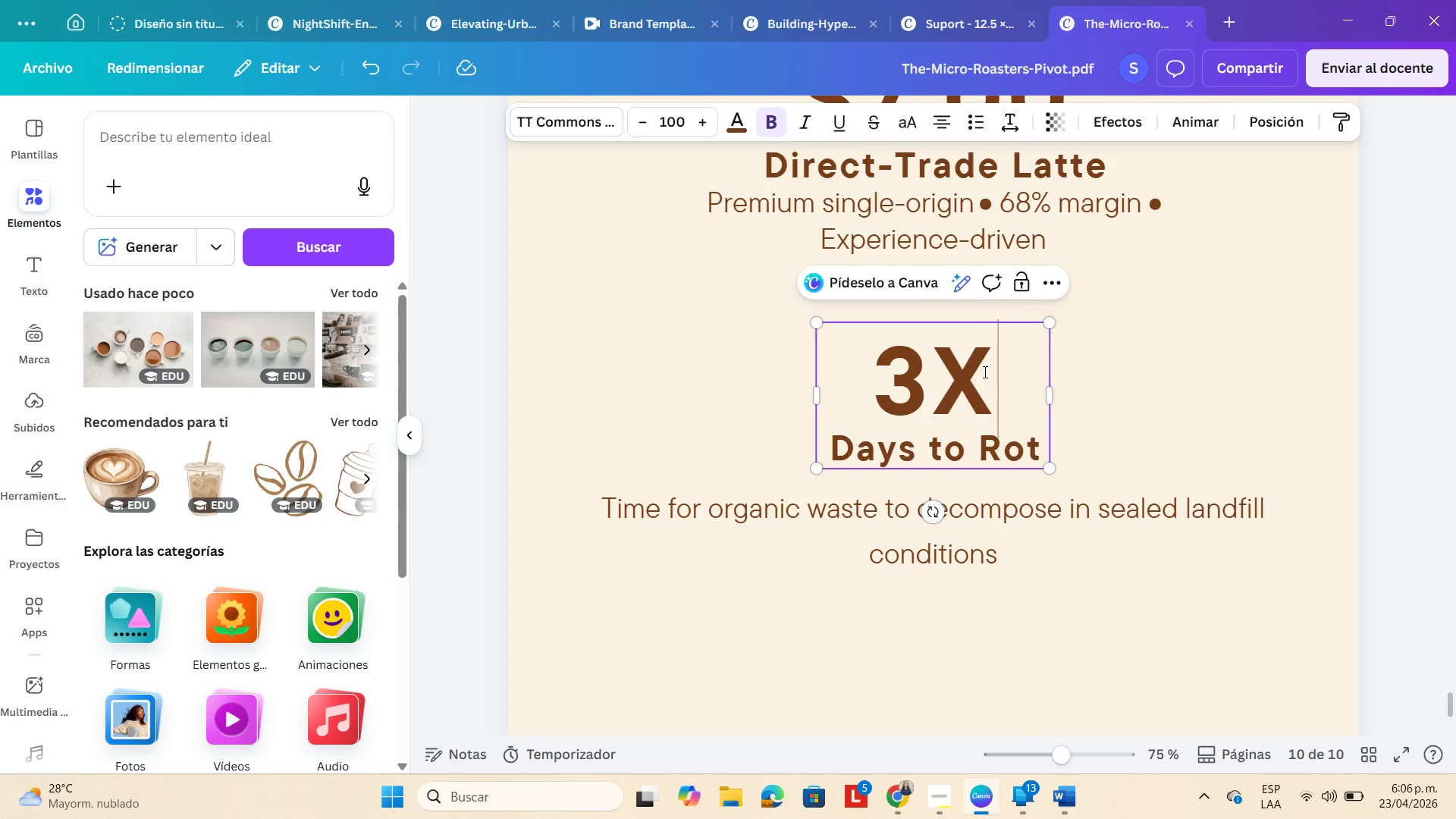 
key(Shift+X)
 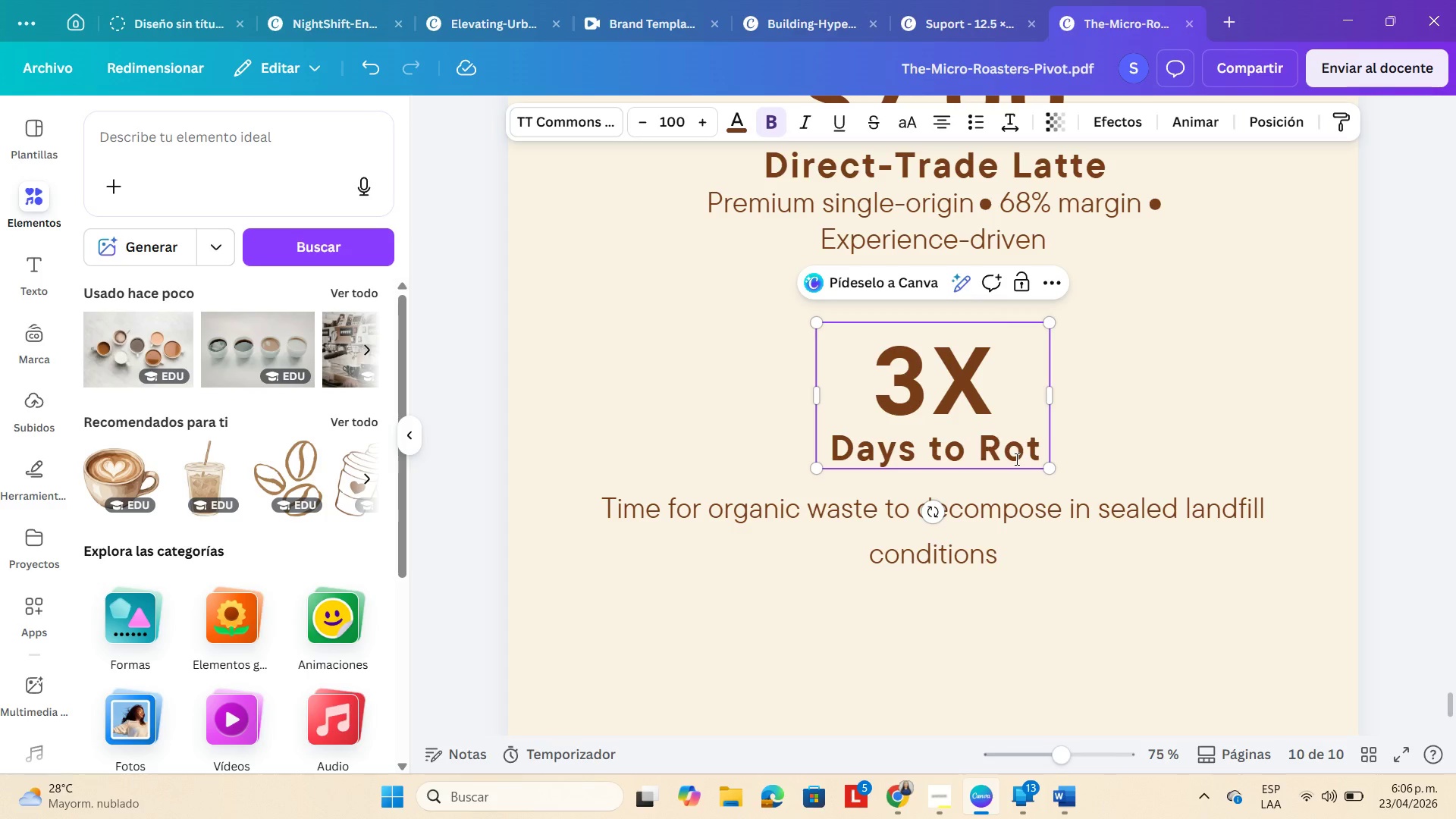 
double_click([1027, 453])
 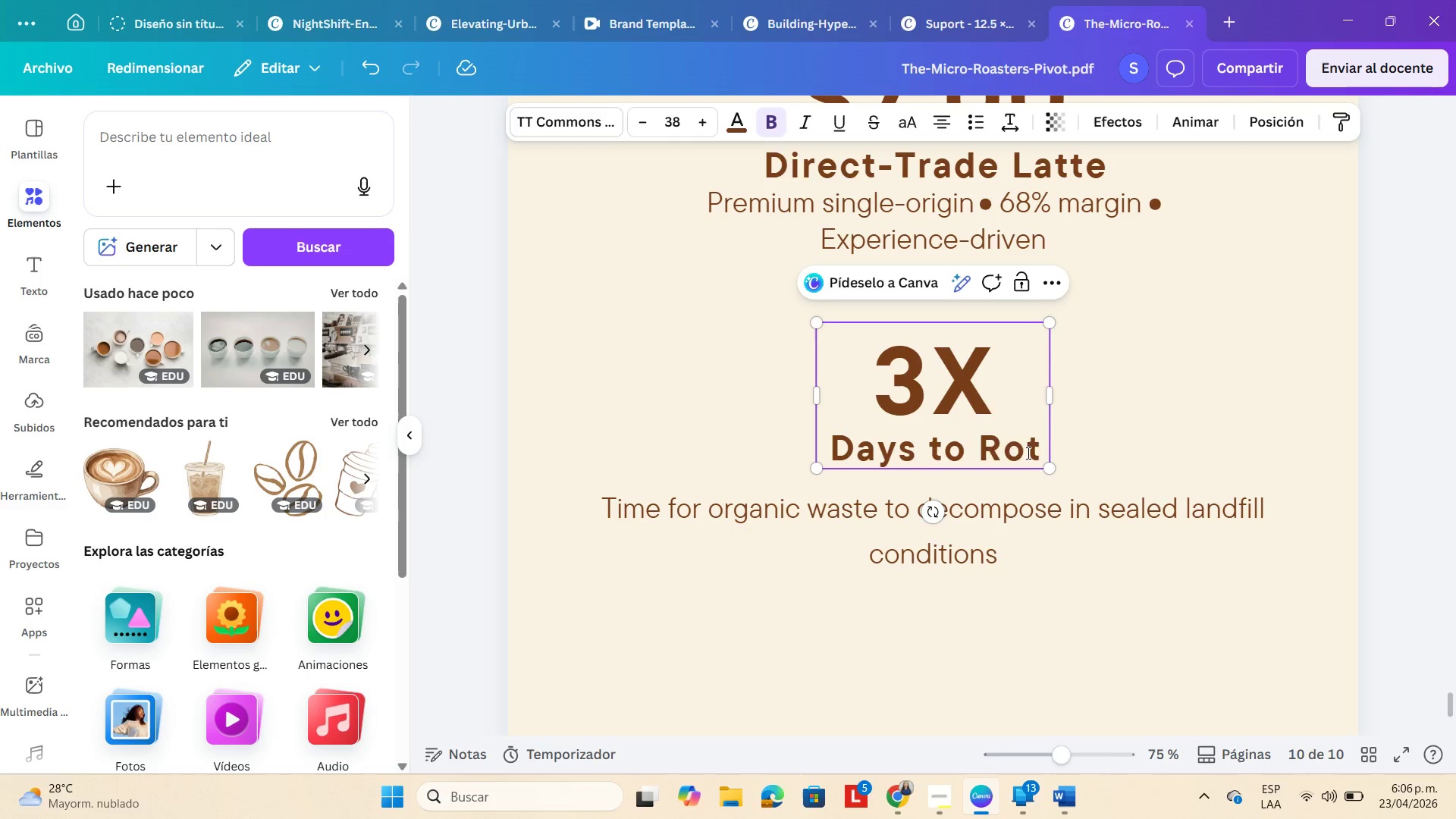 
triple_click([1027, 453])
 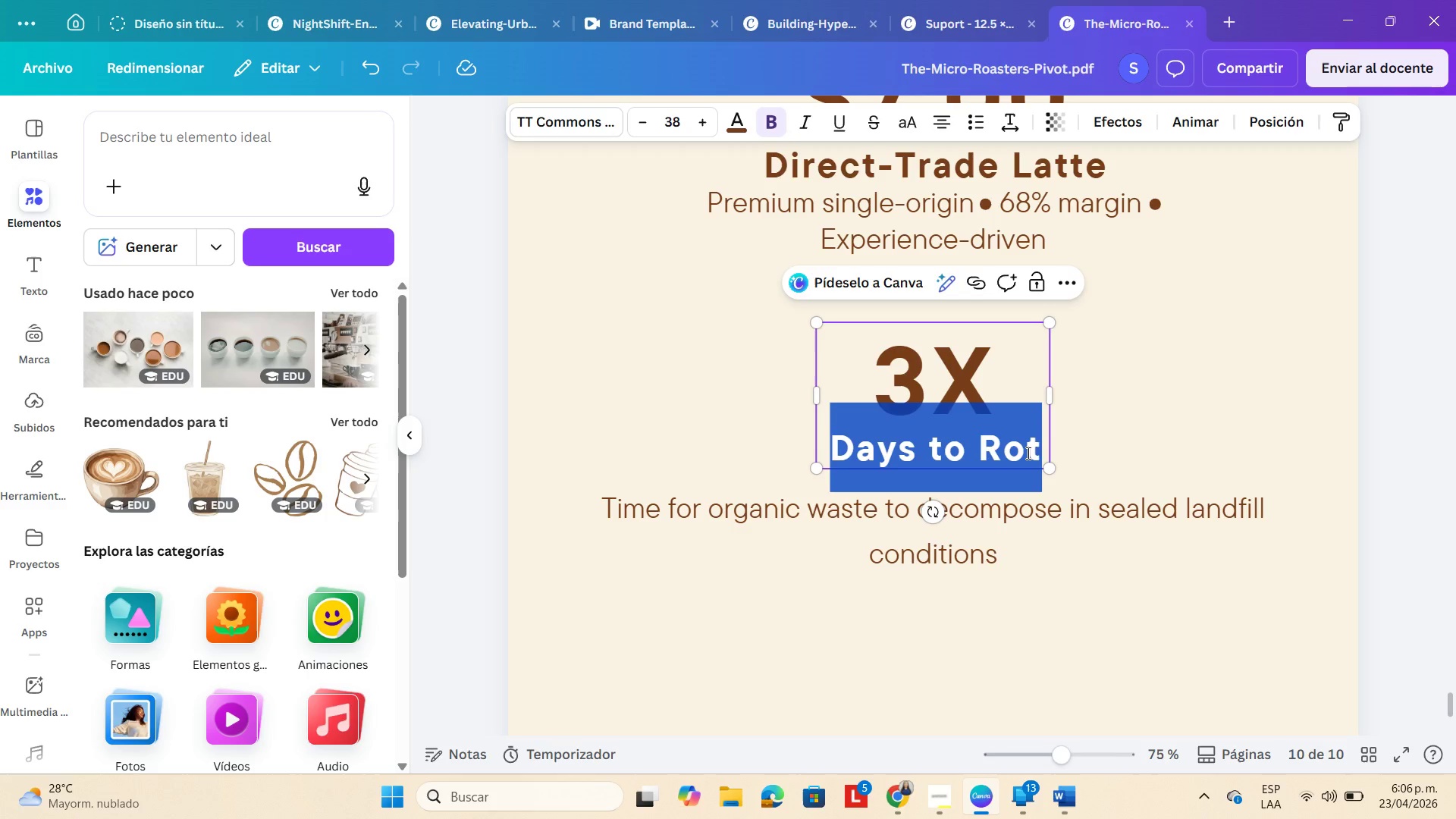 
triple_click([1027, 453])
 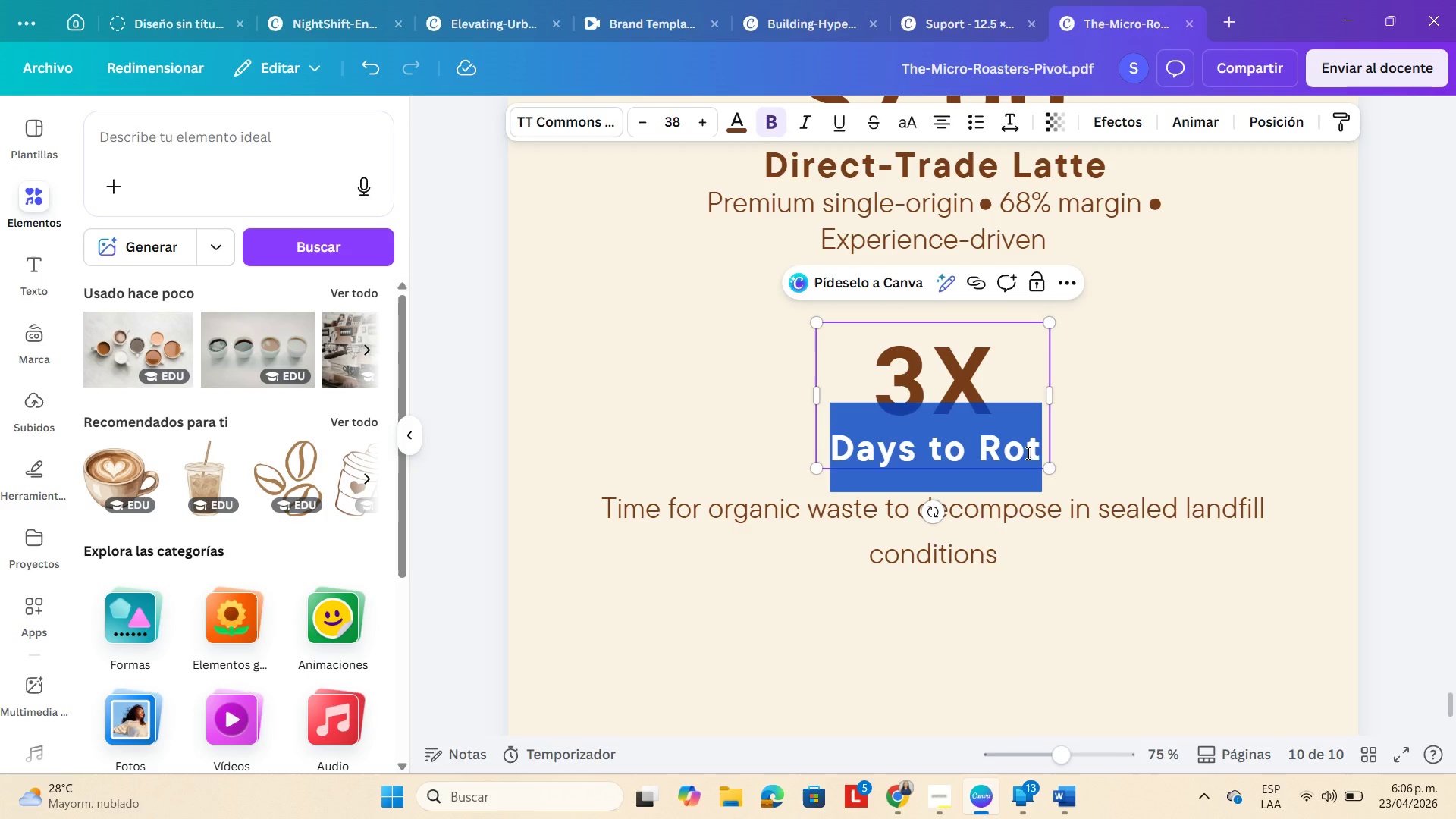 
type(Vustomer)
 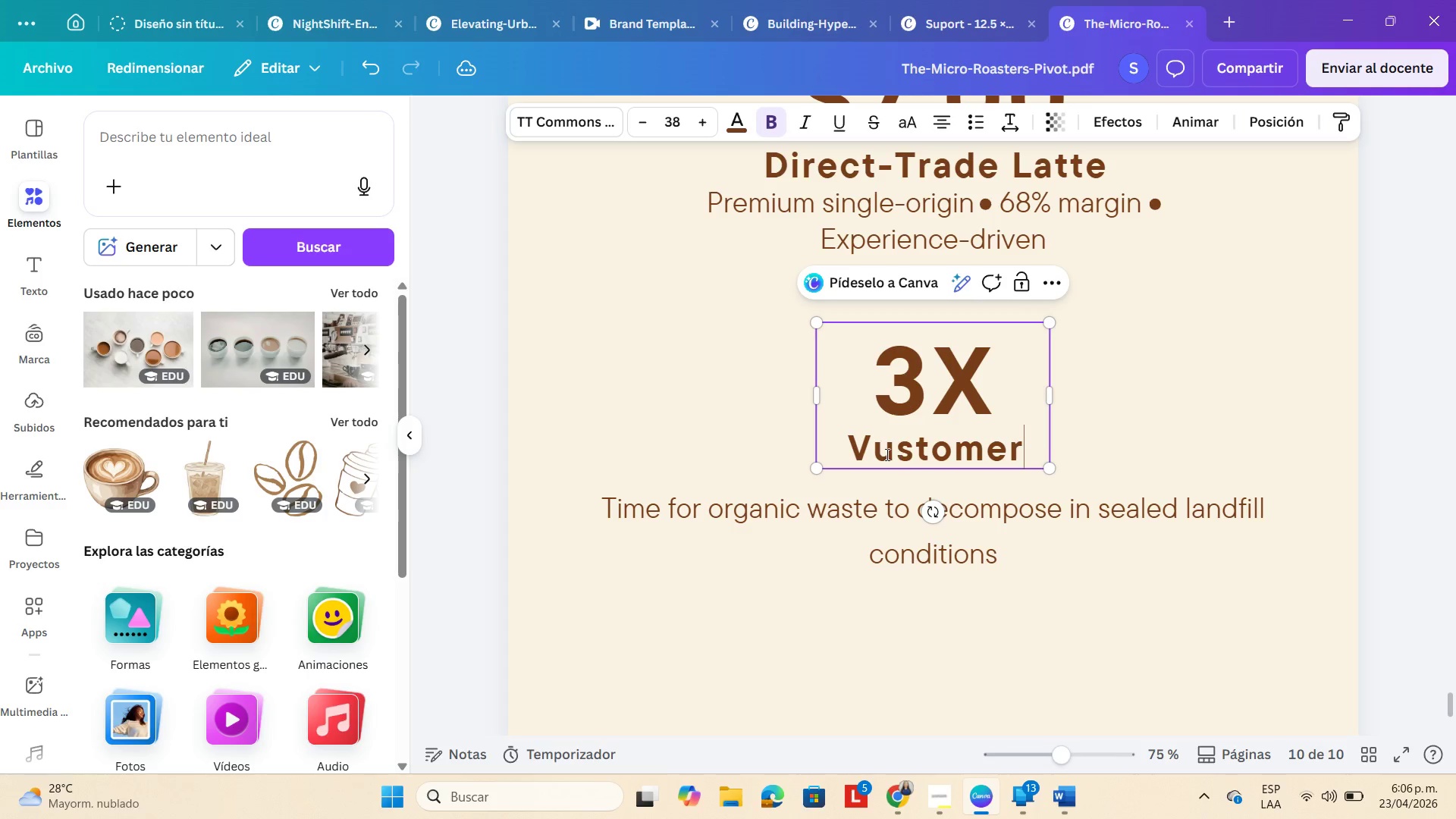 
left_click([877, 443])
 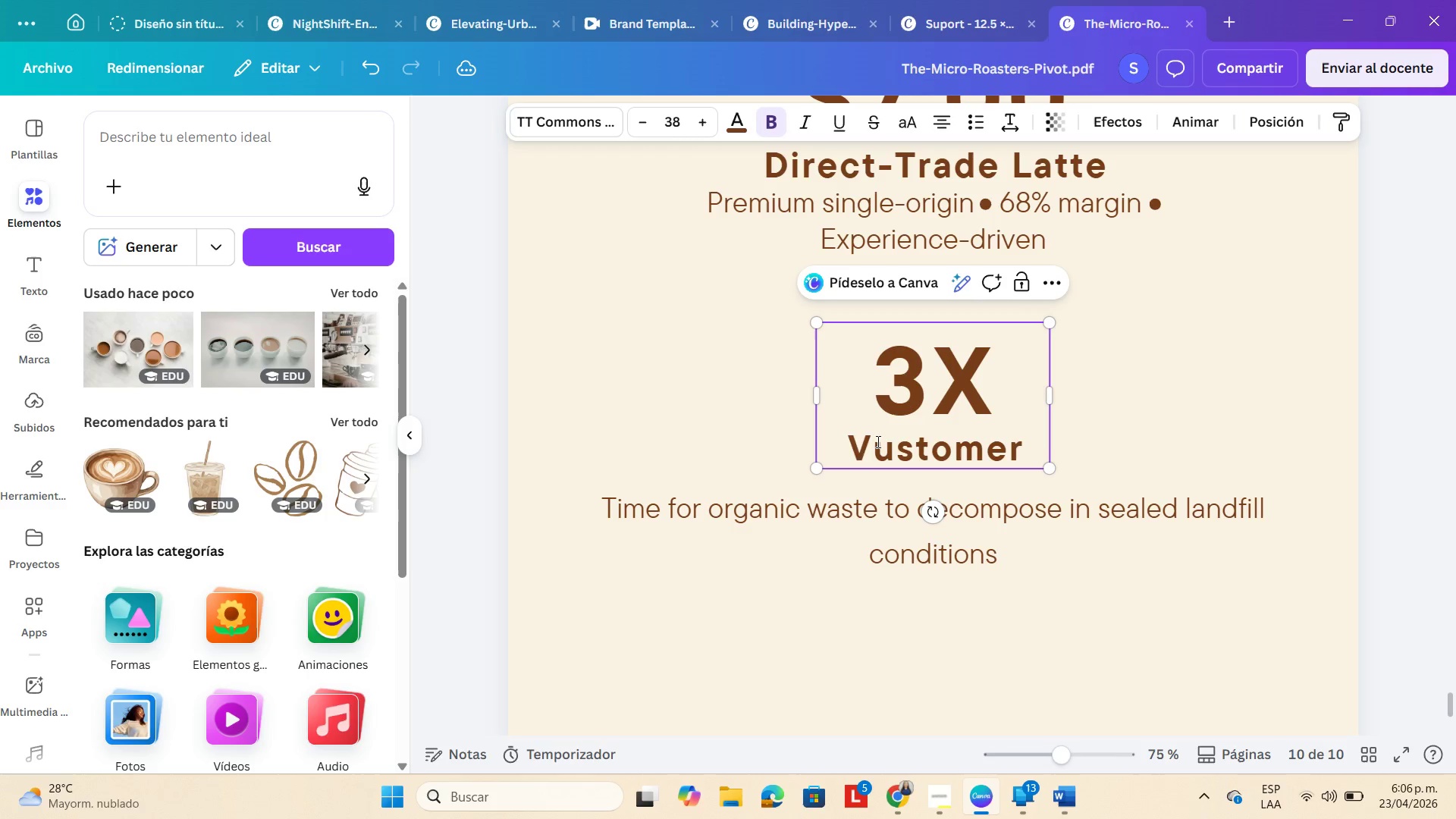 
key(Backspace)
 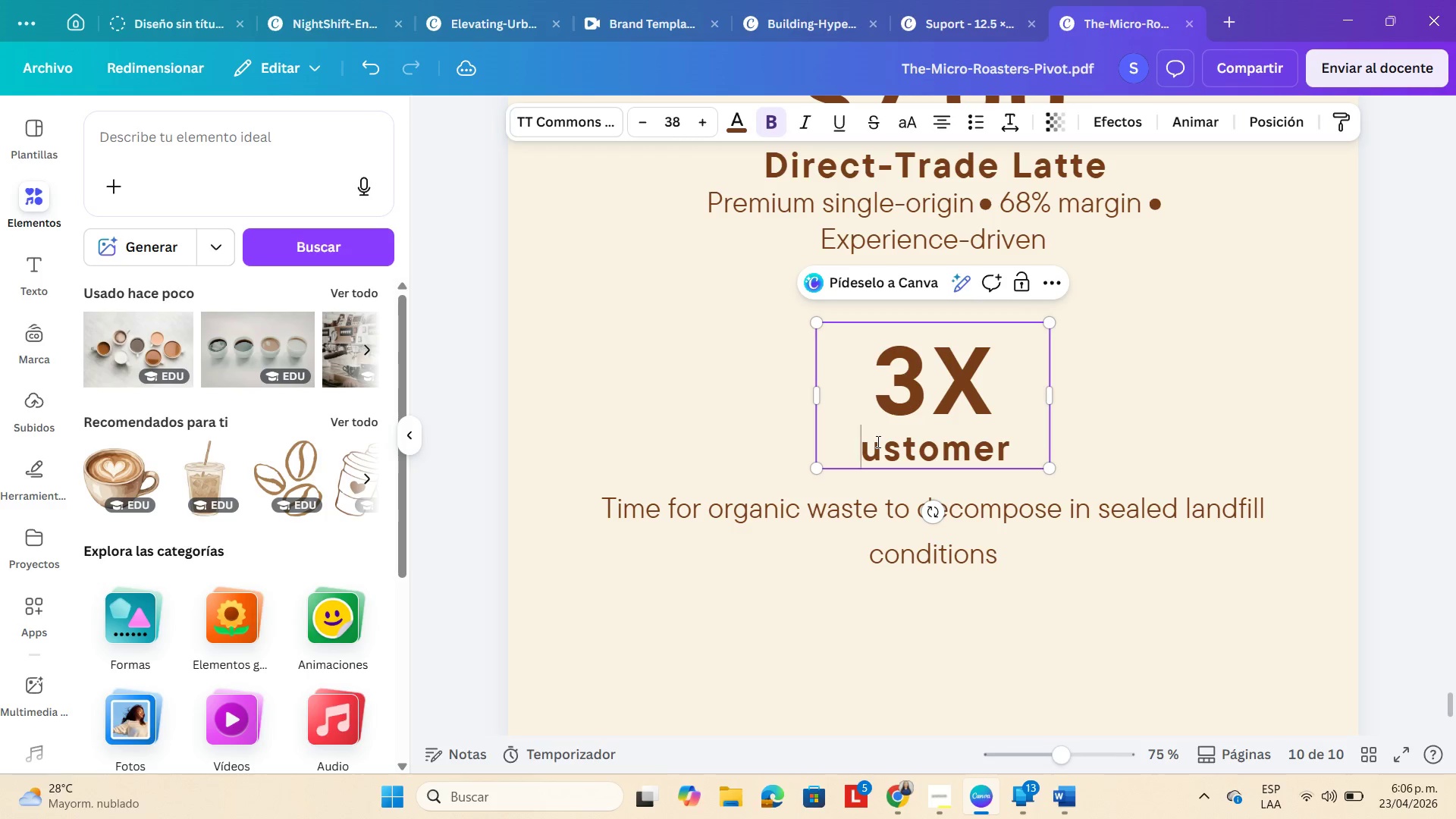 
key(Shift+ShiftLeft)
 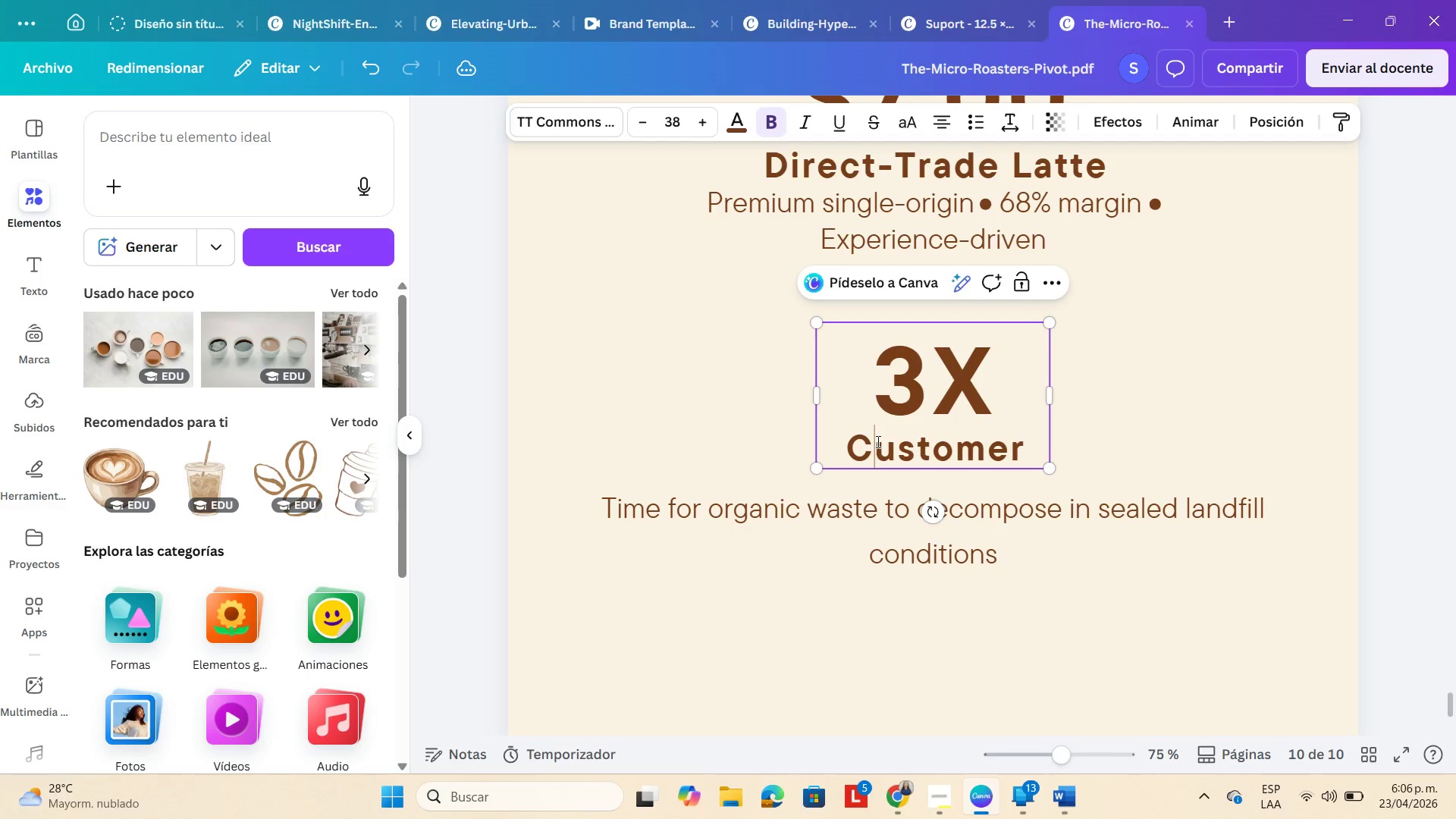 
key(Shift+C)
 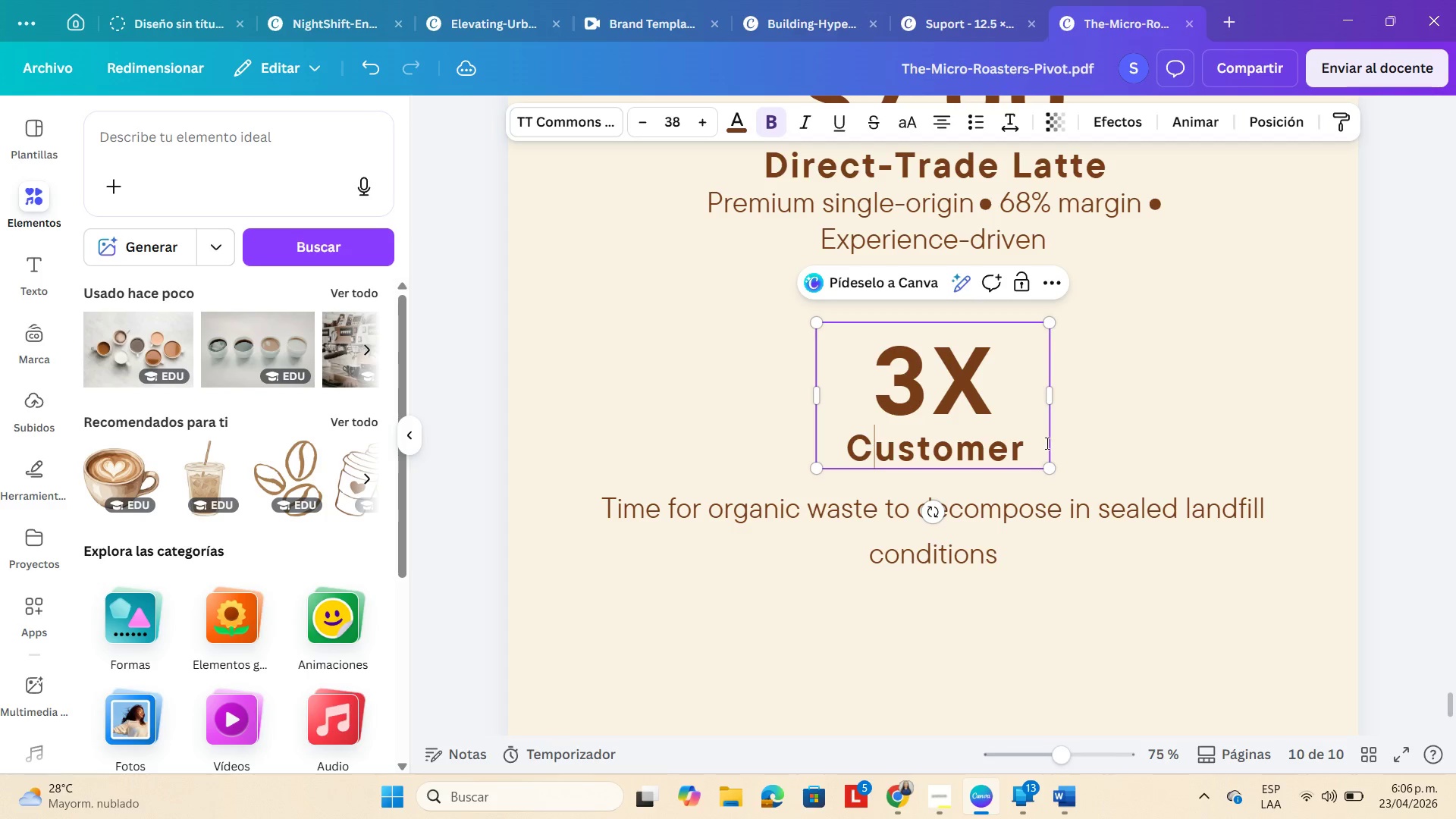 
left_click([1034, 447])
 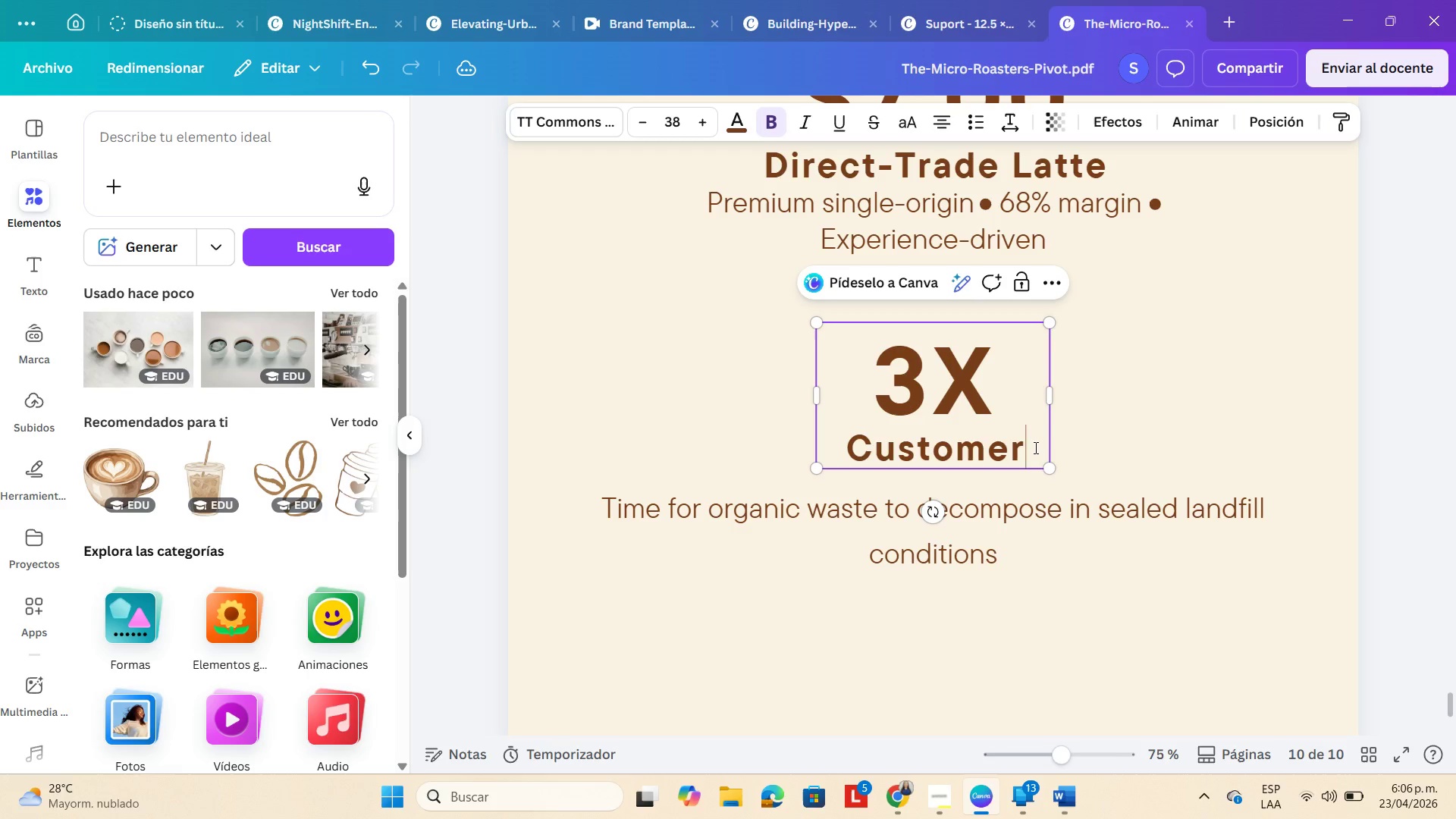 
type( Life)
 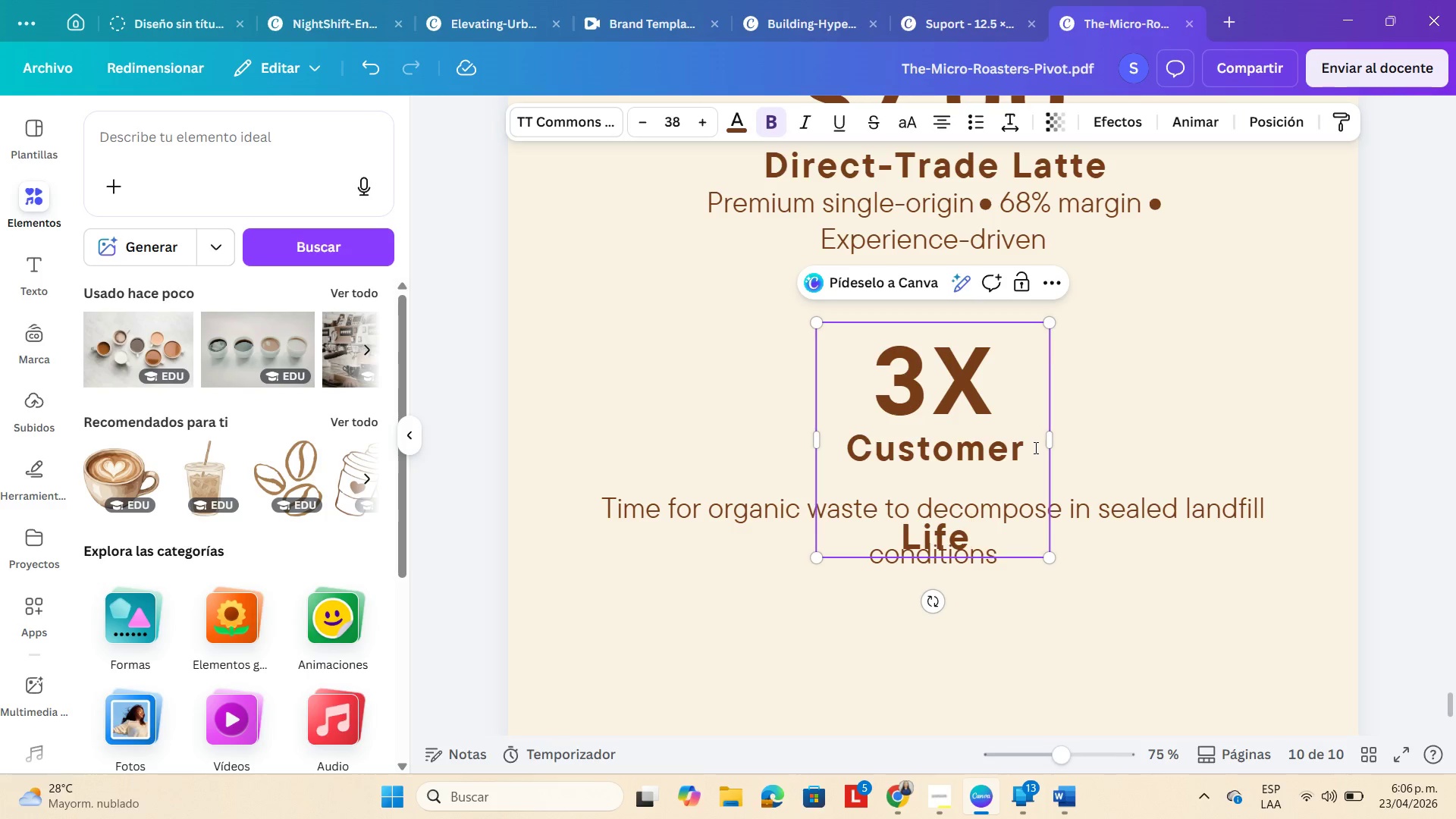 
wait(7.64)
 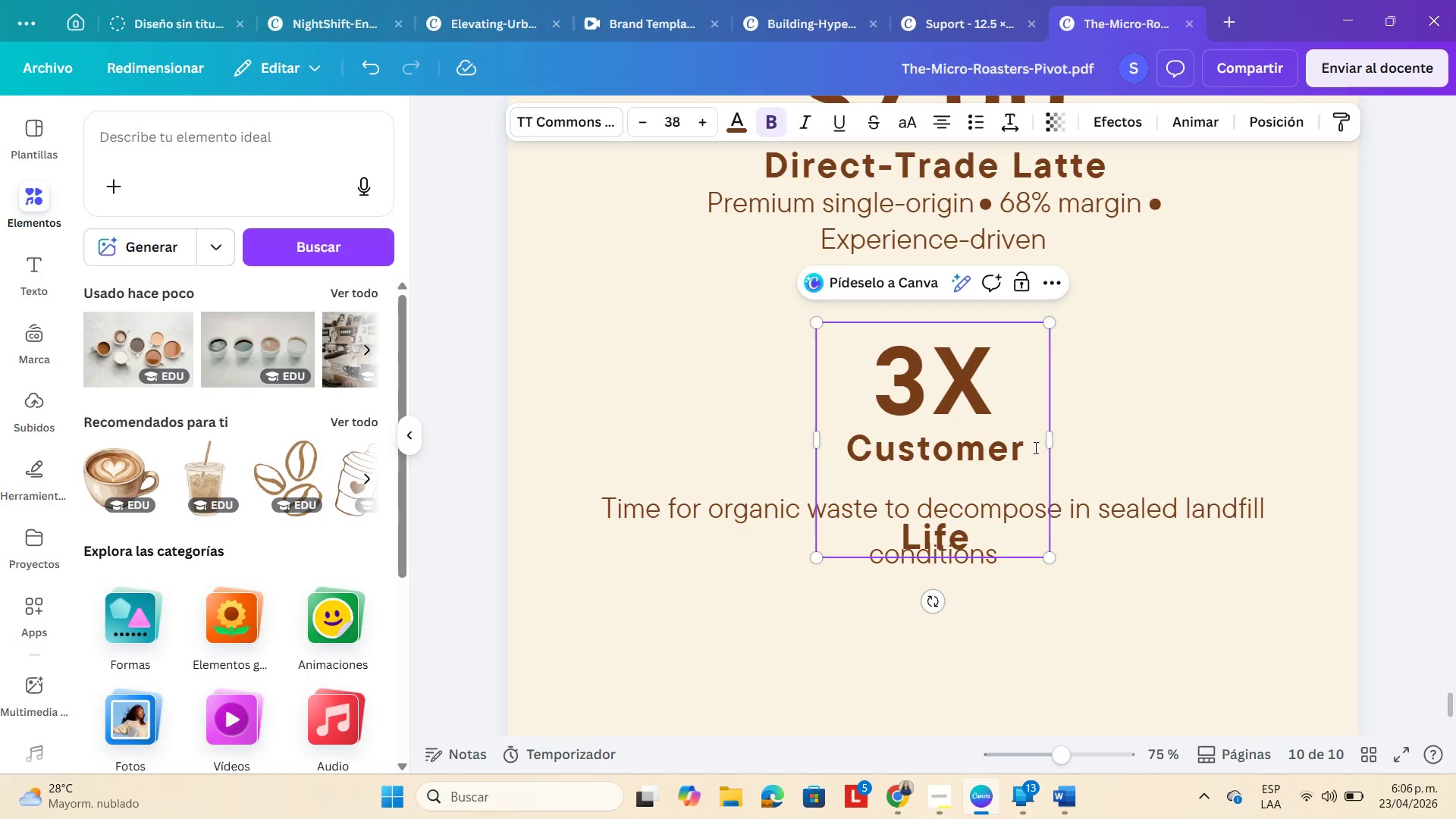 
type(time Value)
 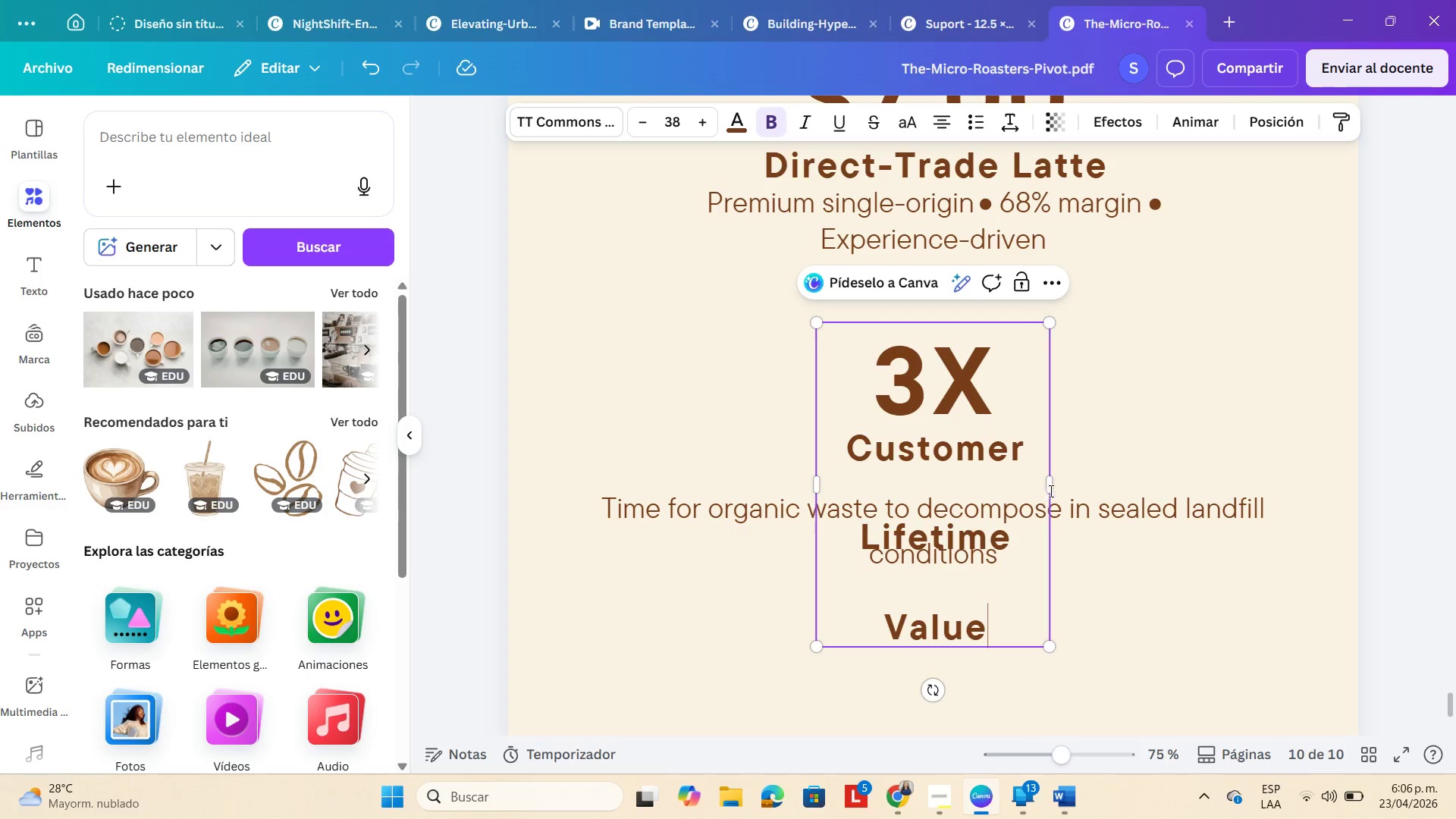 
left_click_drag(start_coordinate=[1051, 490], to_coordinate=[1352, 448])
 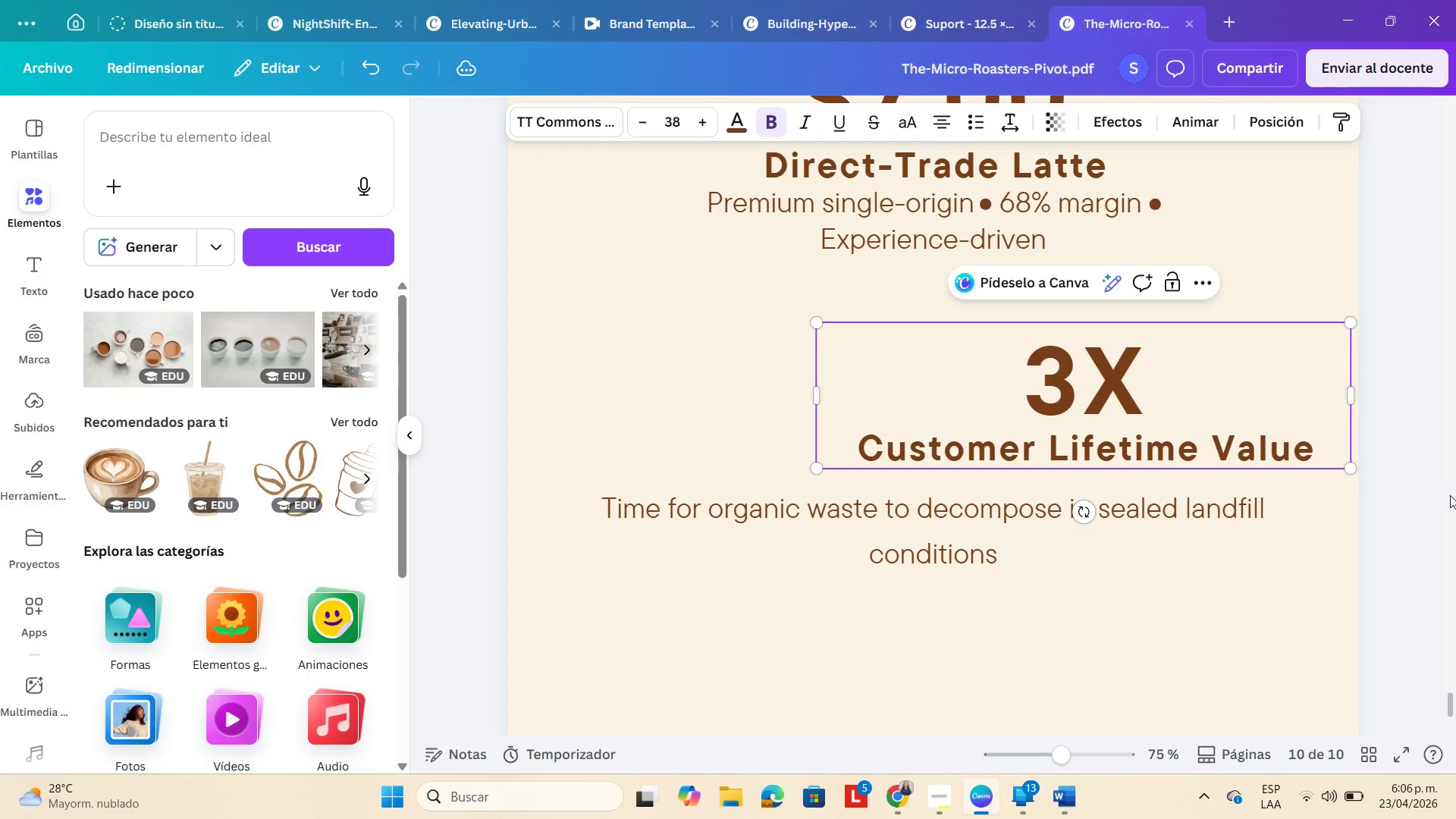 
left_click([1450, 495])
 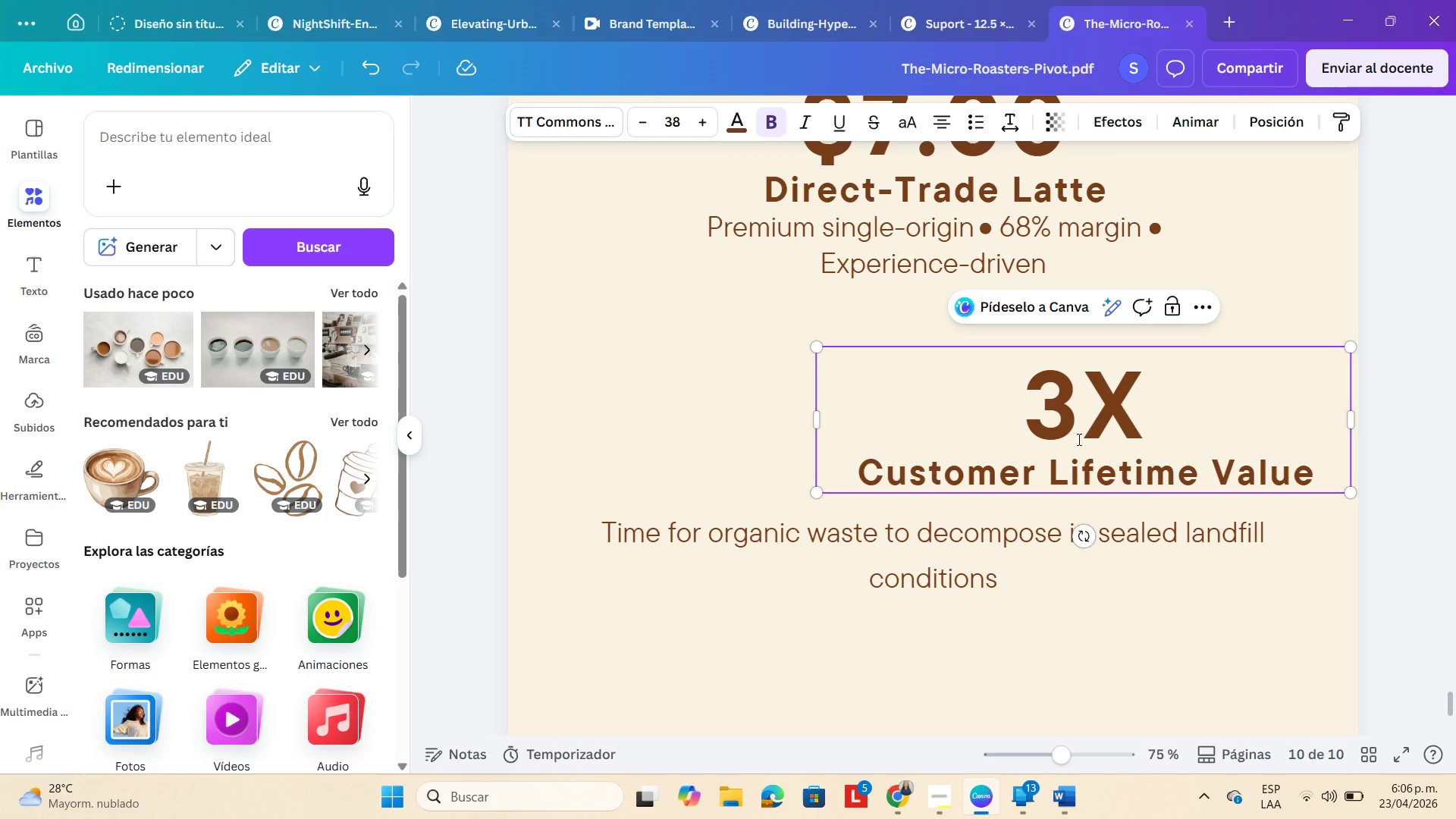 
left_click([1446, 439])
 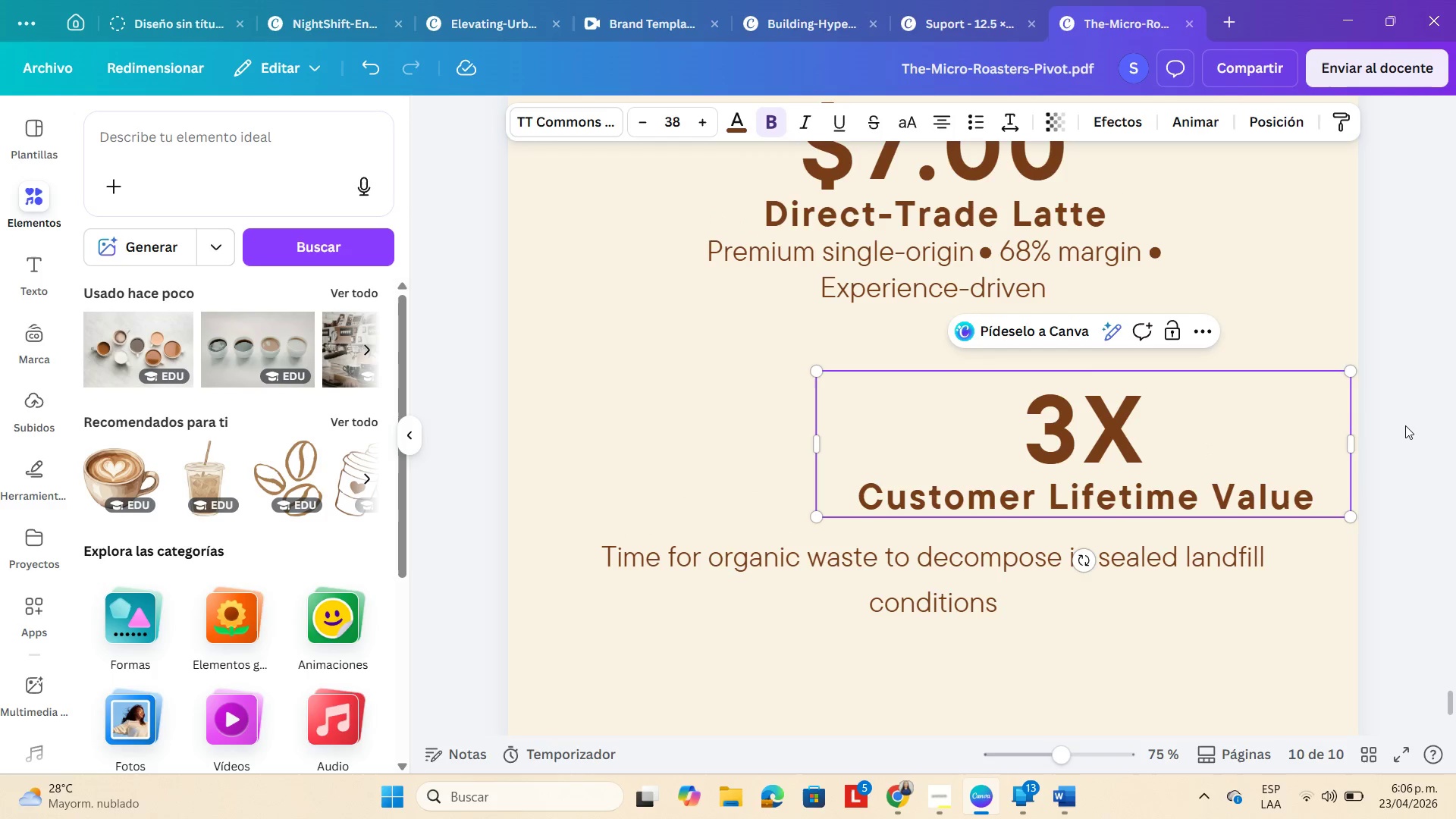 
left_click([1407, 421])
 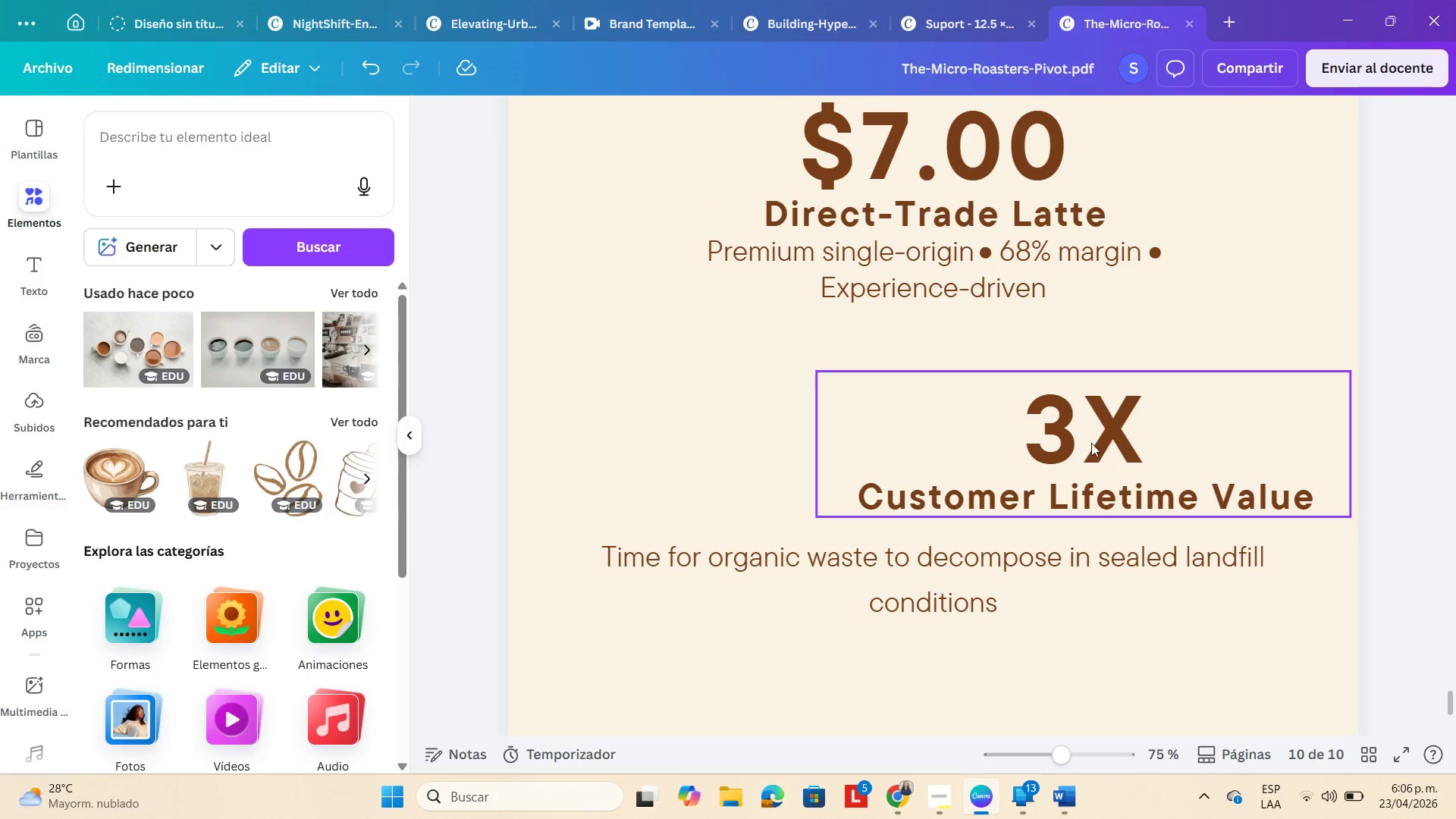 
left_click_drag(start_coordinate=[1082, 444], to_coordinate=[929, 471])
 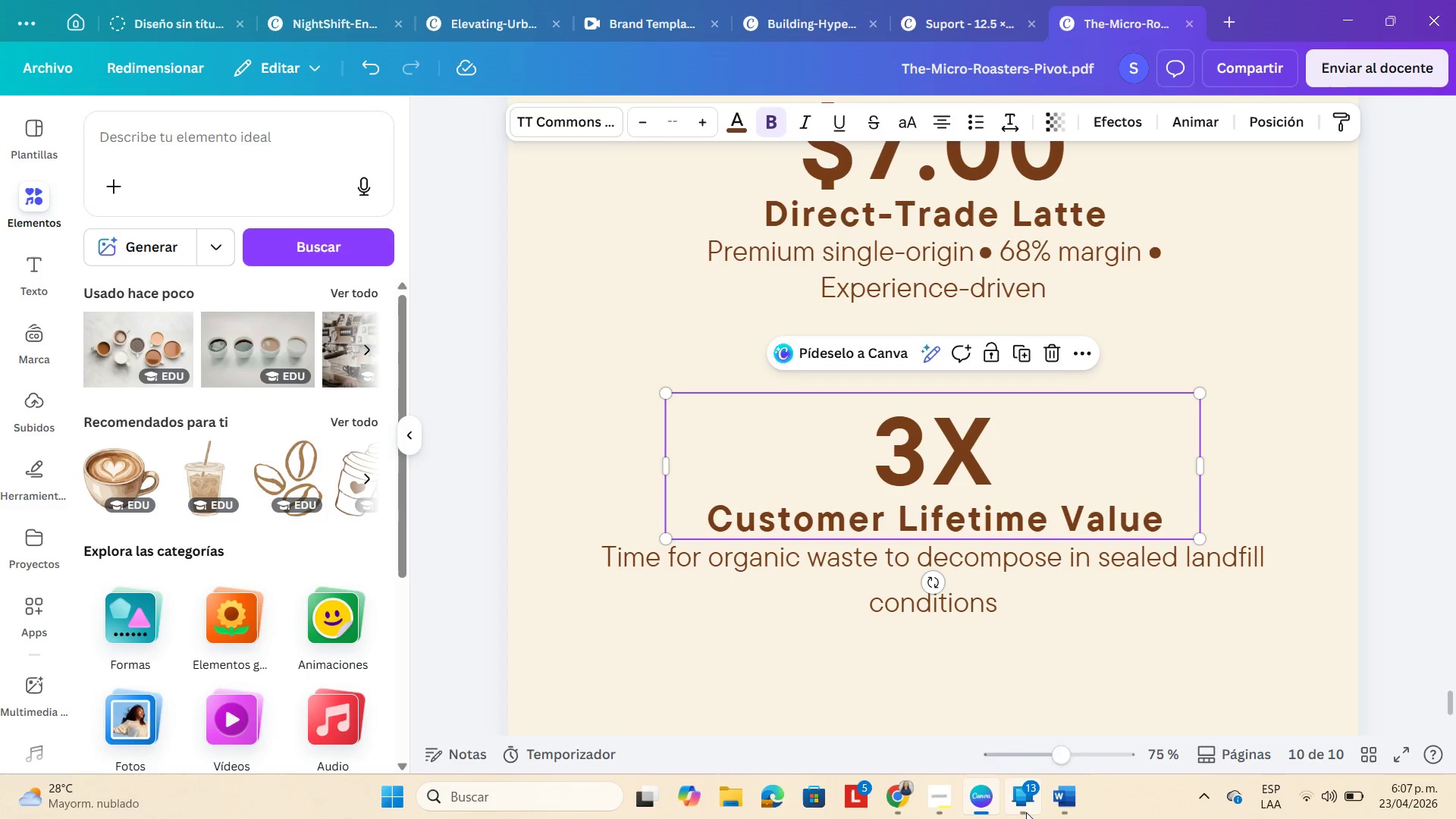 
left_click([1021, 799])
 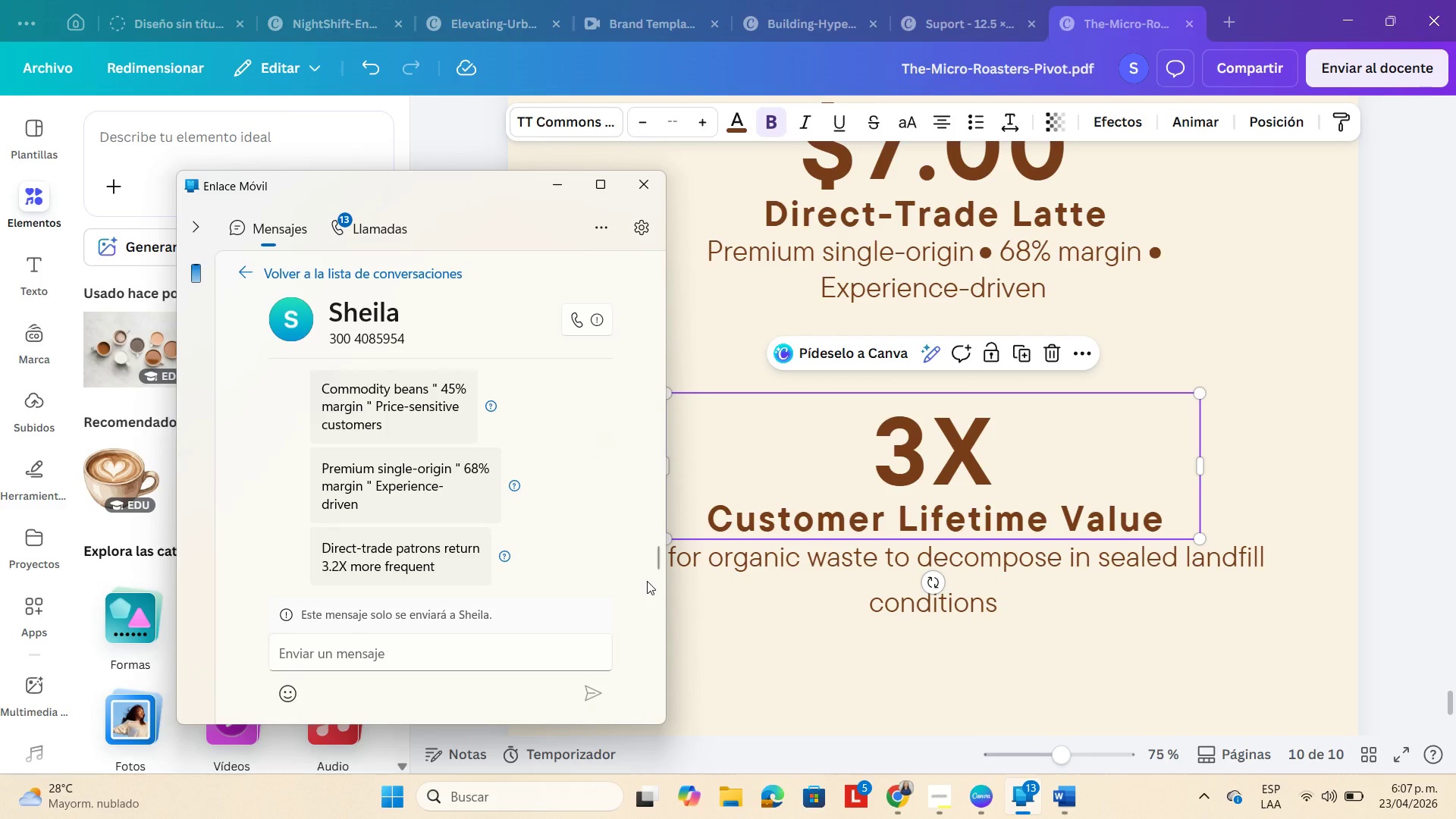 
wait(6.81)
 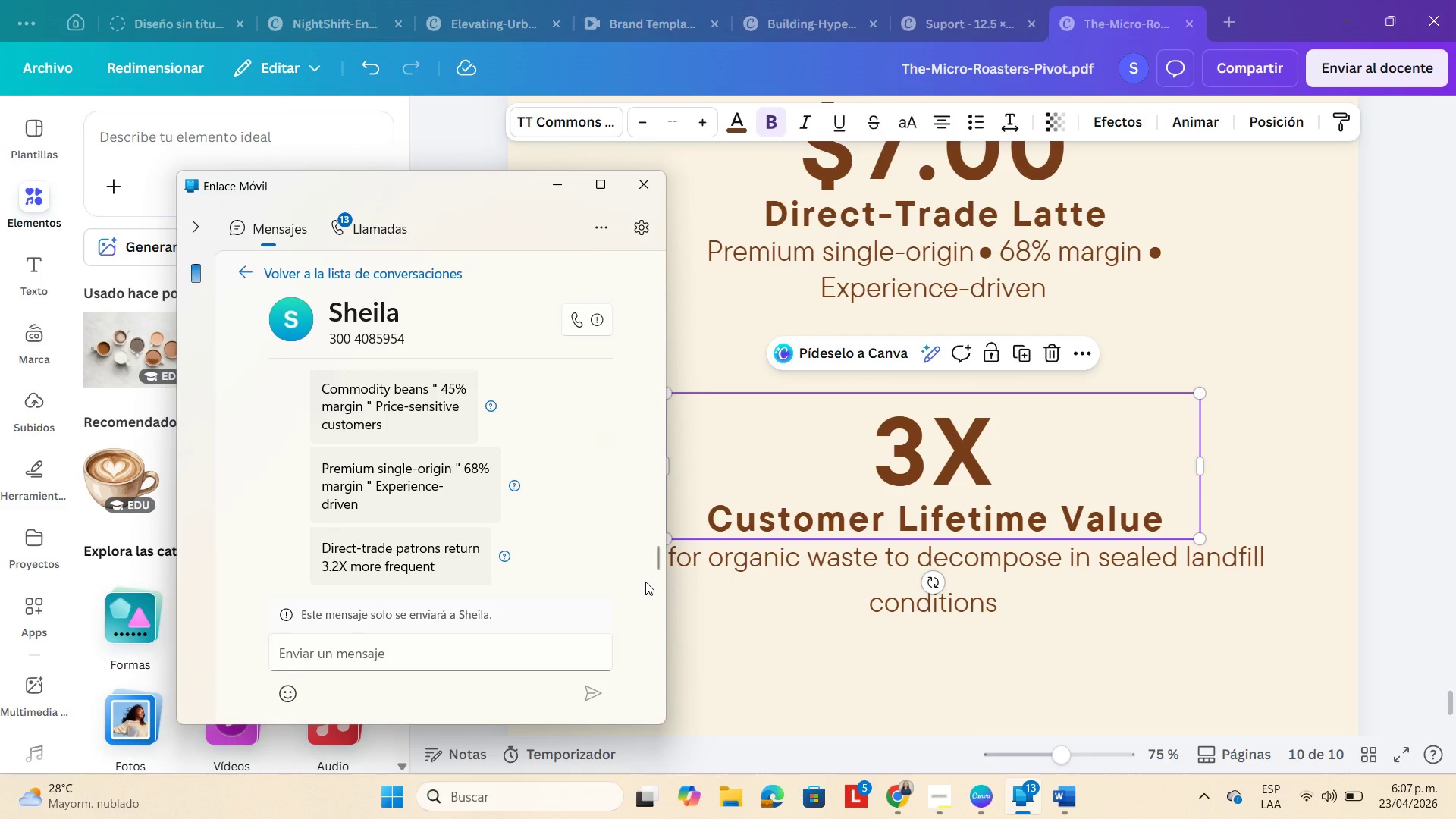 
mouse_move([323, 541])
 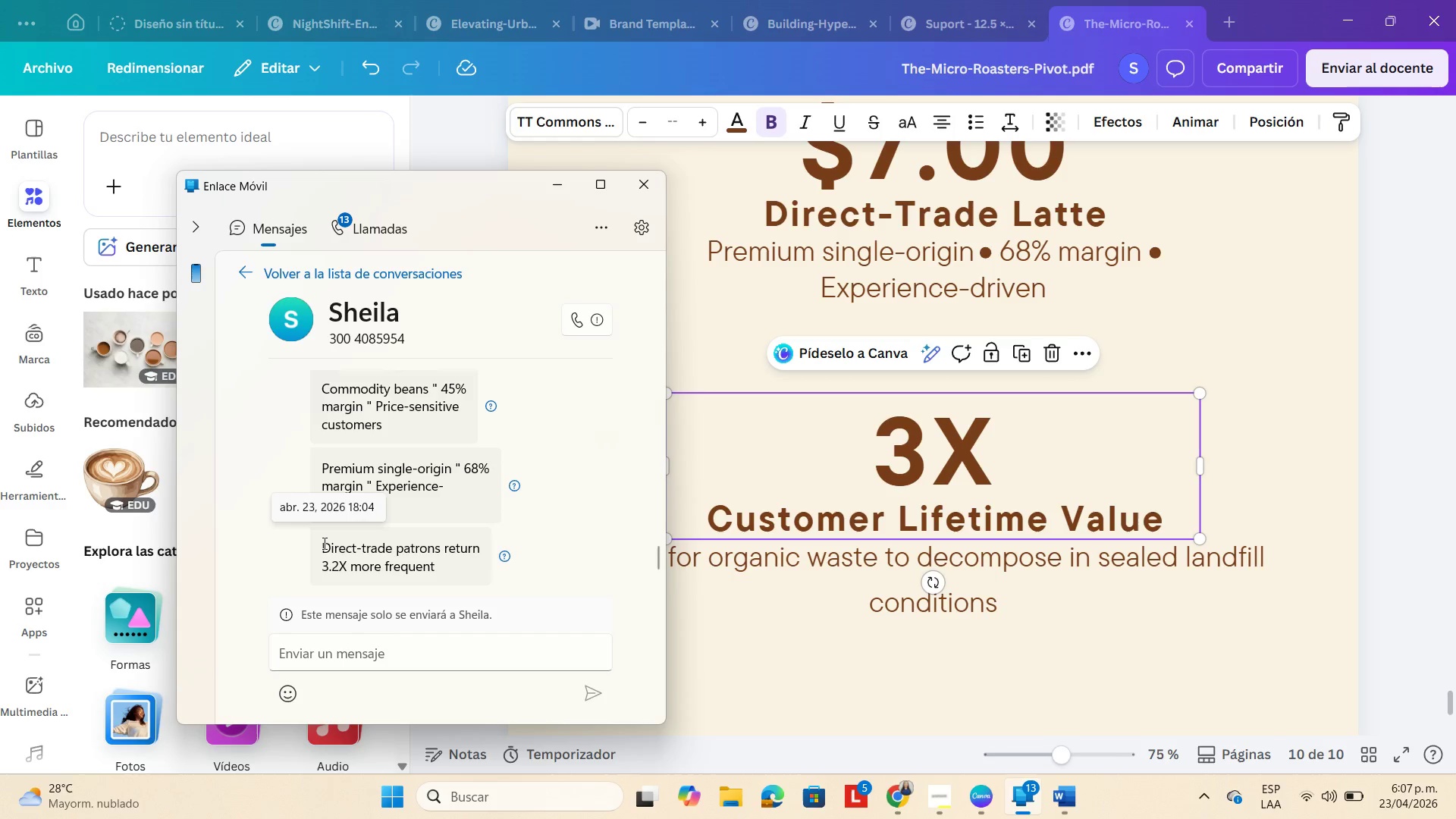 
left_click_drag(start_coordinate=[323, 541], to_coordinate=[446, 572])
 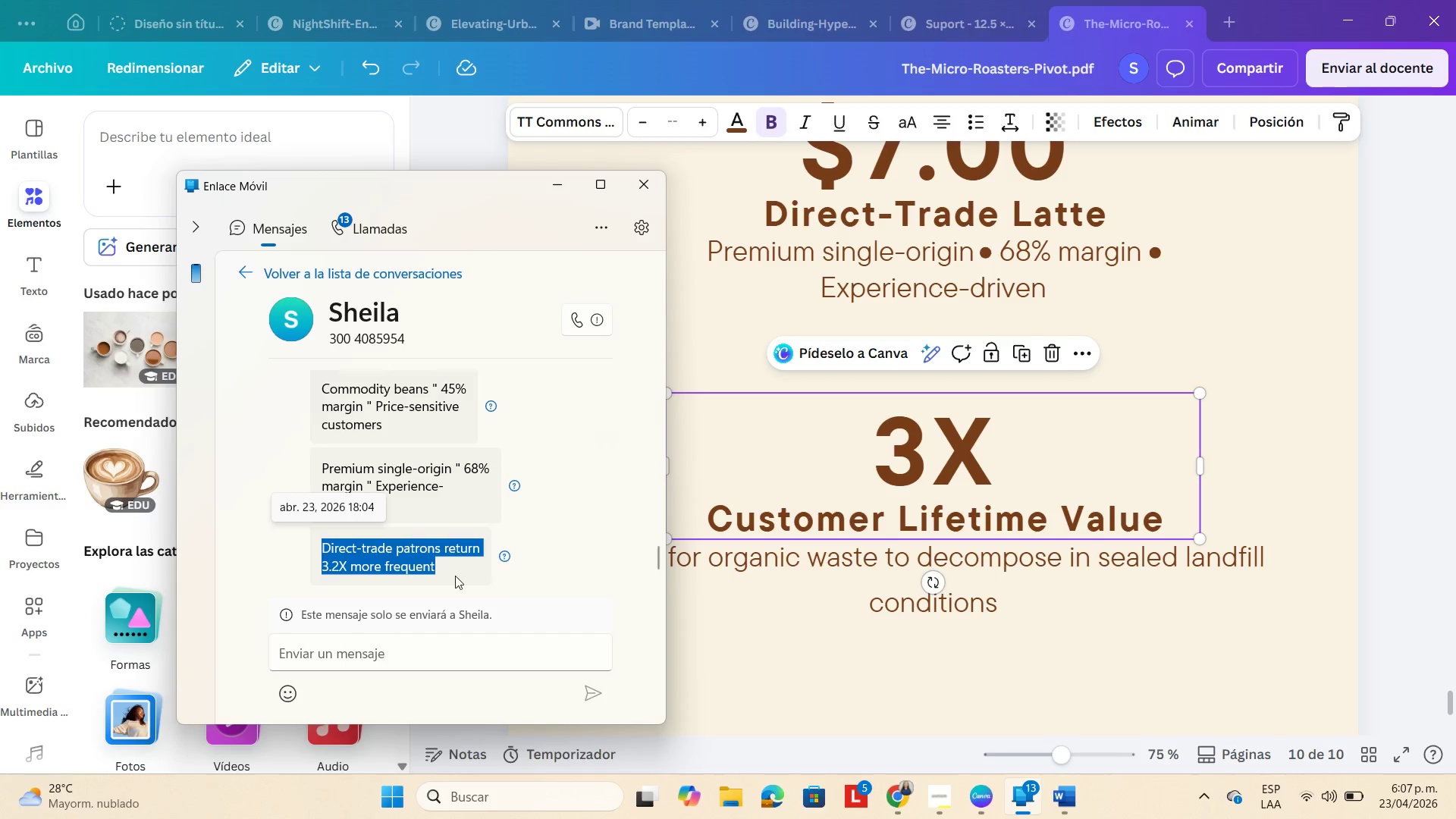 
key(Control+C)
 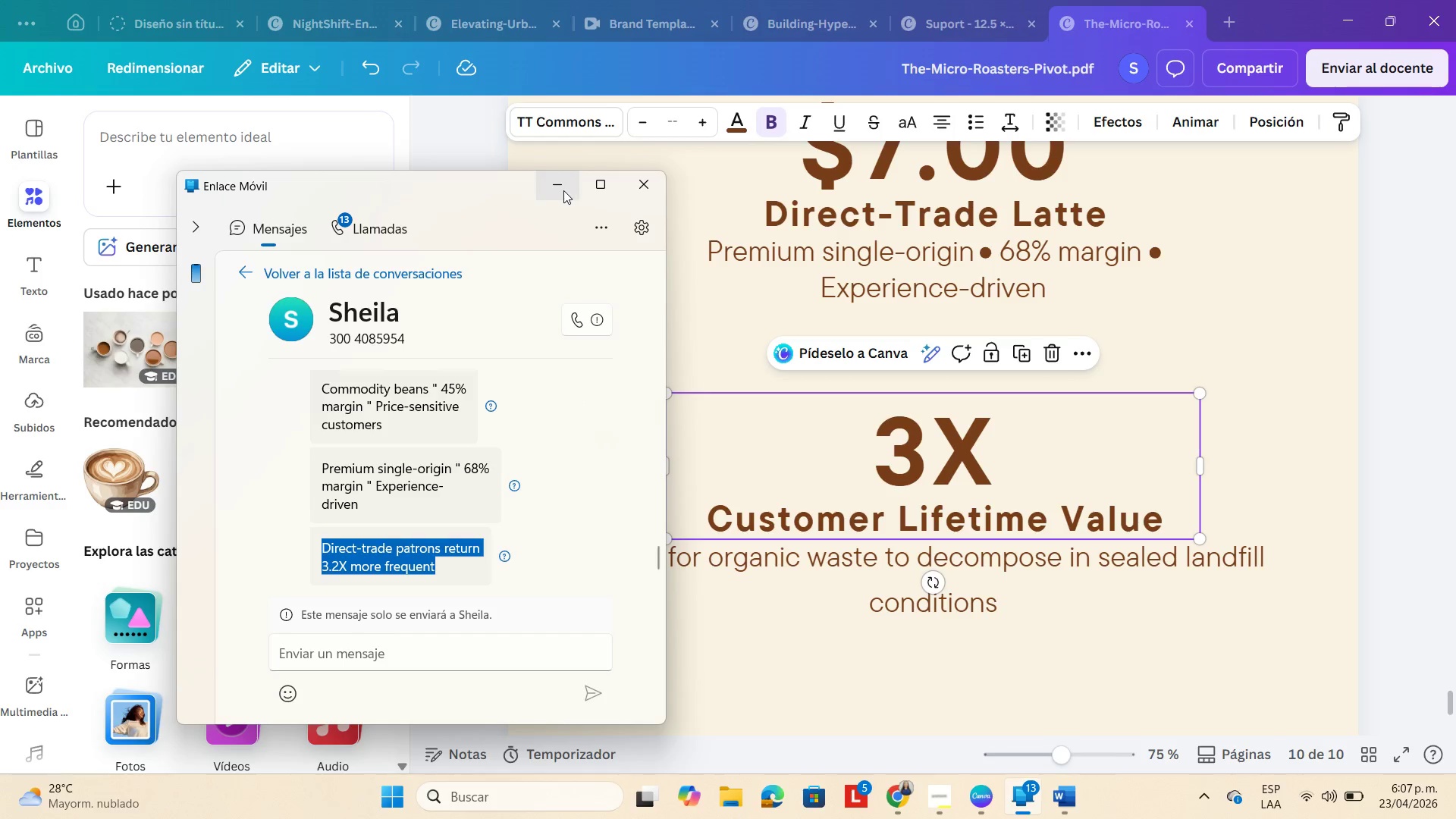 
left_click([561, 187])
 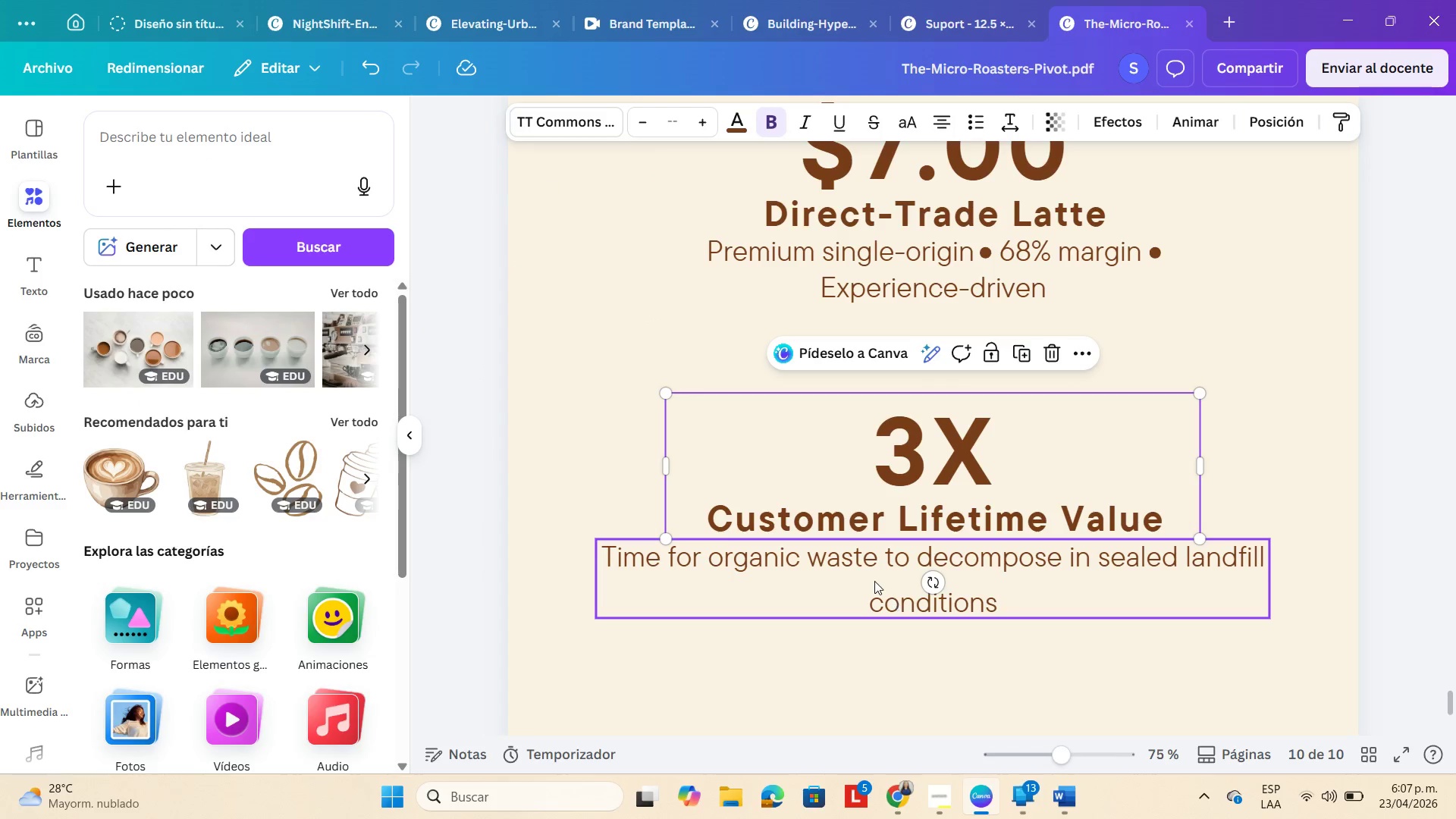 
left_click([870, 578])
 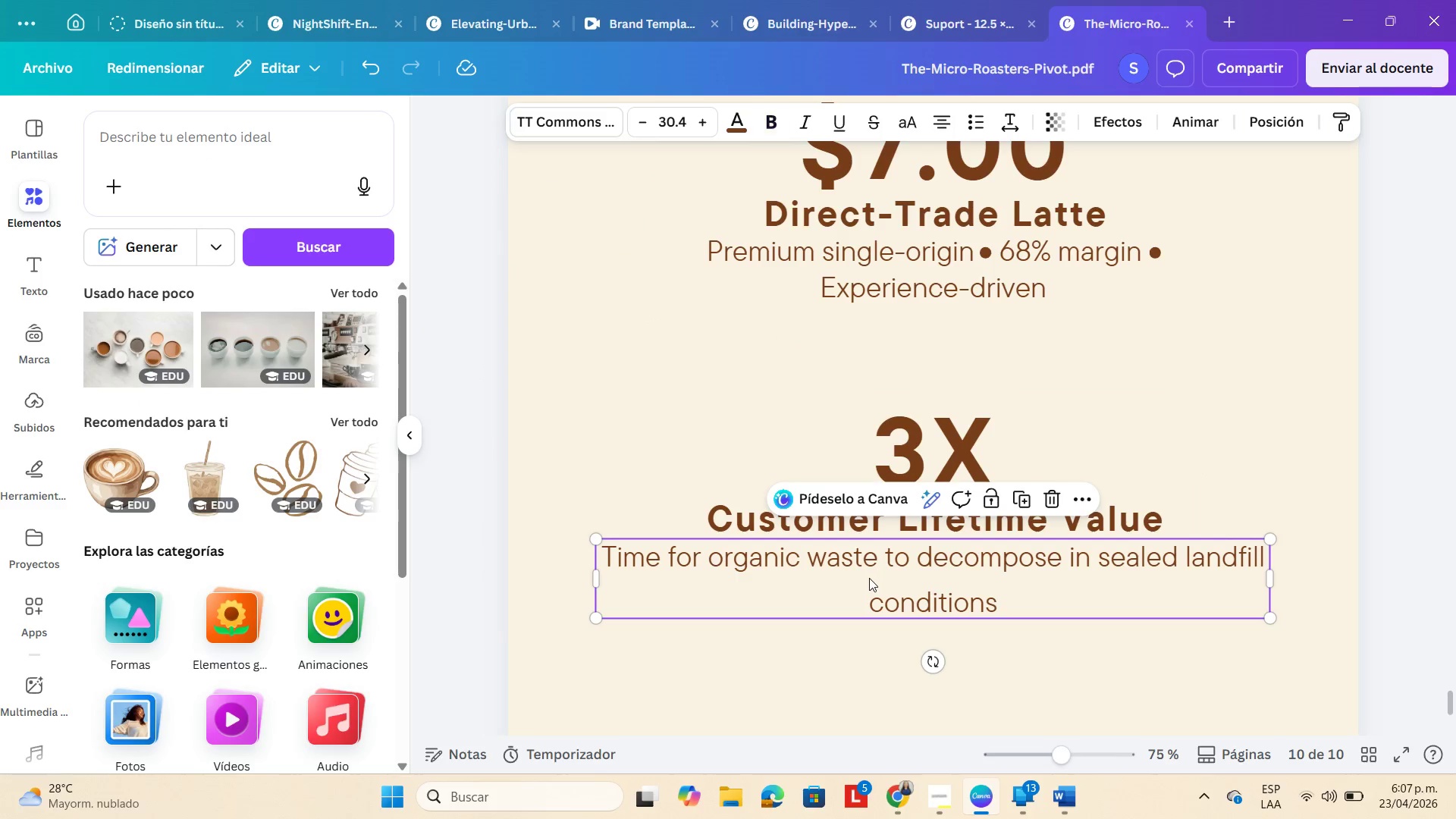 
triple_click([869, 578])
 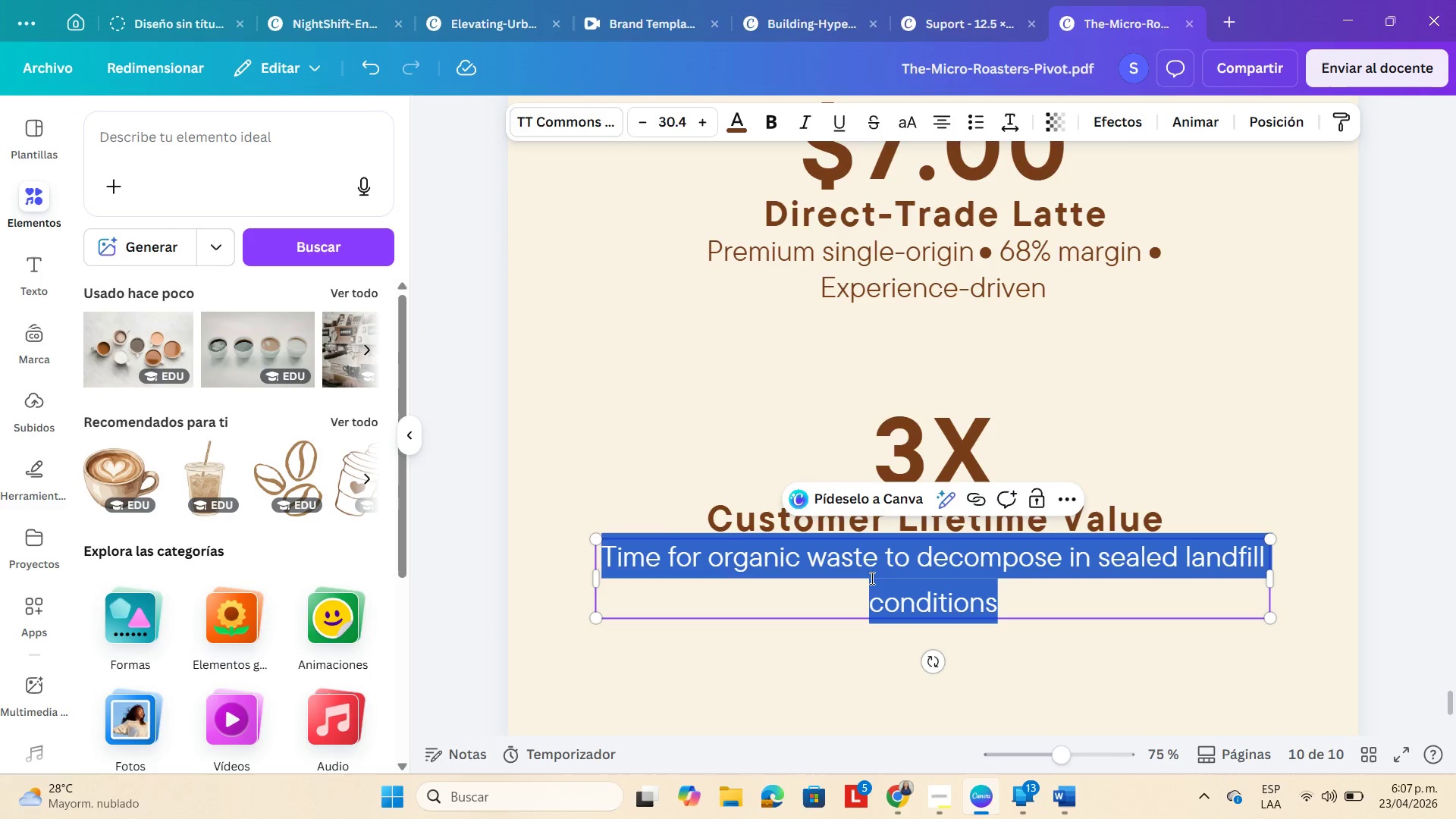 
key(Control+ControlLeft)
 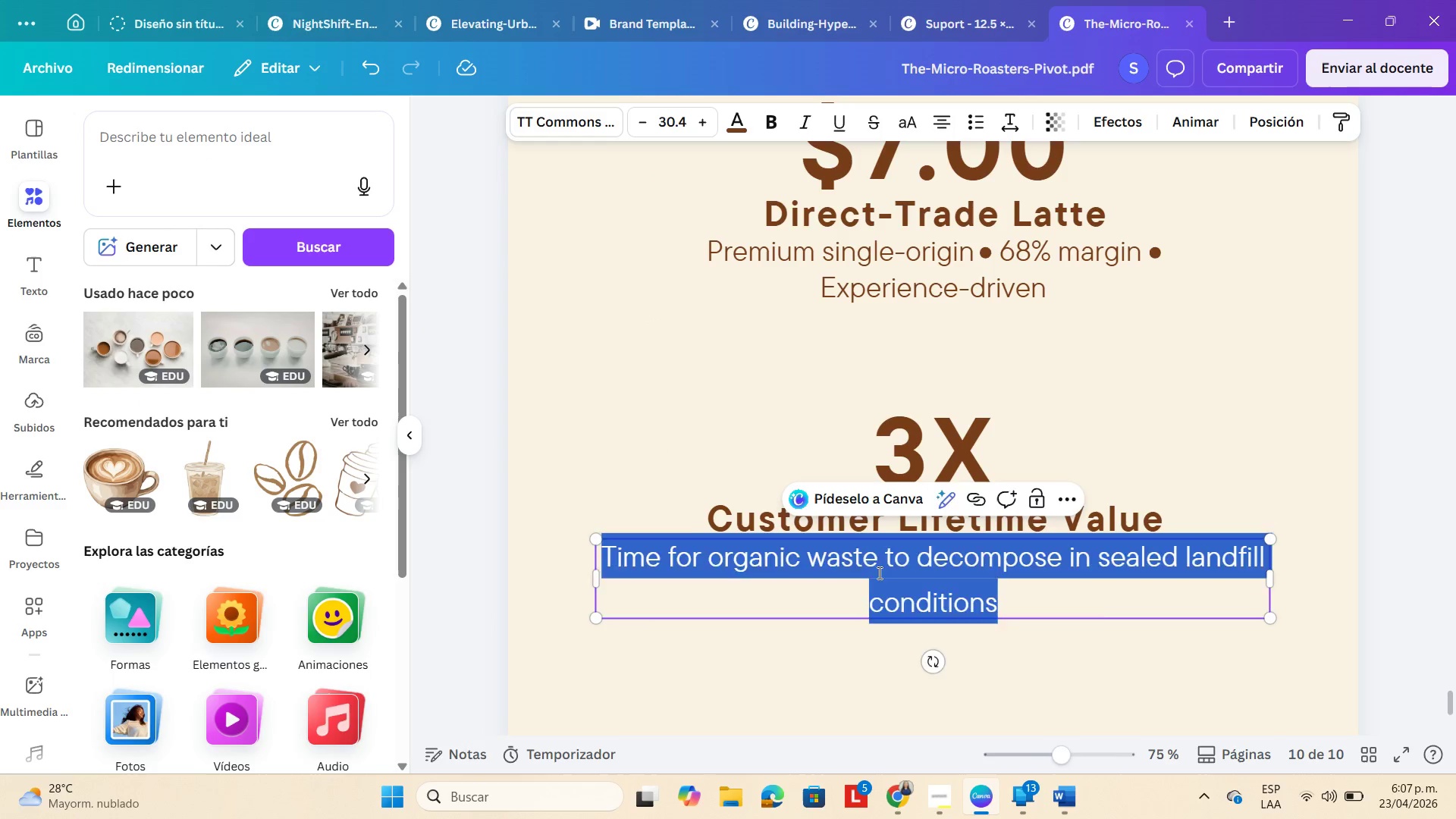 
key(Control+V)
 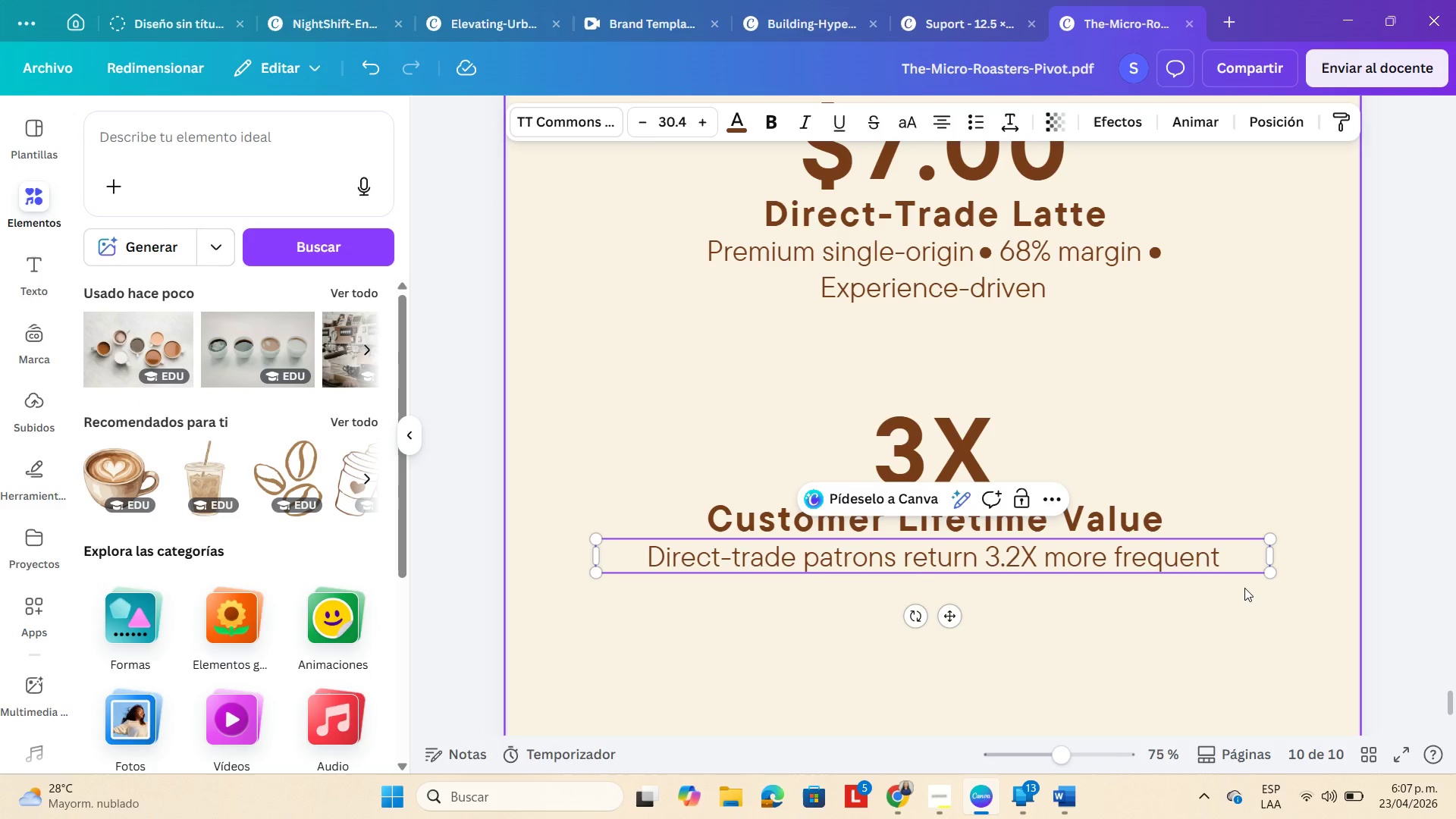 
type(ly)
 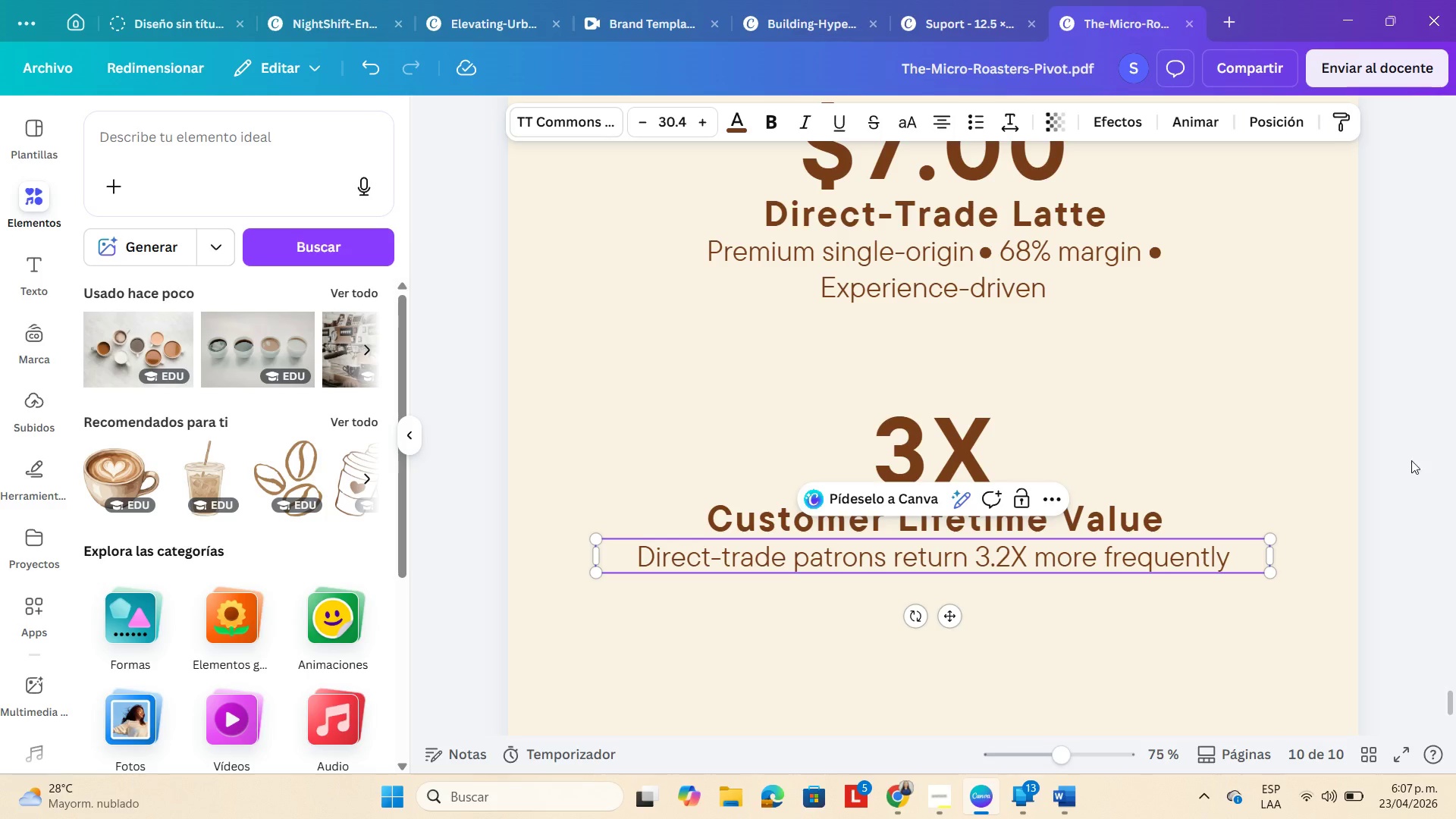 
left_click([1398, 458])
 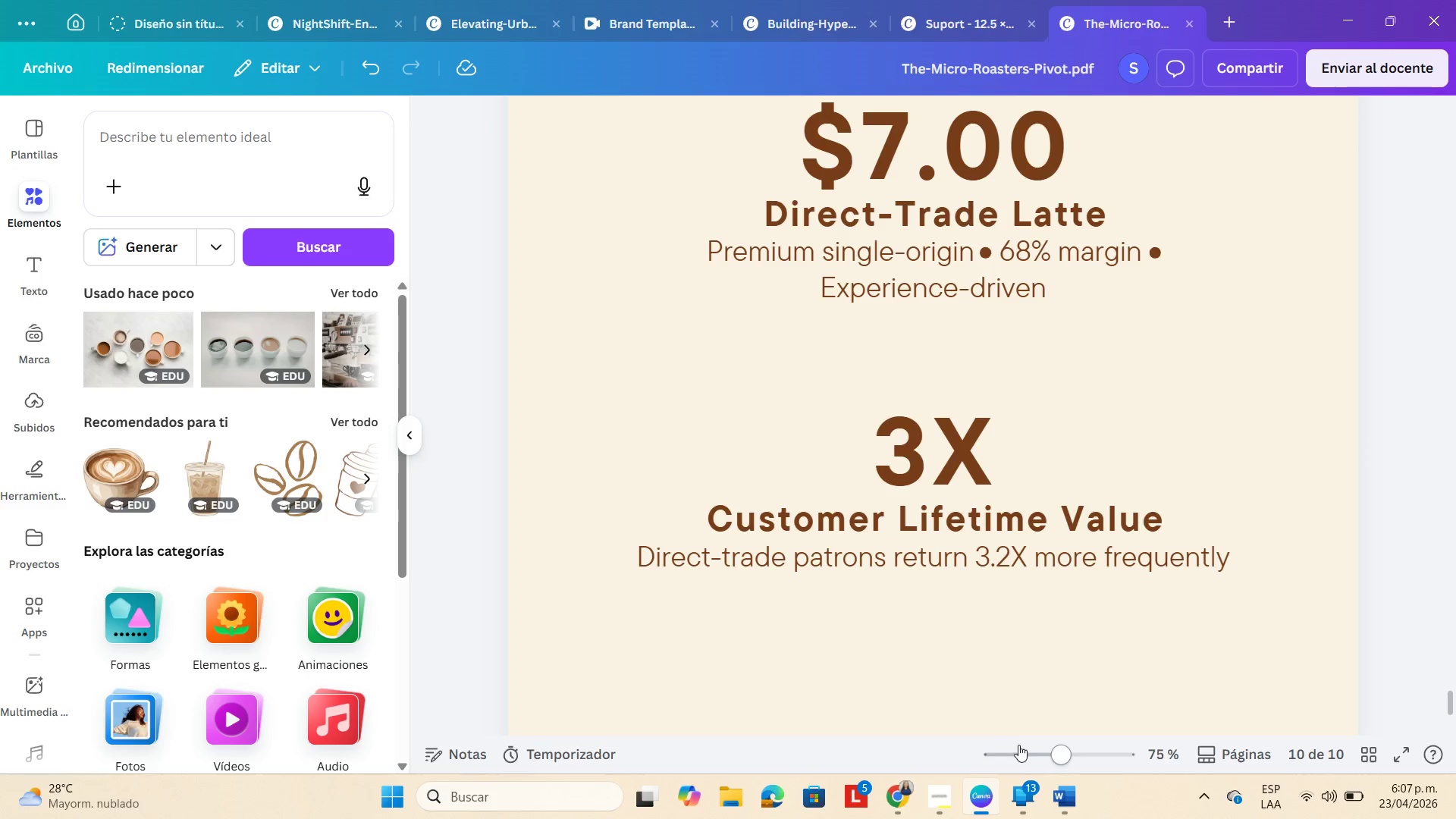 
left_click([1030, 759])
 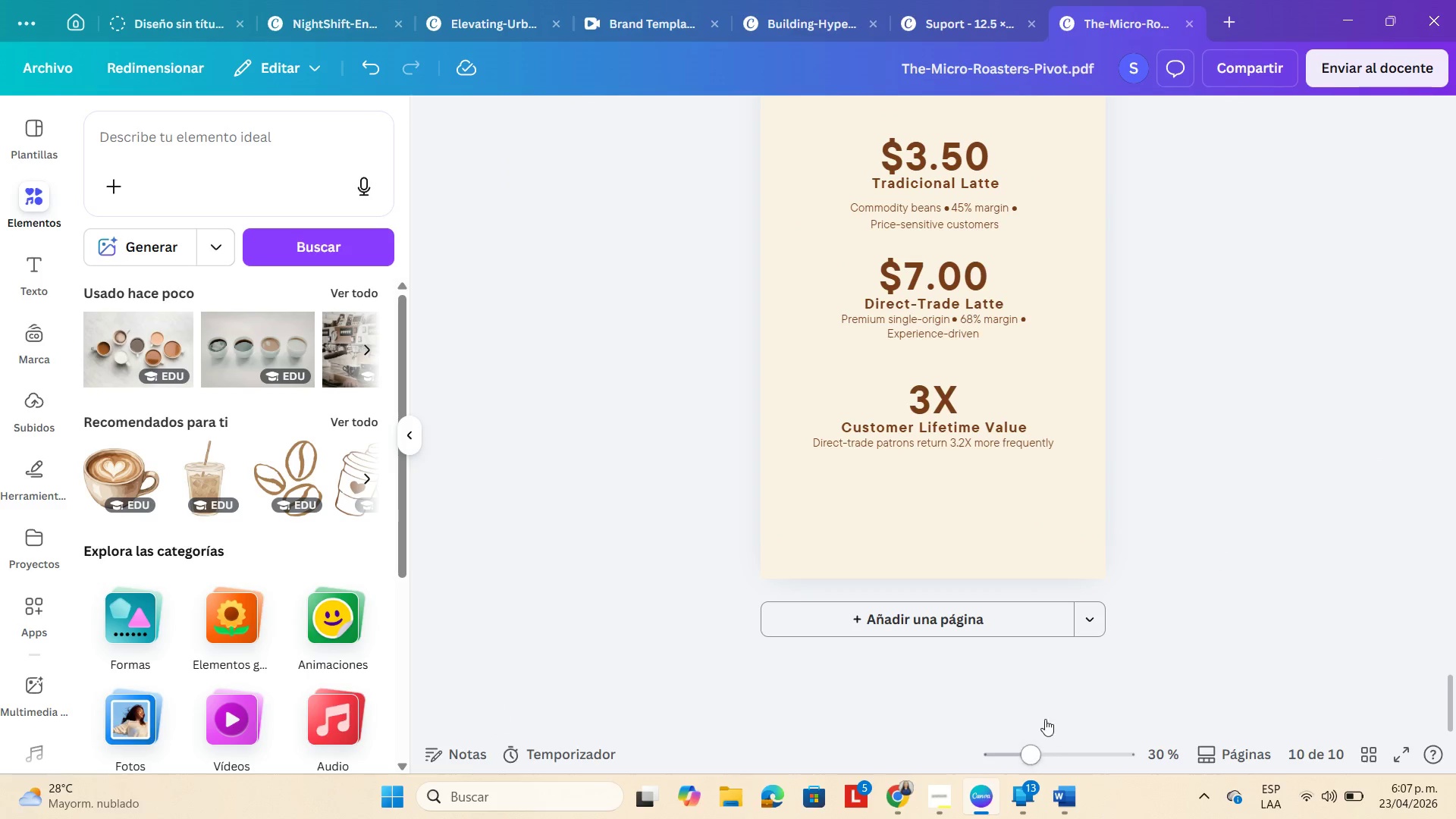 
scroll: coordinate [1319, 352], scroll_direction: up, amount: 2.0
 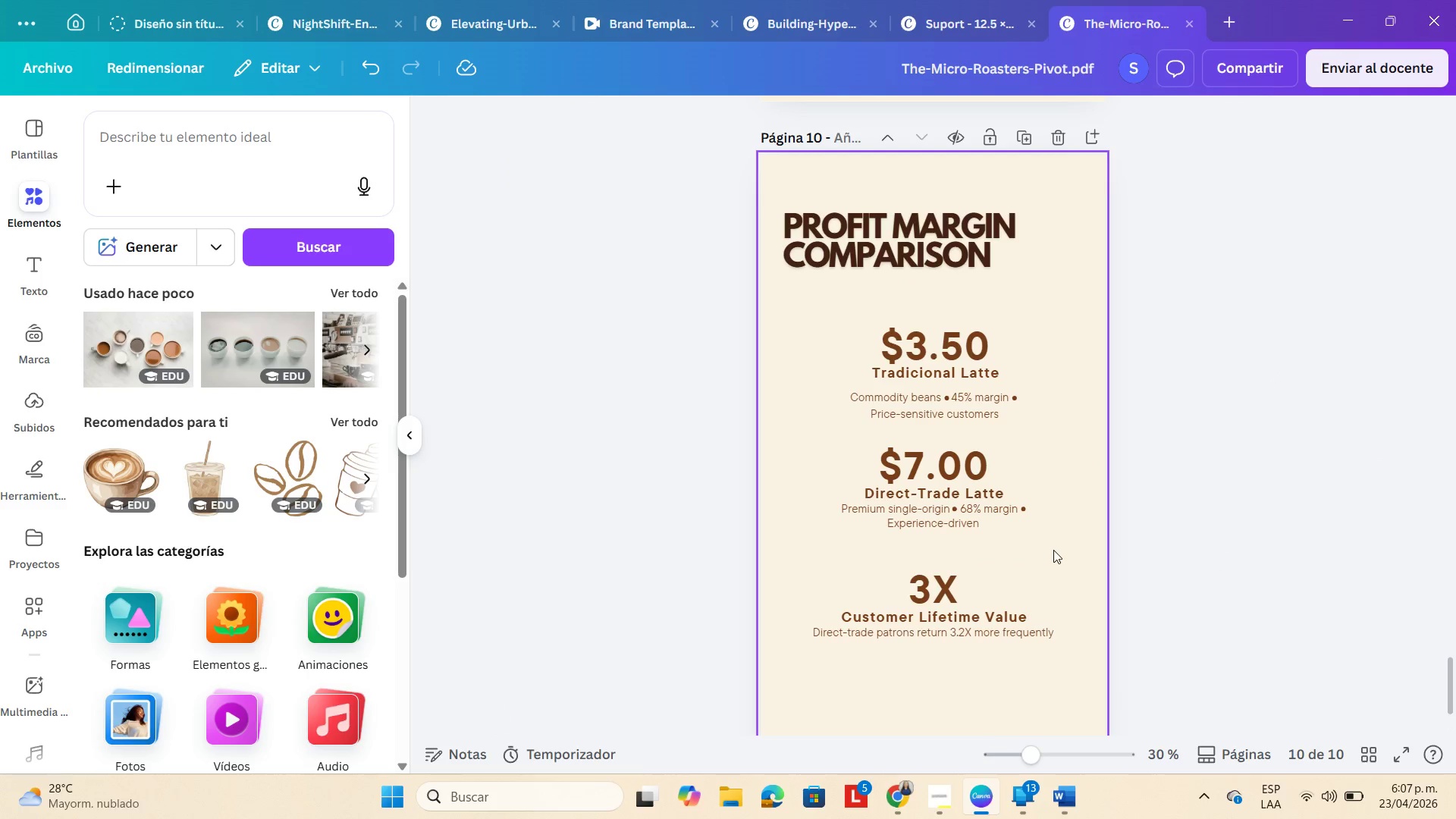 
left_click_drag(start_coordinate=[1150, 579], to_coordinate=[894, 661])
 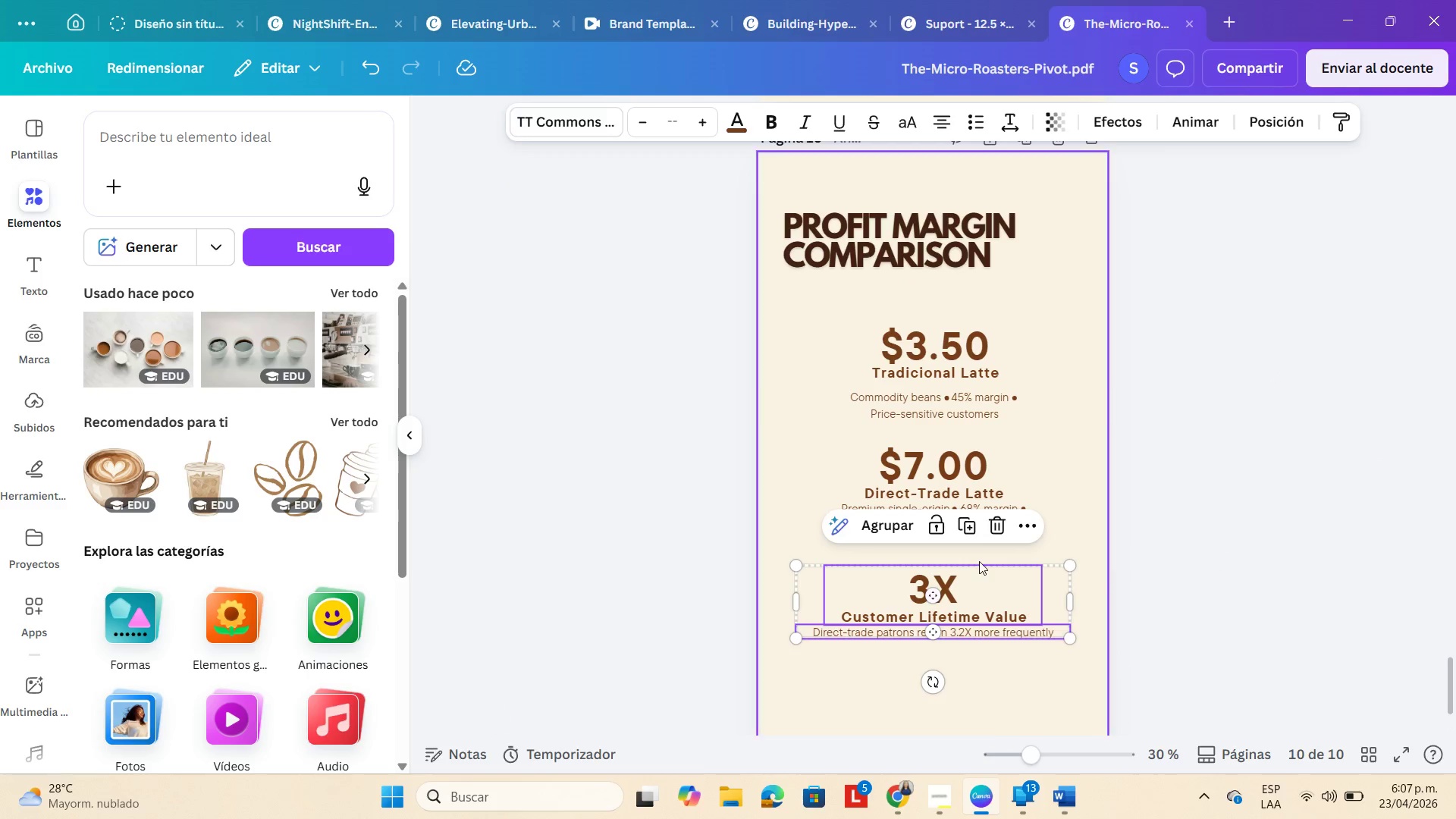 
scroll: coordinate [979, 561], scroll_direction: down, amount: 1.0
 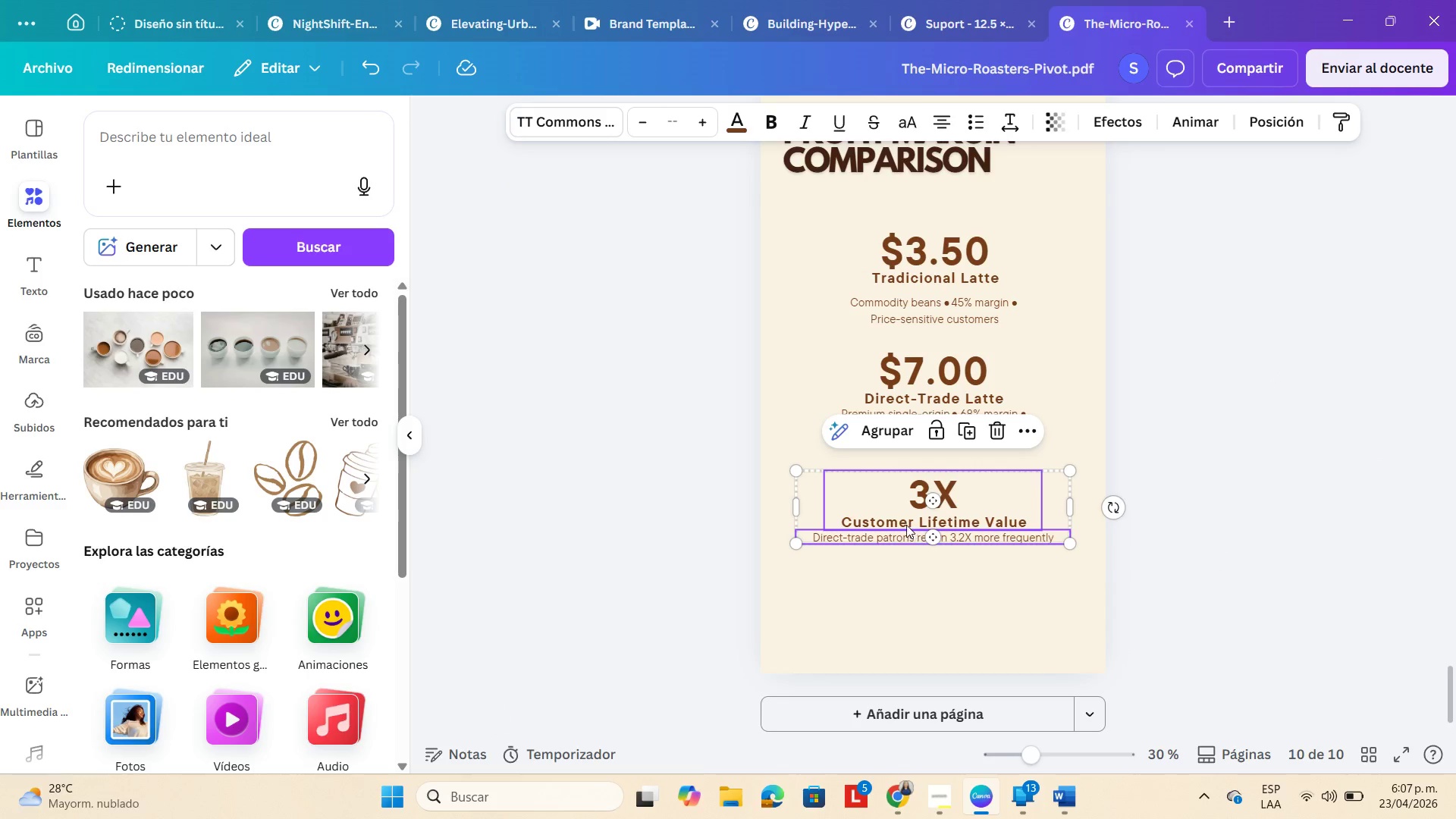 
left_click_drag(start_coordinate=[896, 522], to_coordinate=[894, 547])
 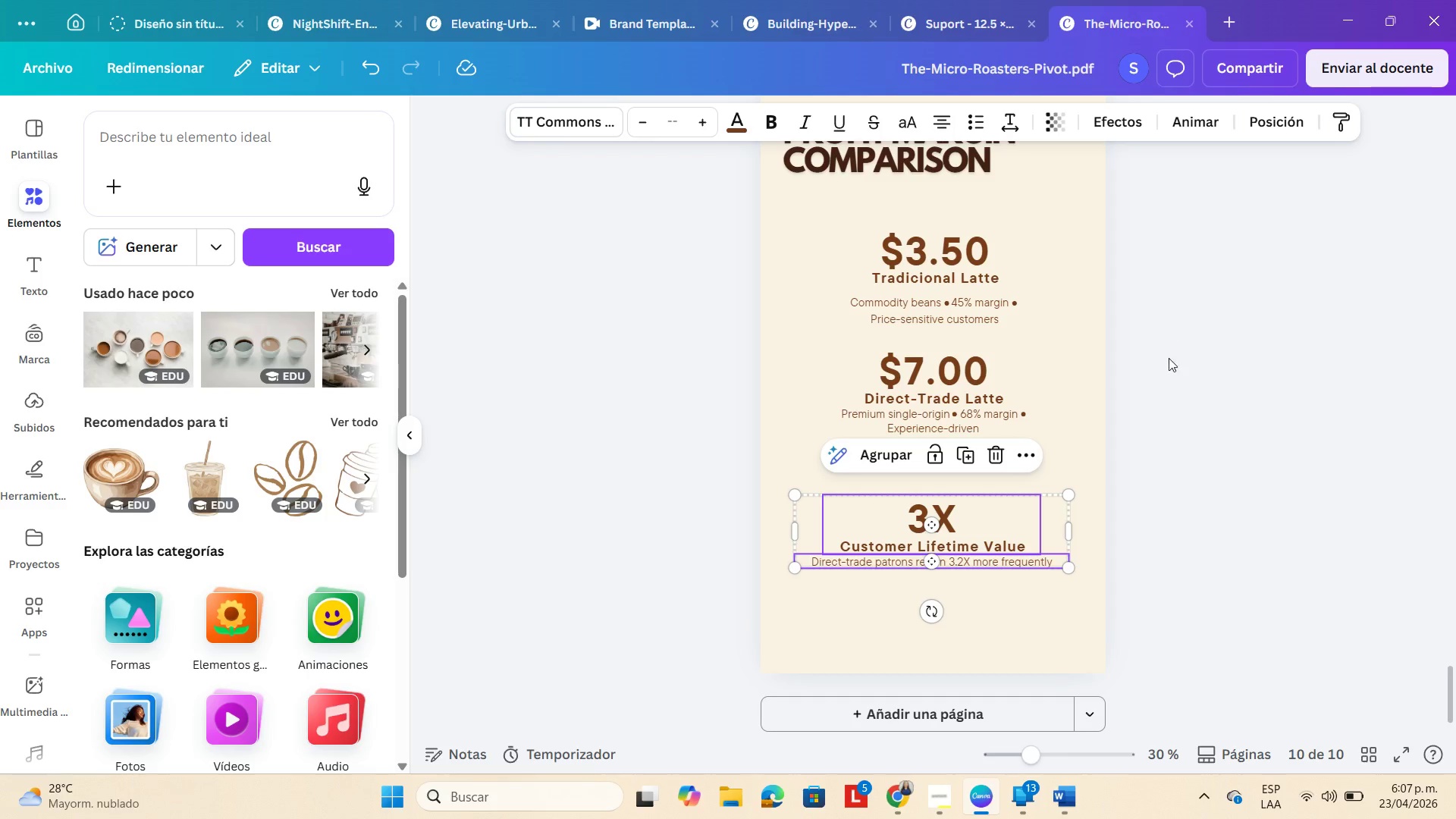 
left_click_drag(start_coordinate=[1169, 360], to_coordinate=[946, 436])
 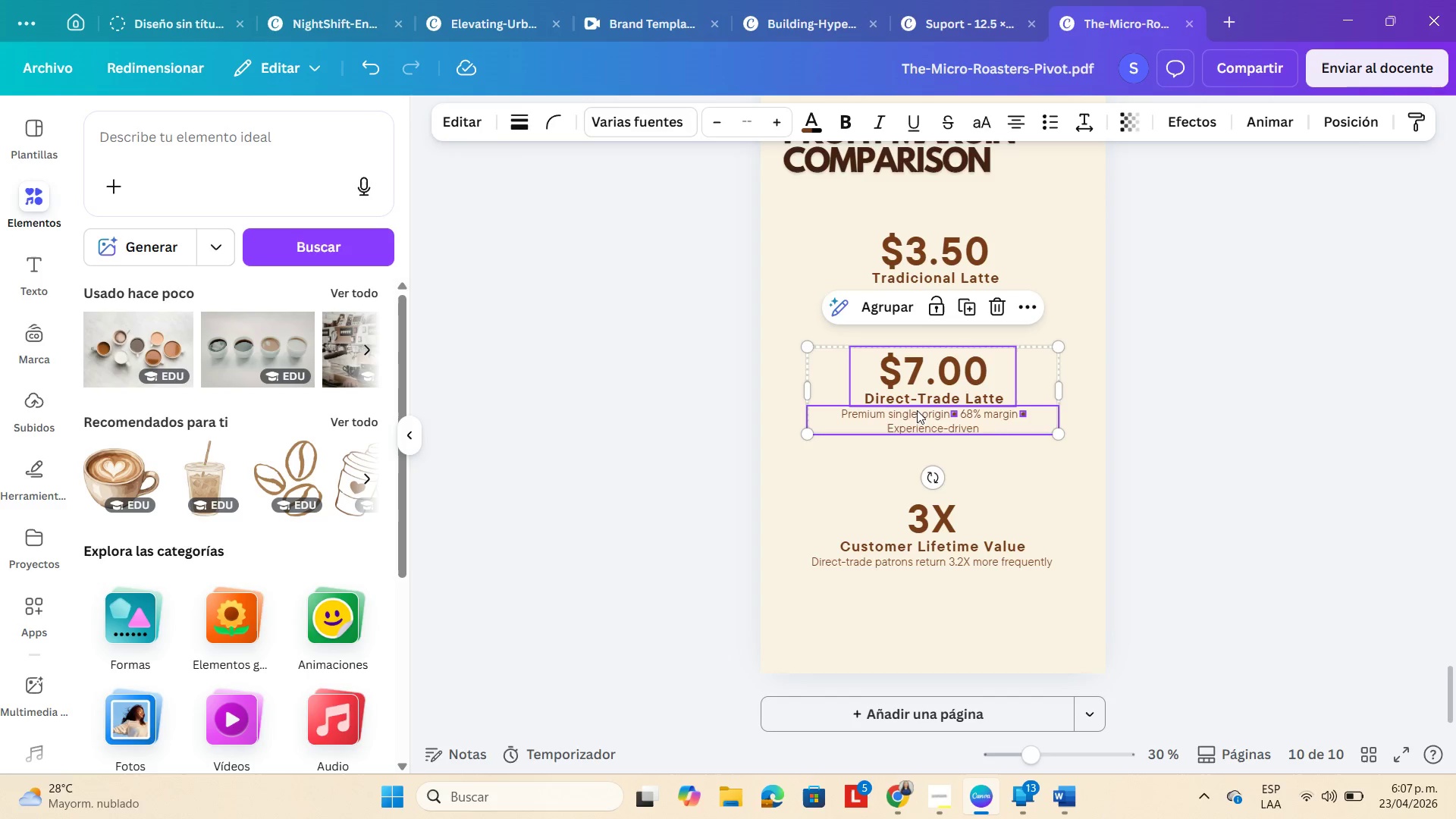 
left_click_drag(start_coordinate=[917, 410], to_coordinate=[917, 430])
 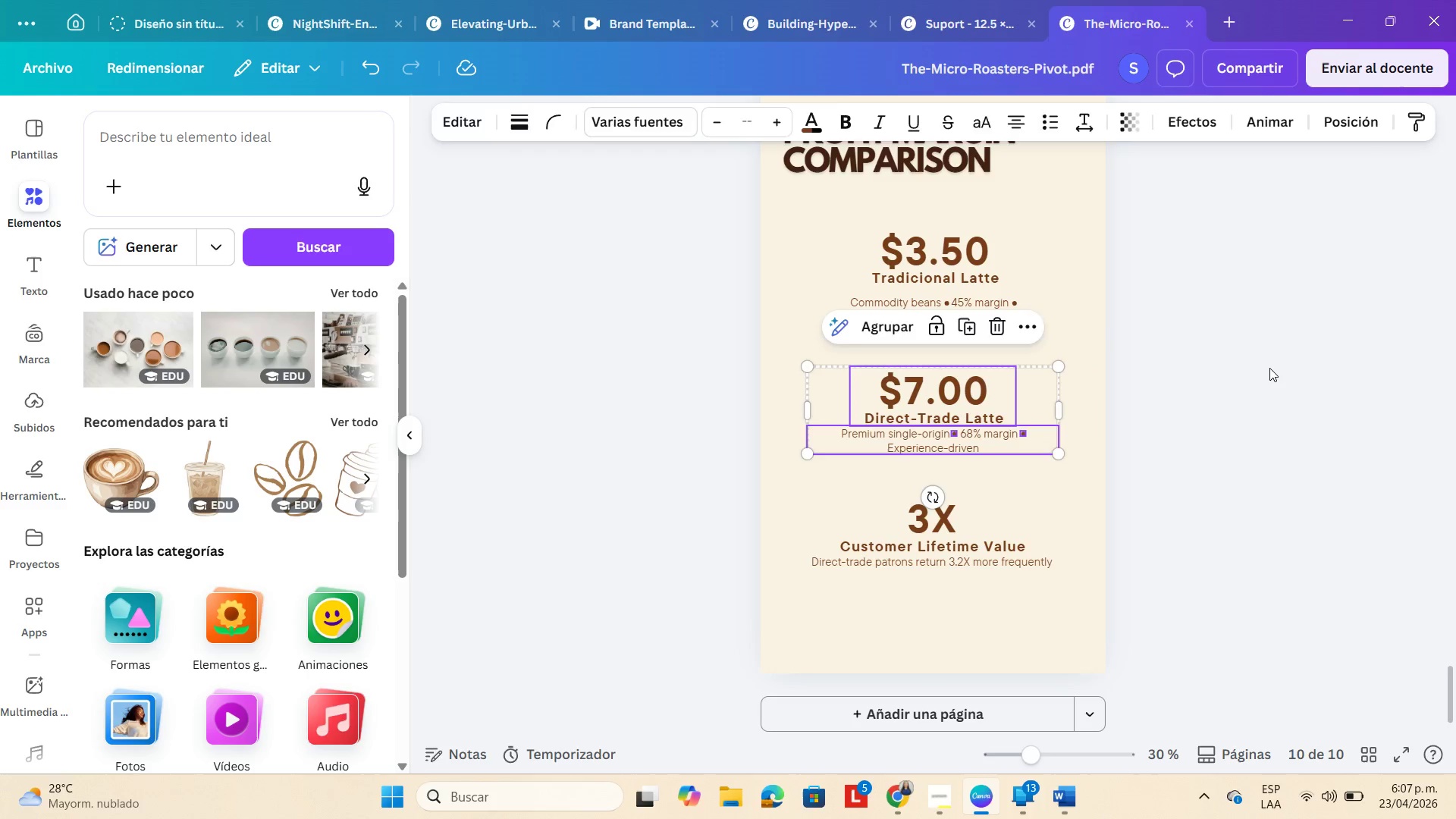 
left_click([1269, 368])
 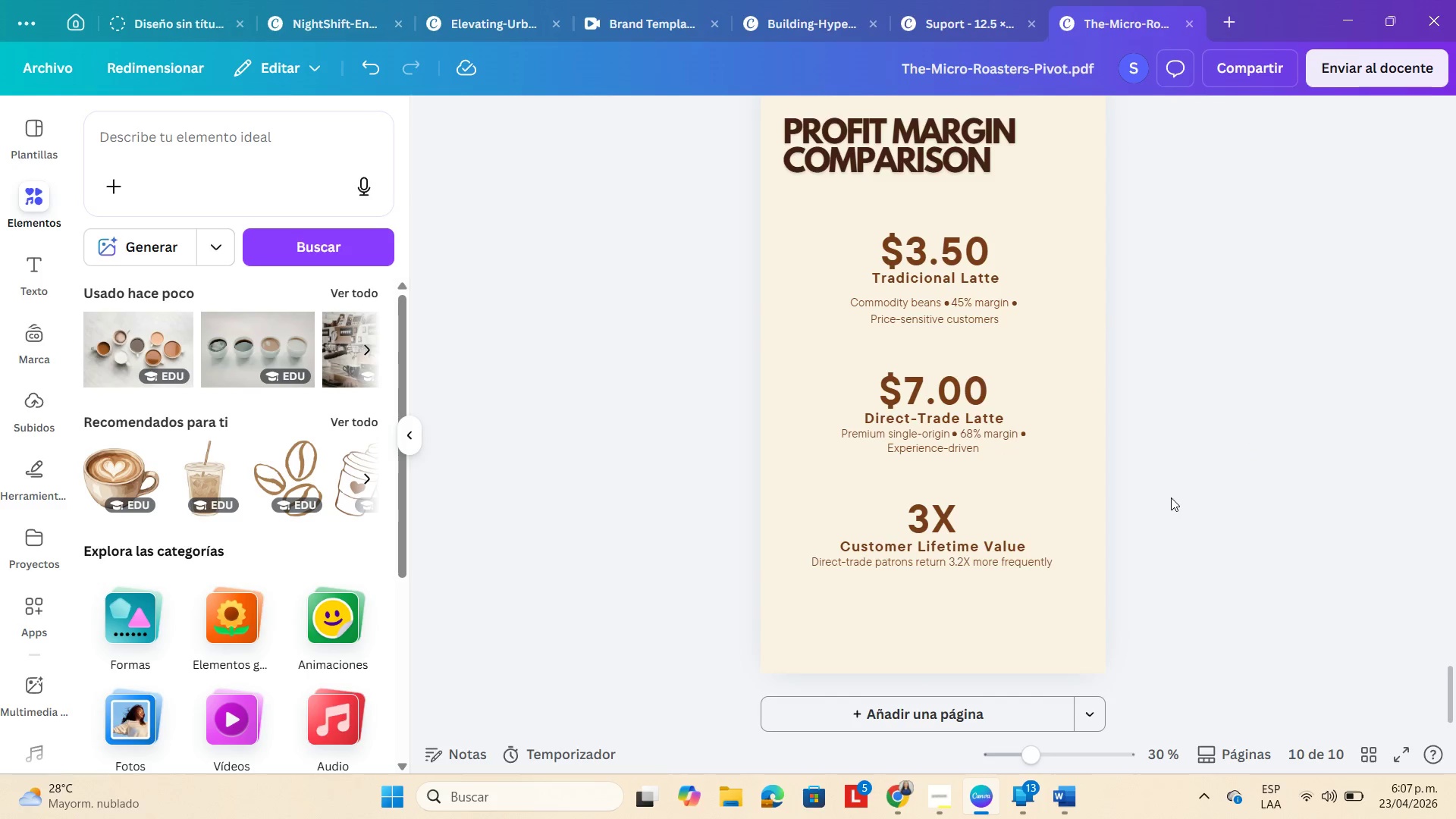 
left_click_drag(start_coordinate=[1168, 495], to_coordinate=[915, 569])
 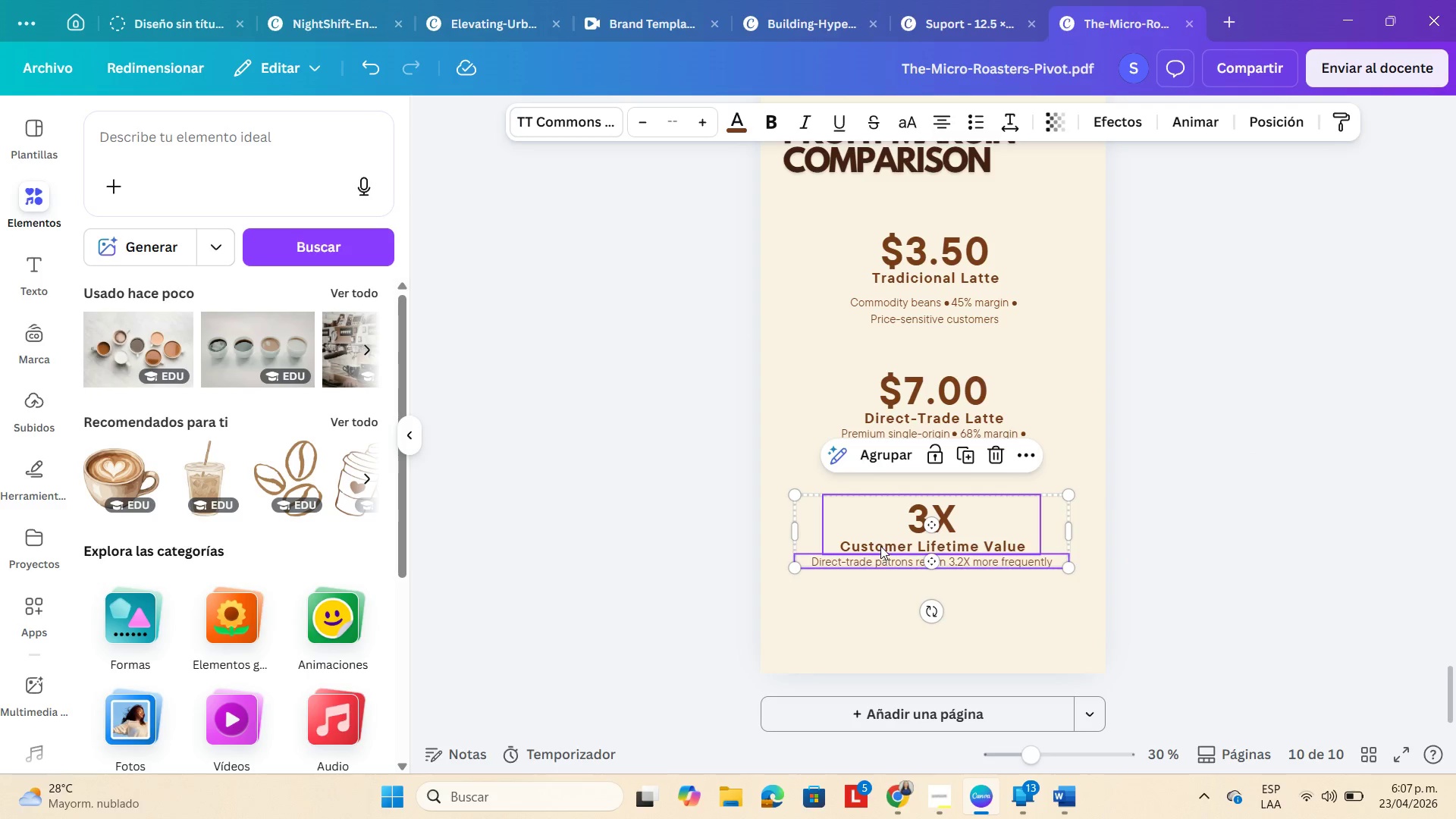 
left_click_drag(start_coordinate=[880, 546], to_coordinate=[880, 552])
 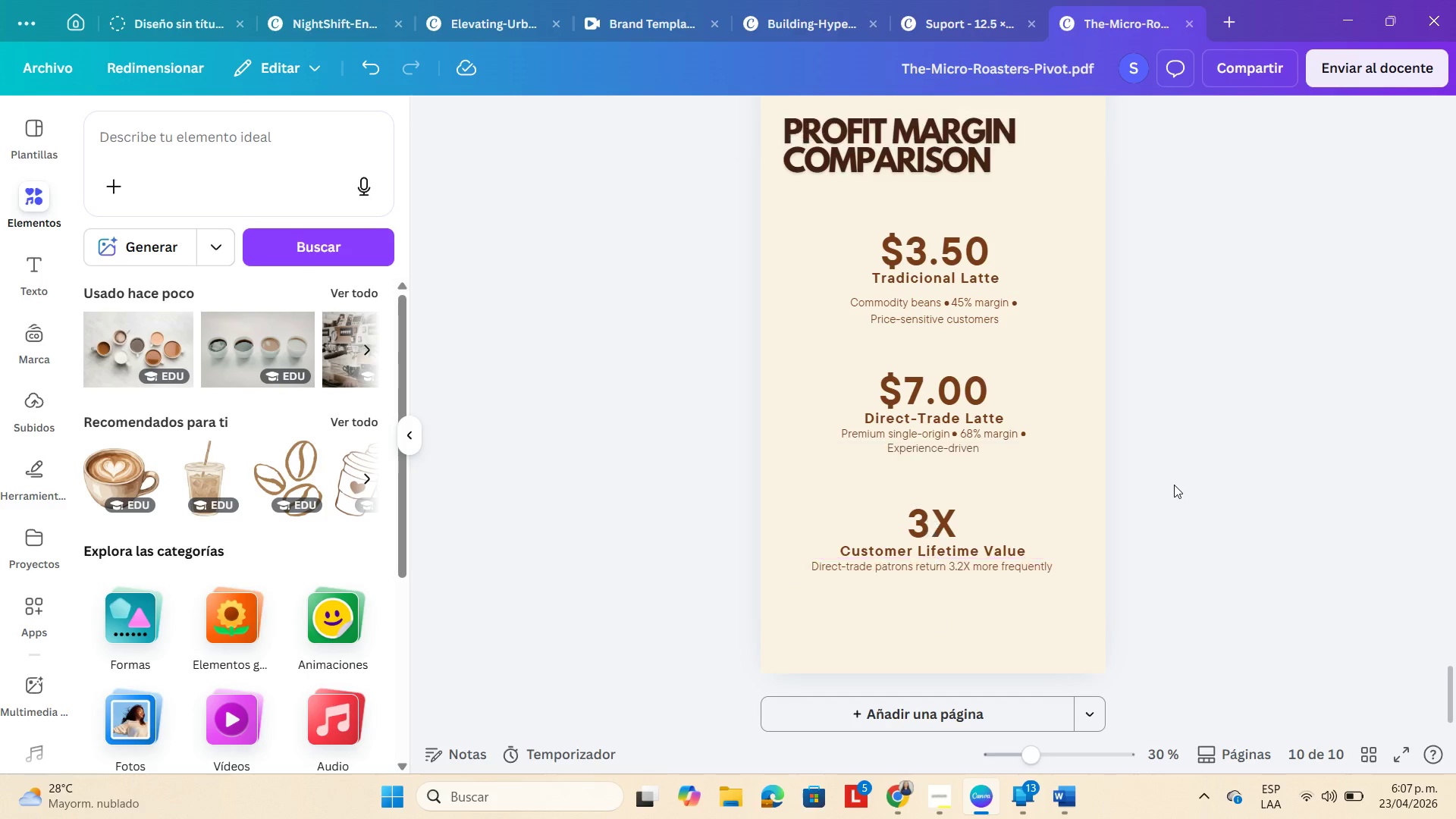 
double_click([1174, 485])
 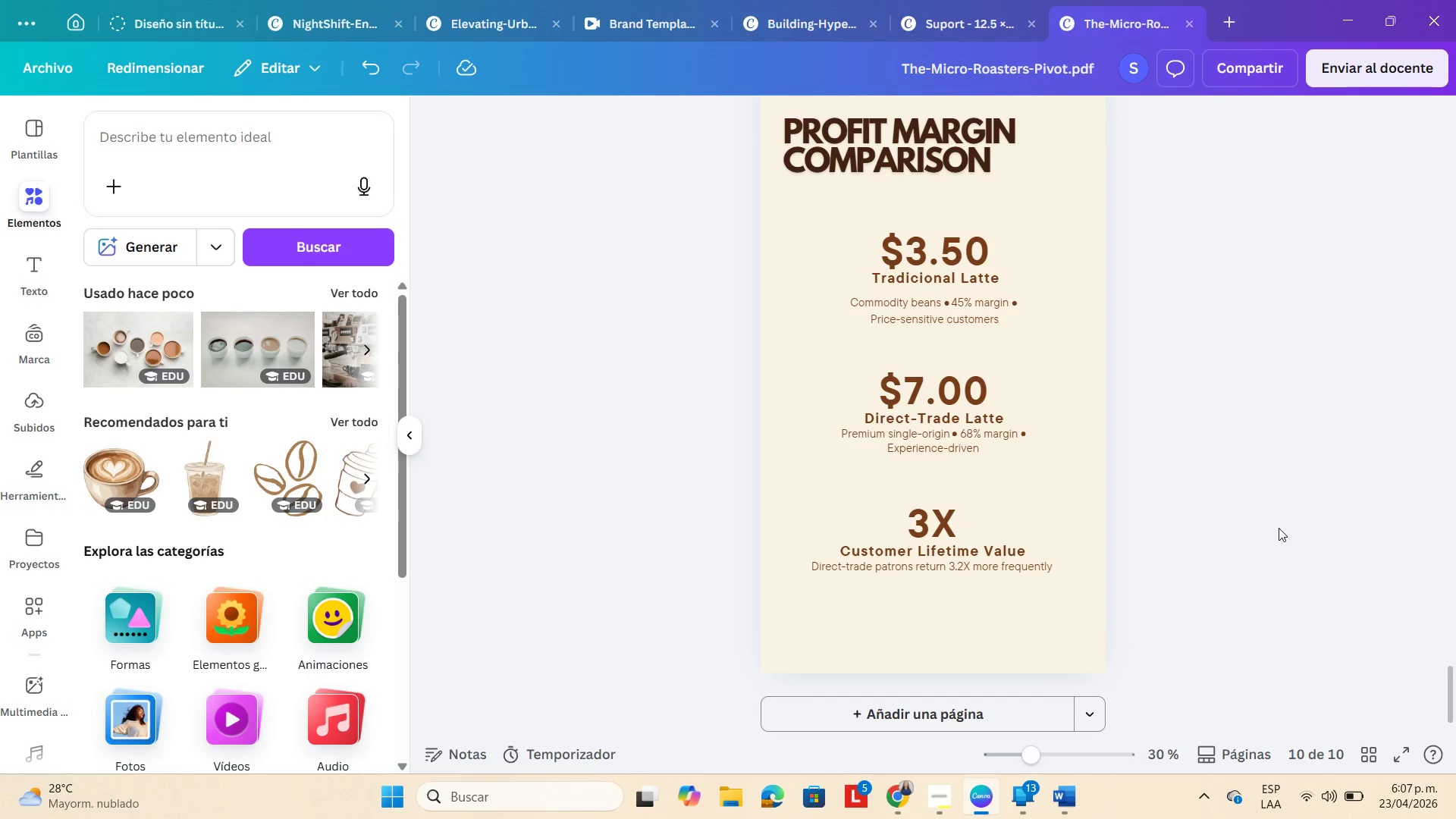 
scroll: coordinate [1279, 528], scroll_direction: up, amount: 1.0
 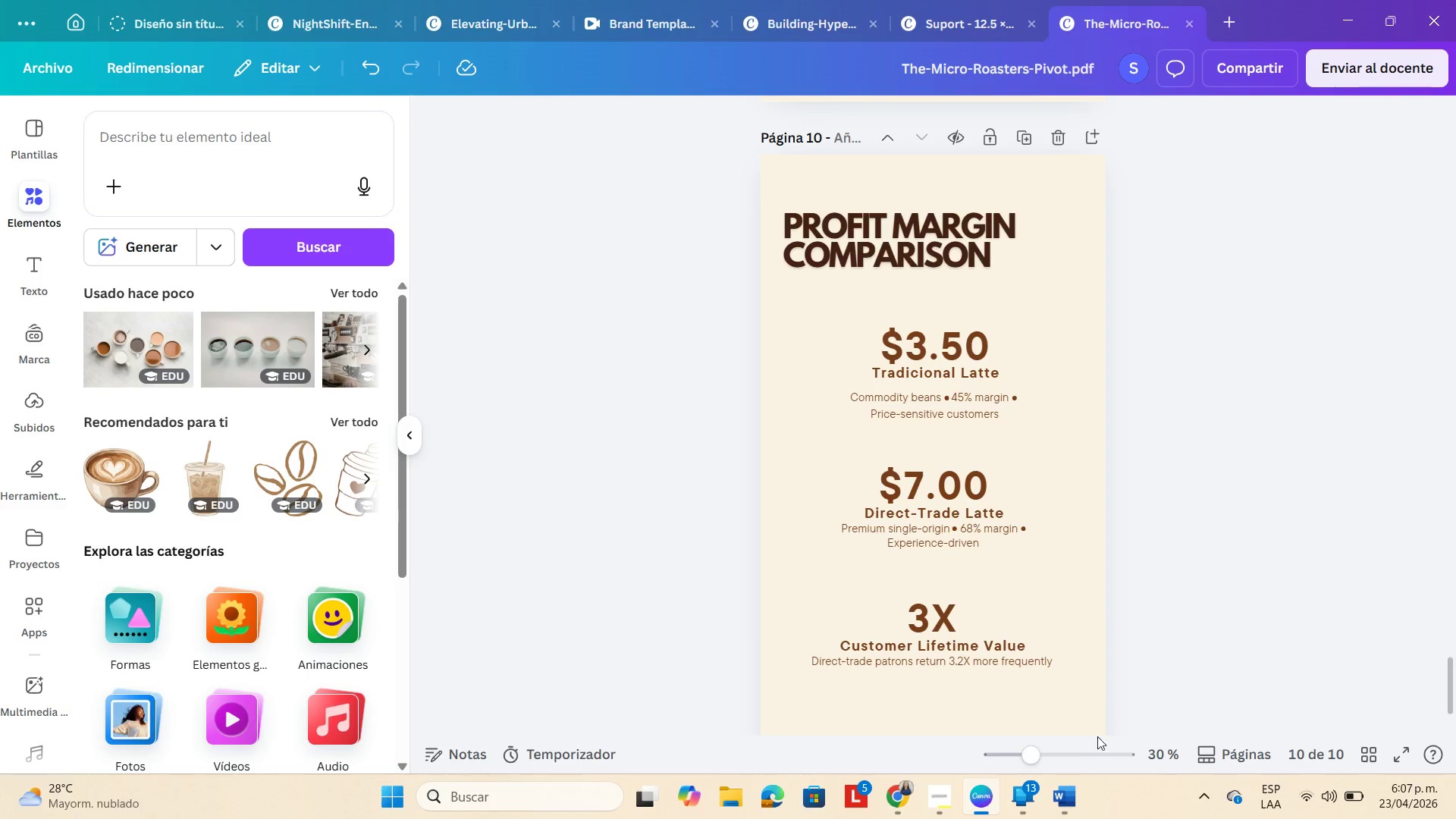 
left_click([1017, 758])
 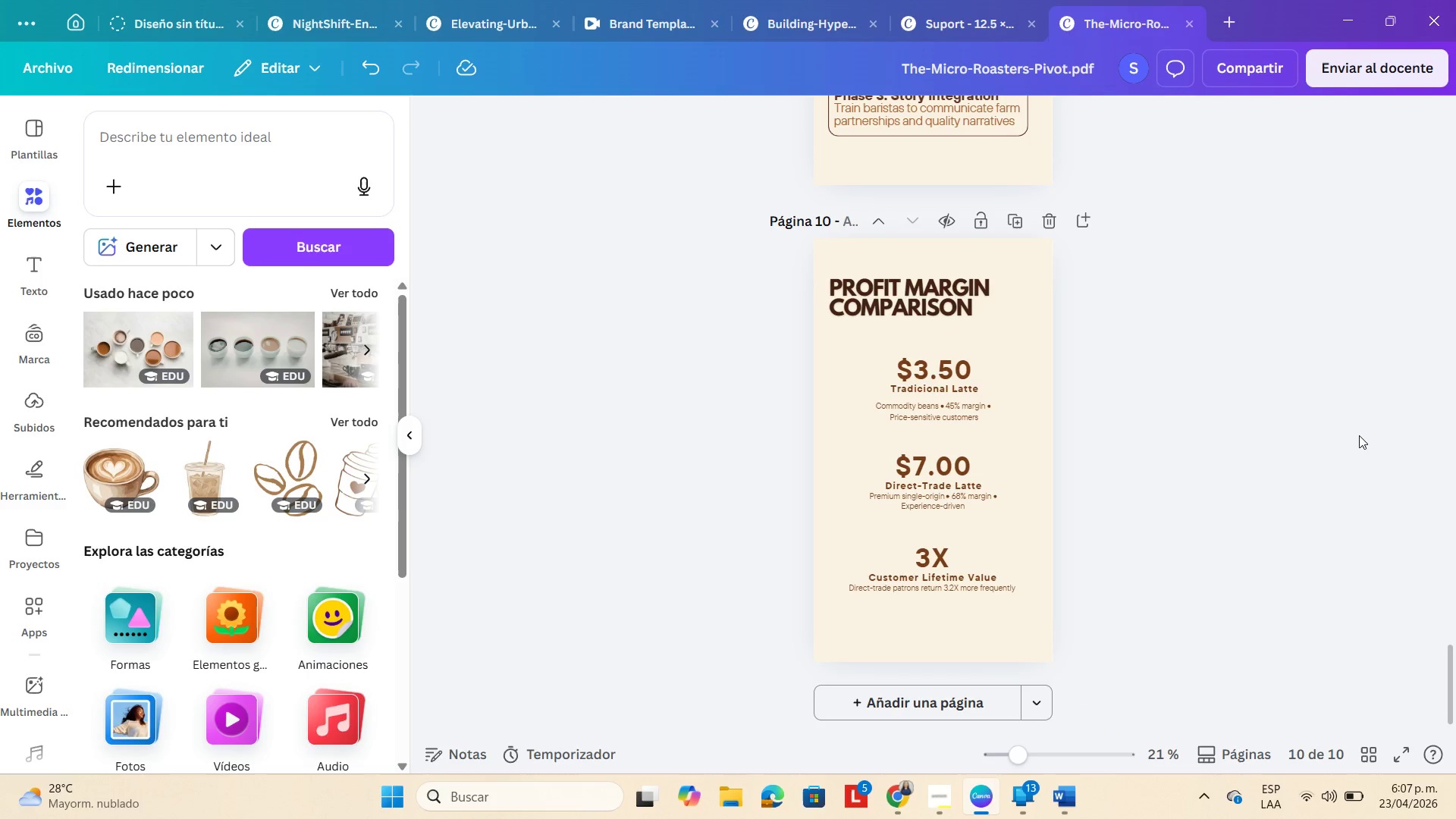 
left_click_drag(start_coordinate=[1359, 432], to_coordinate=[1354, 438])
 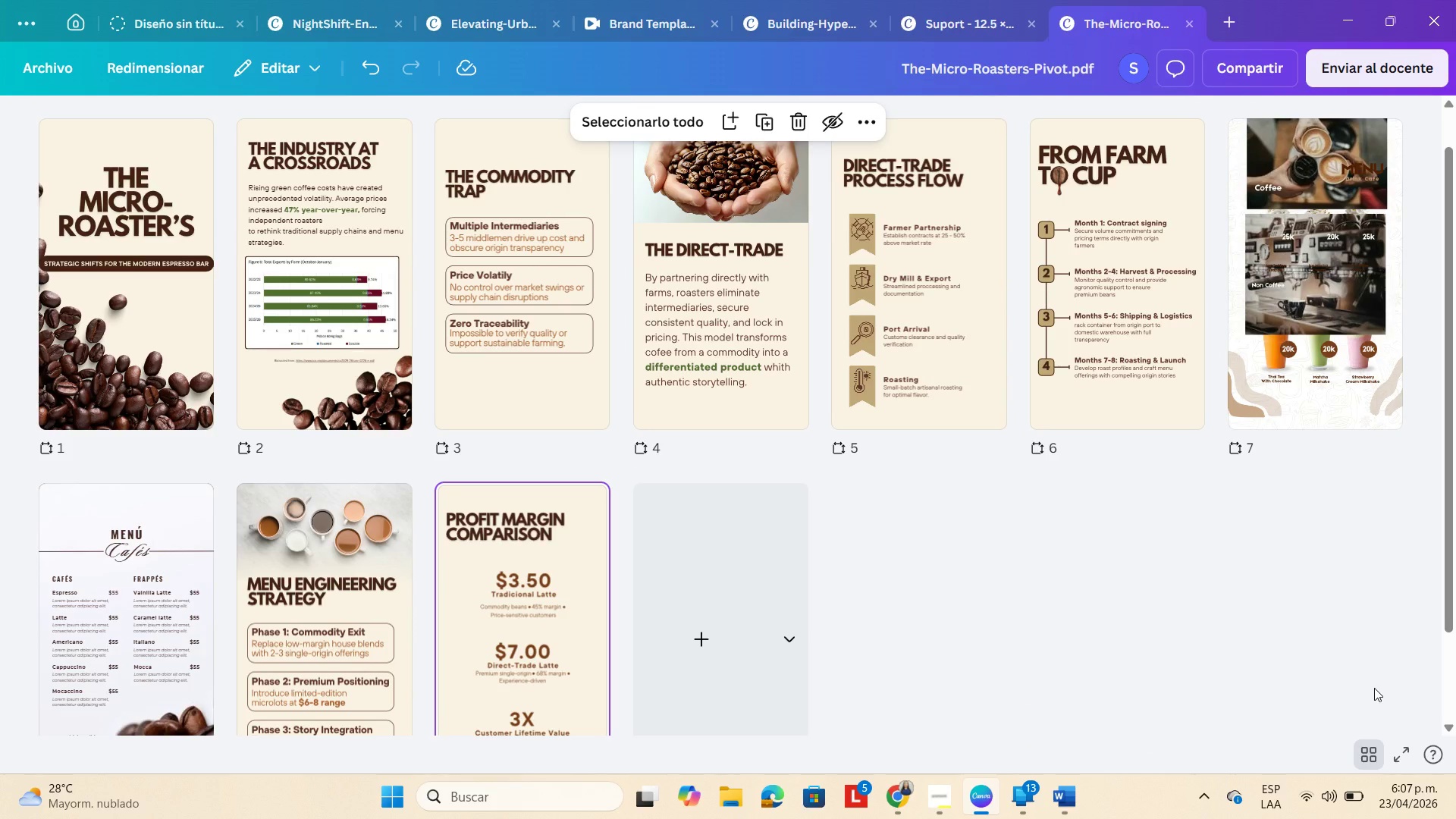 
wait(11.12)
 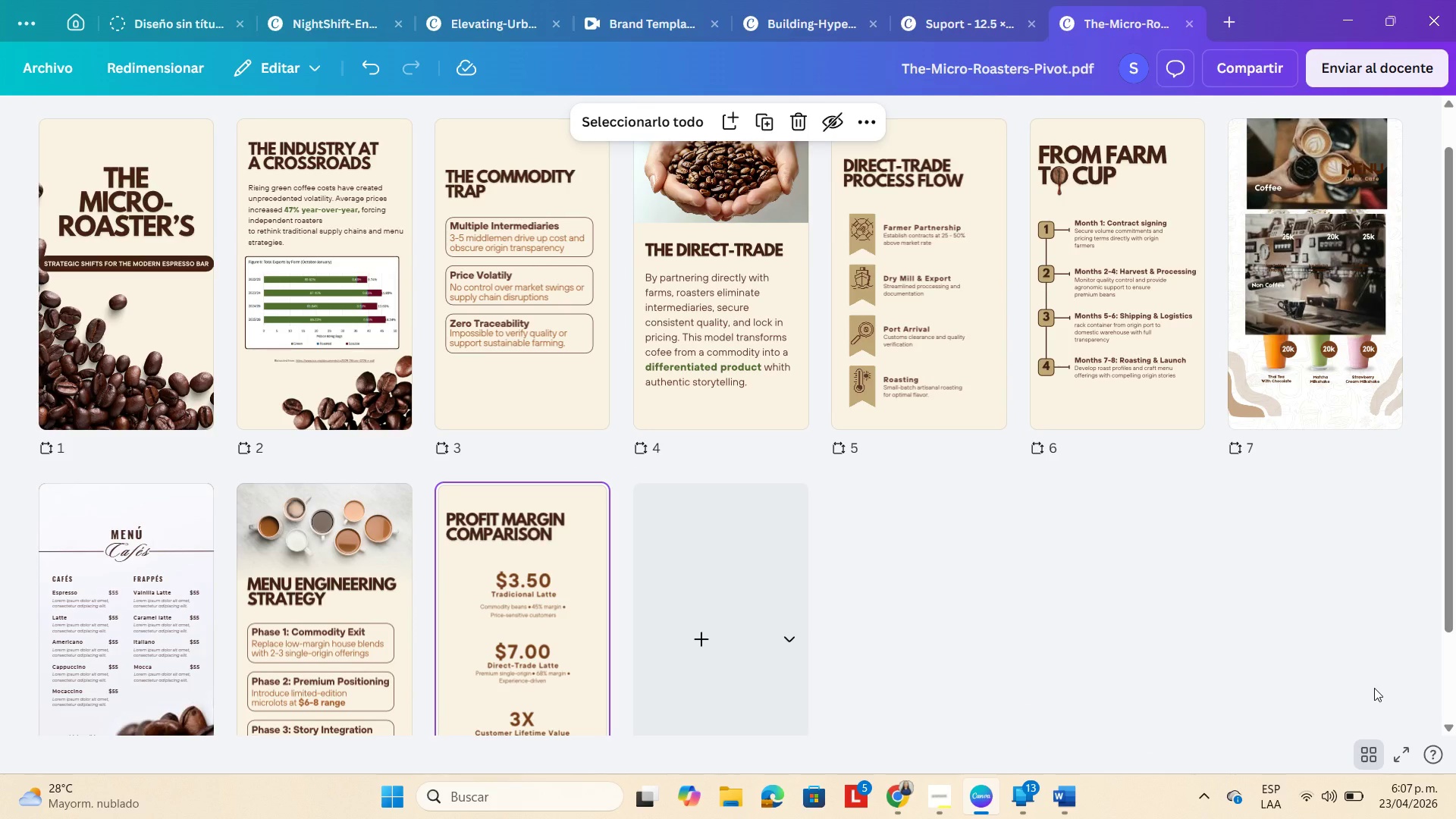 
left_click([661, 611])
 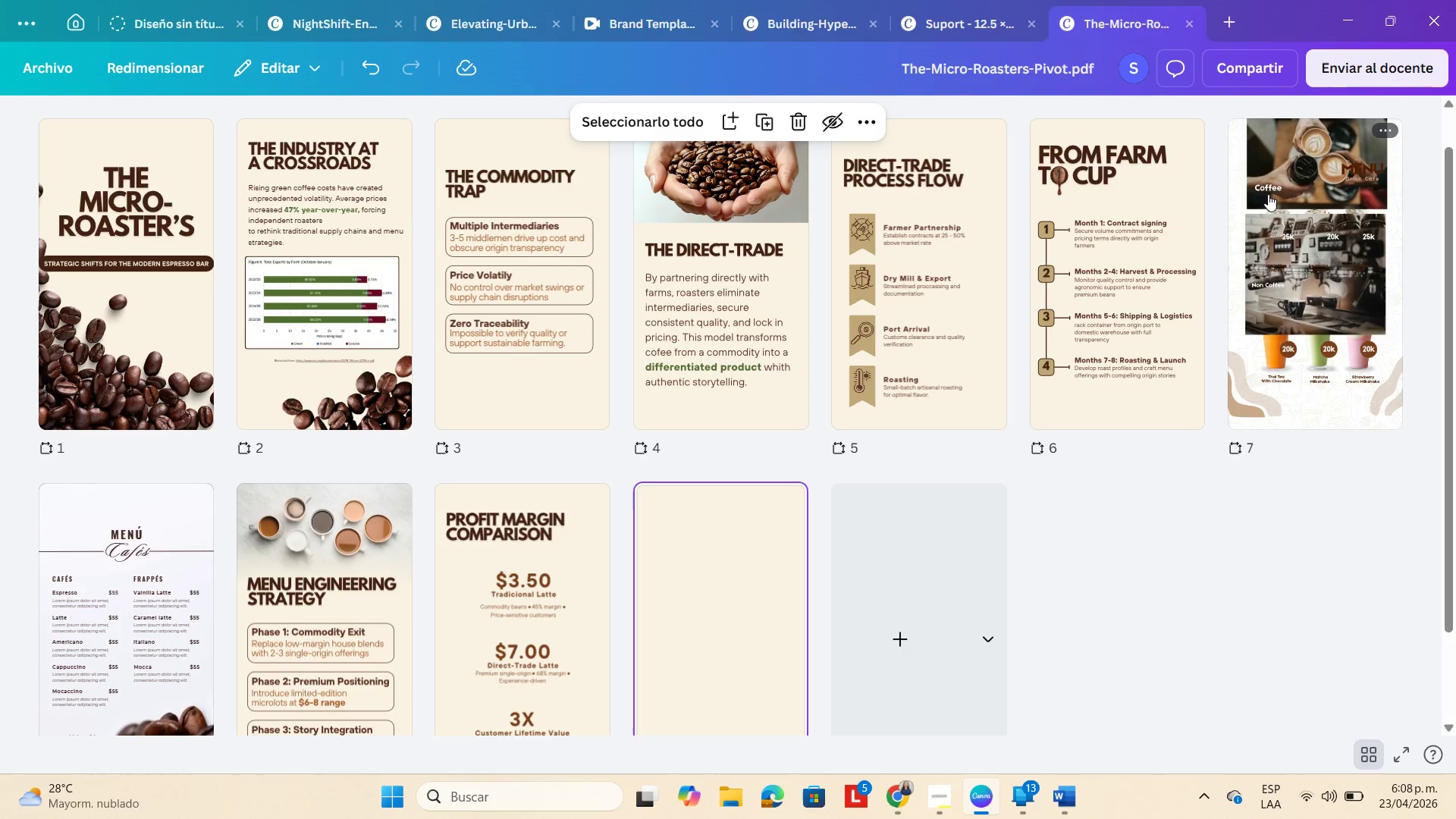 
wait(16.91)
 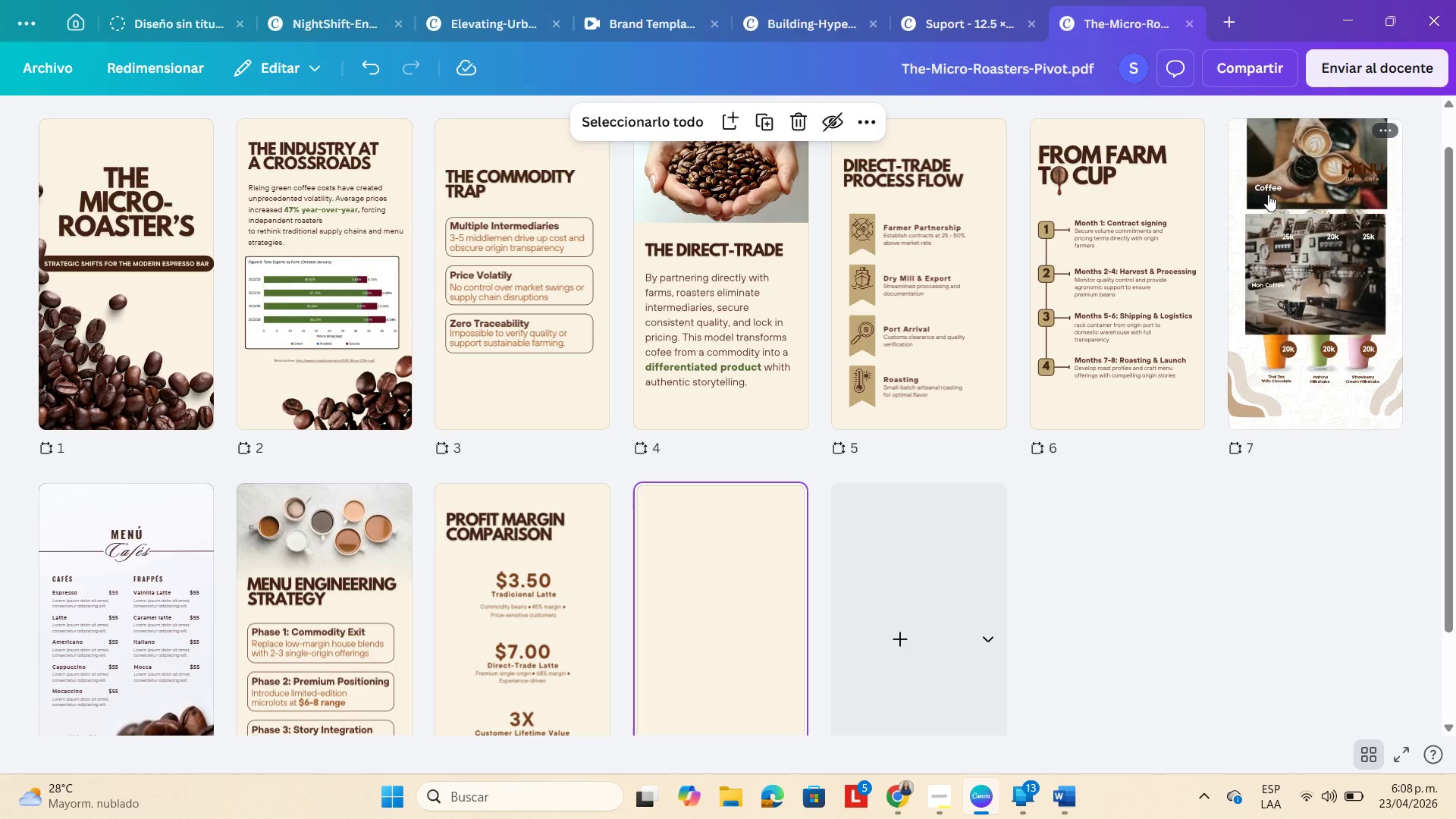 
left_click([1298, 162])
 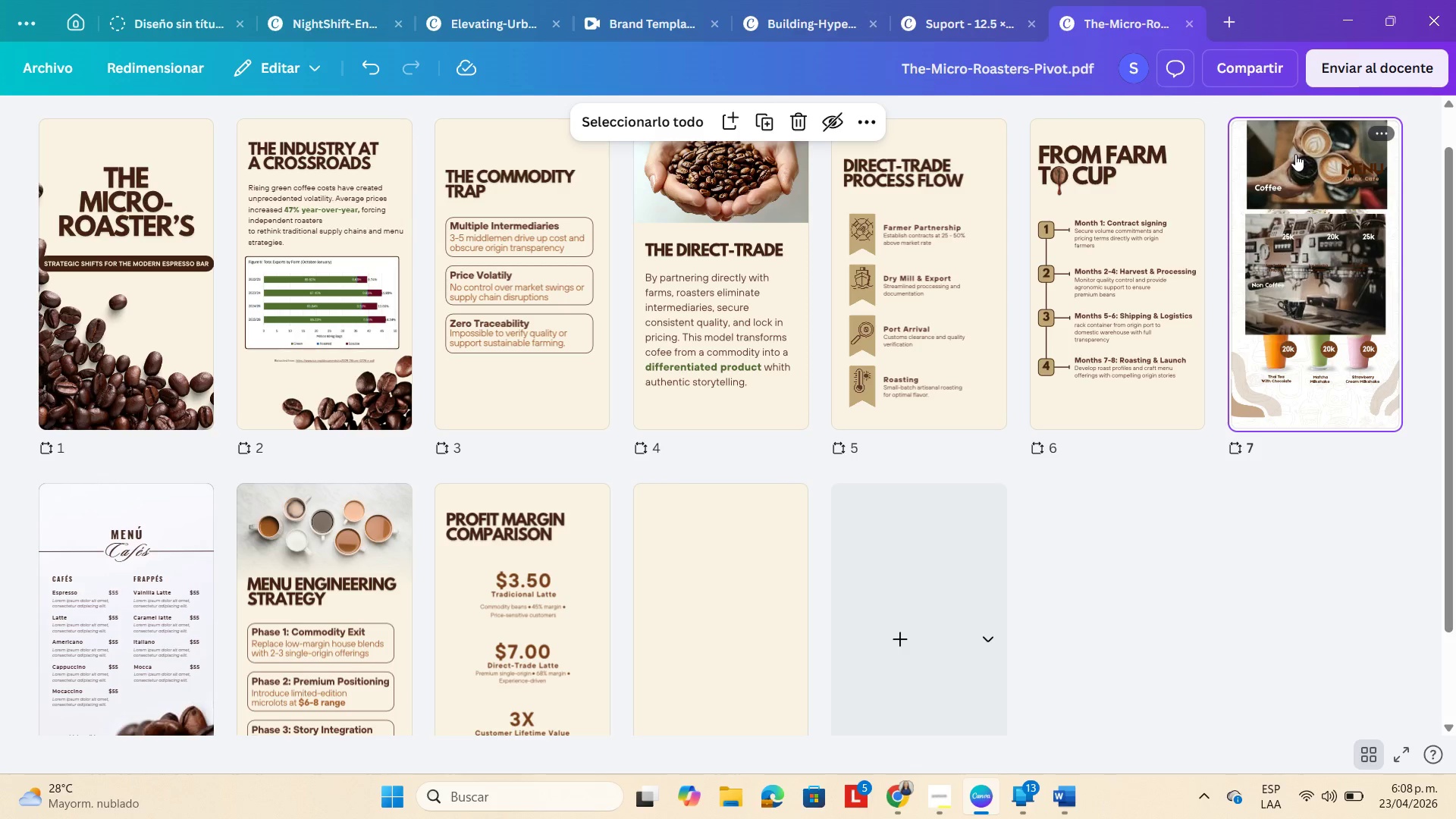 
double_click([1294, 154])
 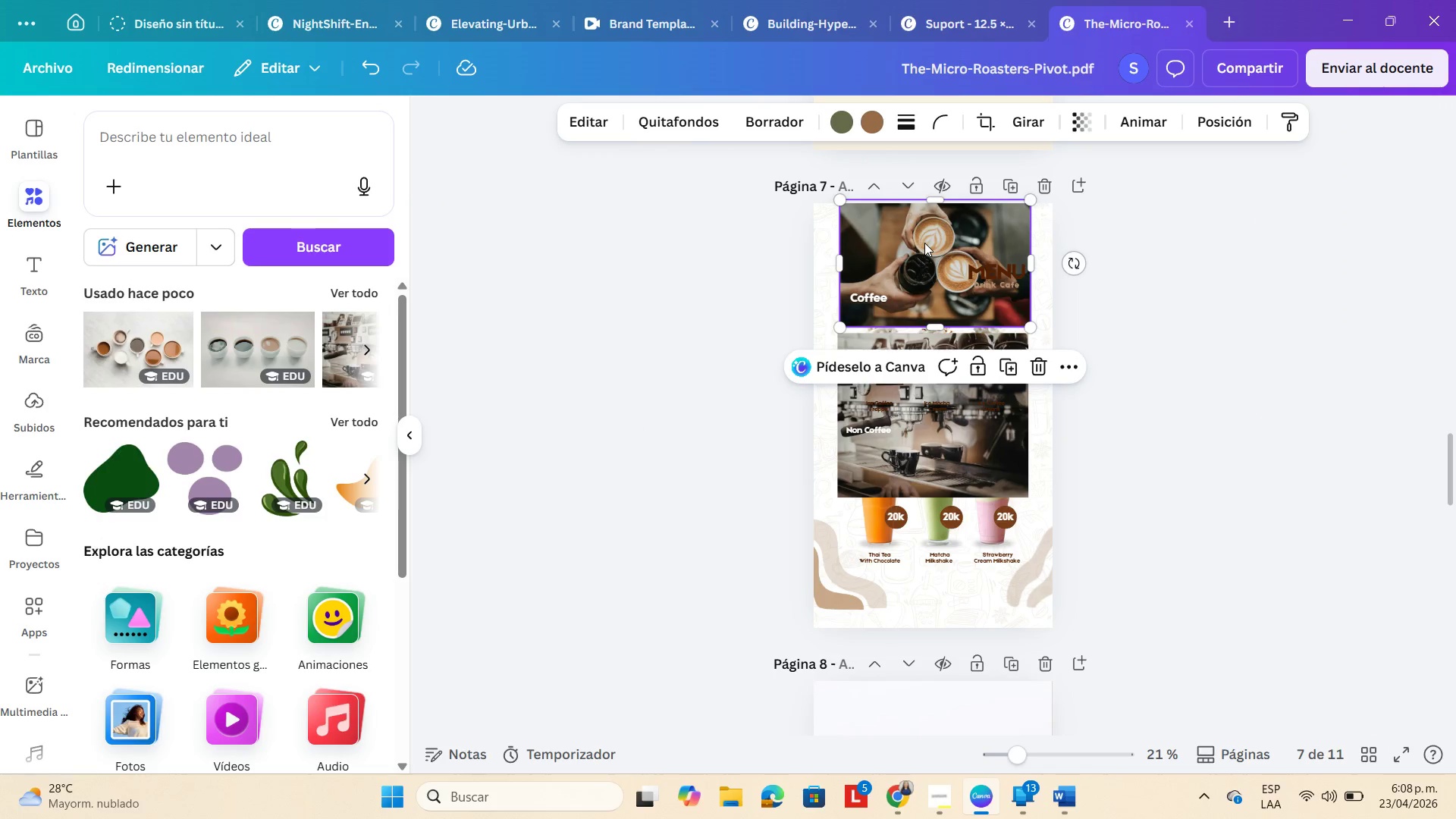 
left_click_drag(start_coordinate=[924, 243], to_coordinate=[924, 580])
 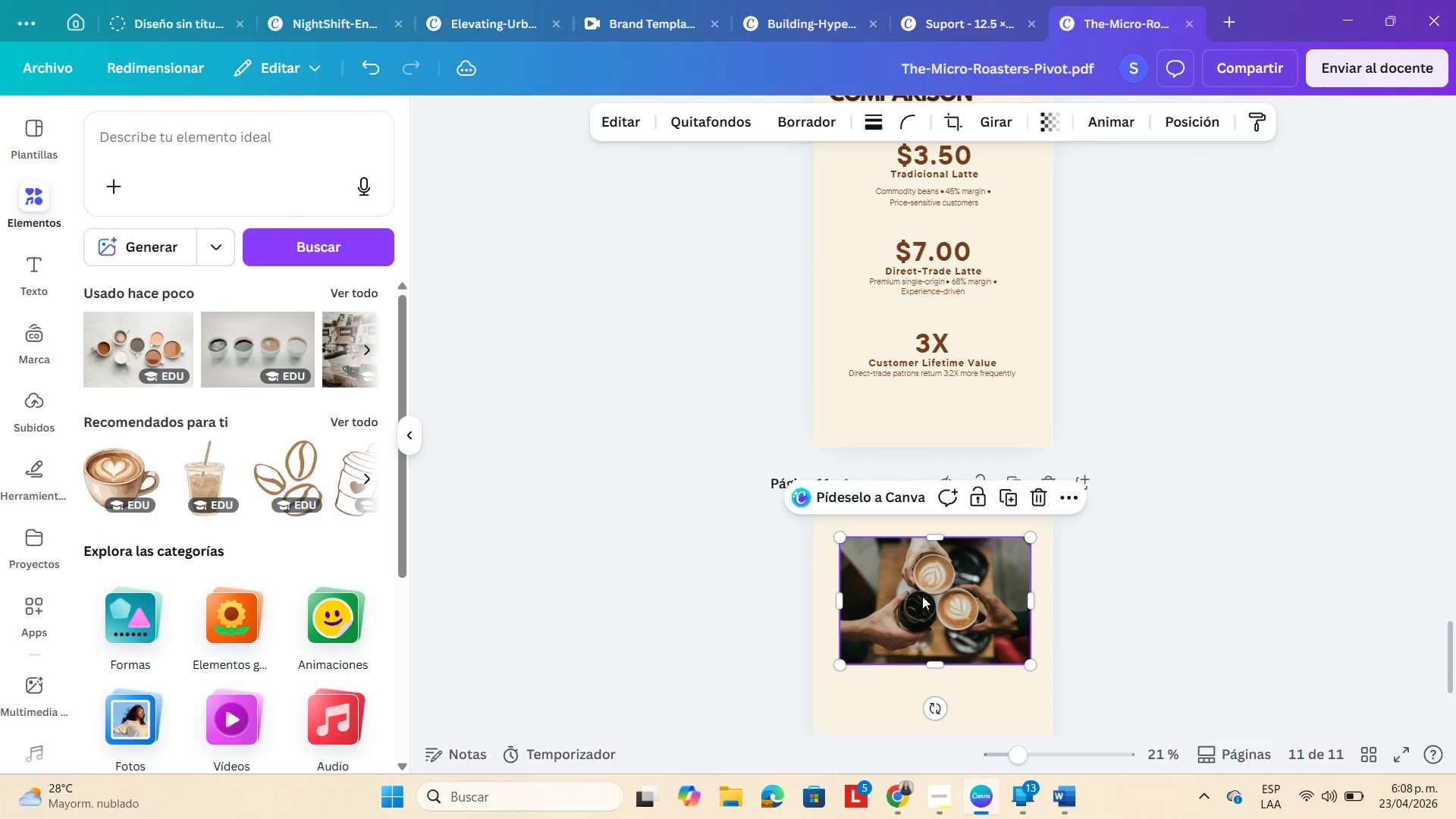 
scroll: coordinate [927, 525], scroll_direction: down, amount: 17.0
 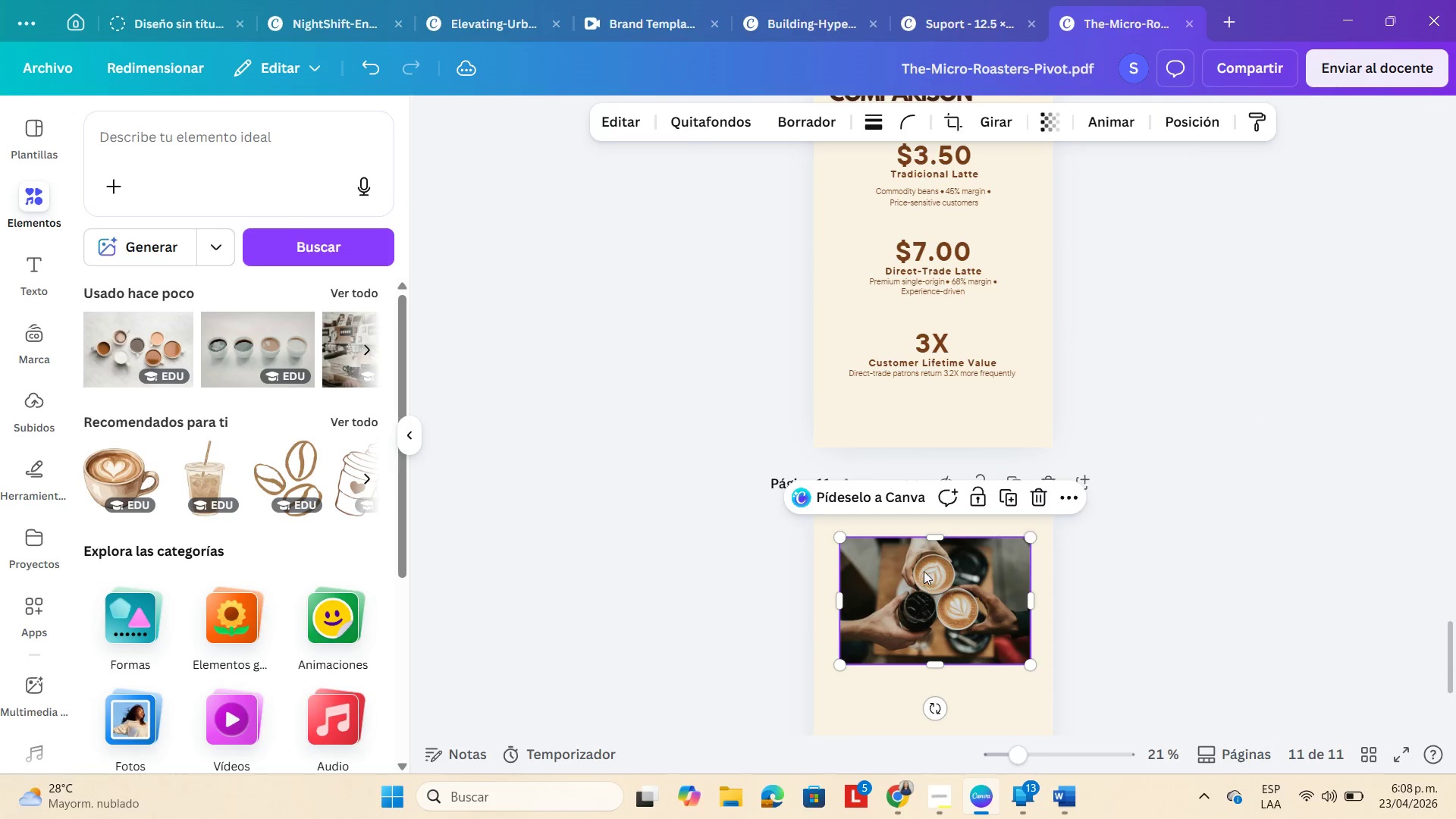 
left_click_drag(start_coordinate=[921, 596], to_coordinate=[916, 560])
 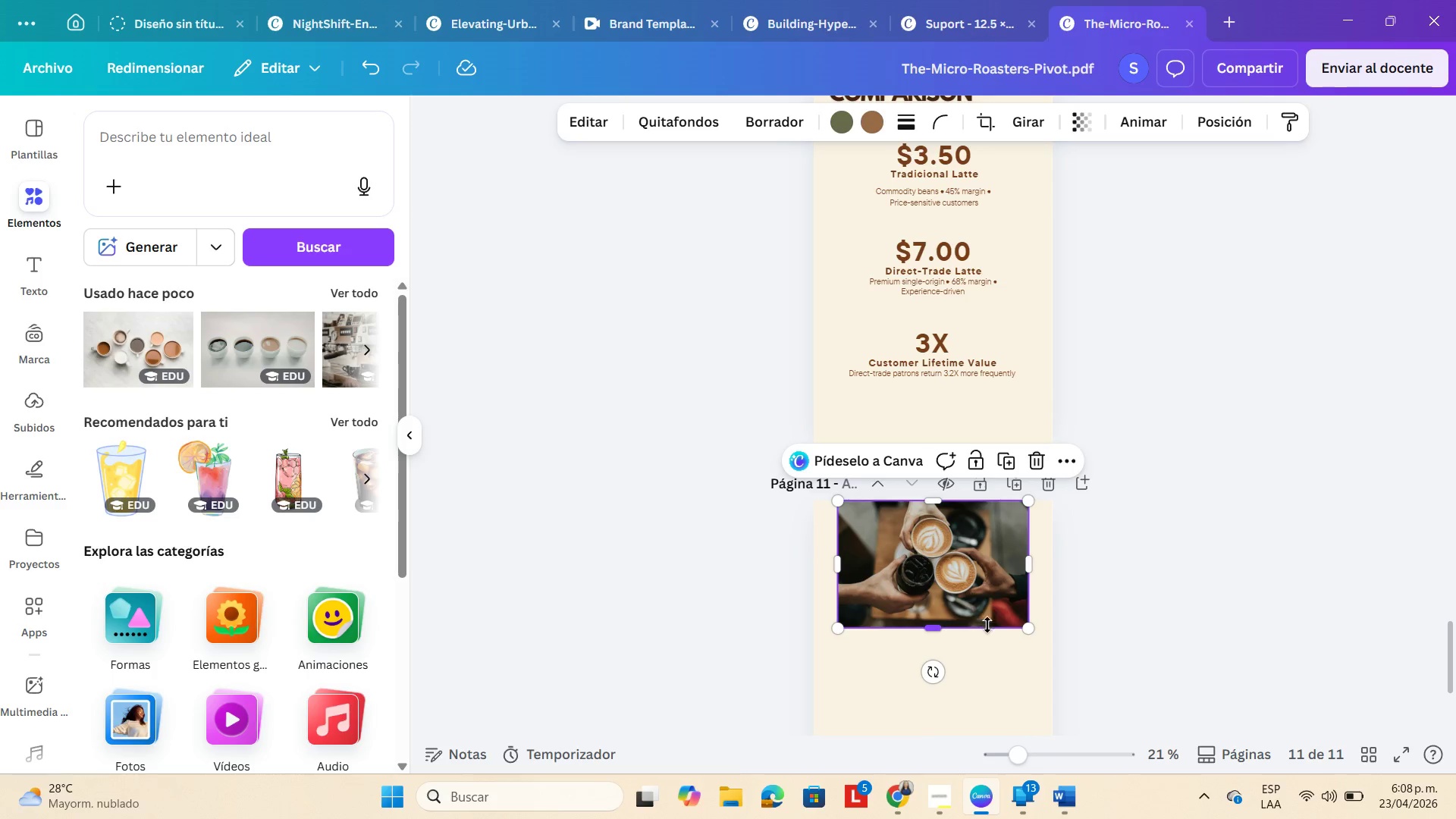 
left_click_drag(start_coordinate=[1024, 628], to_coordinate=[1040, 650])
 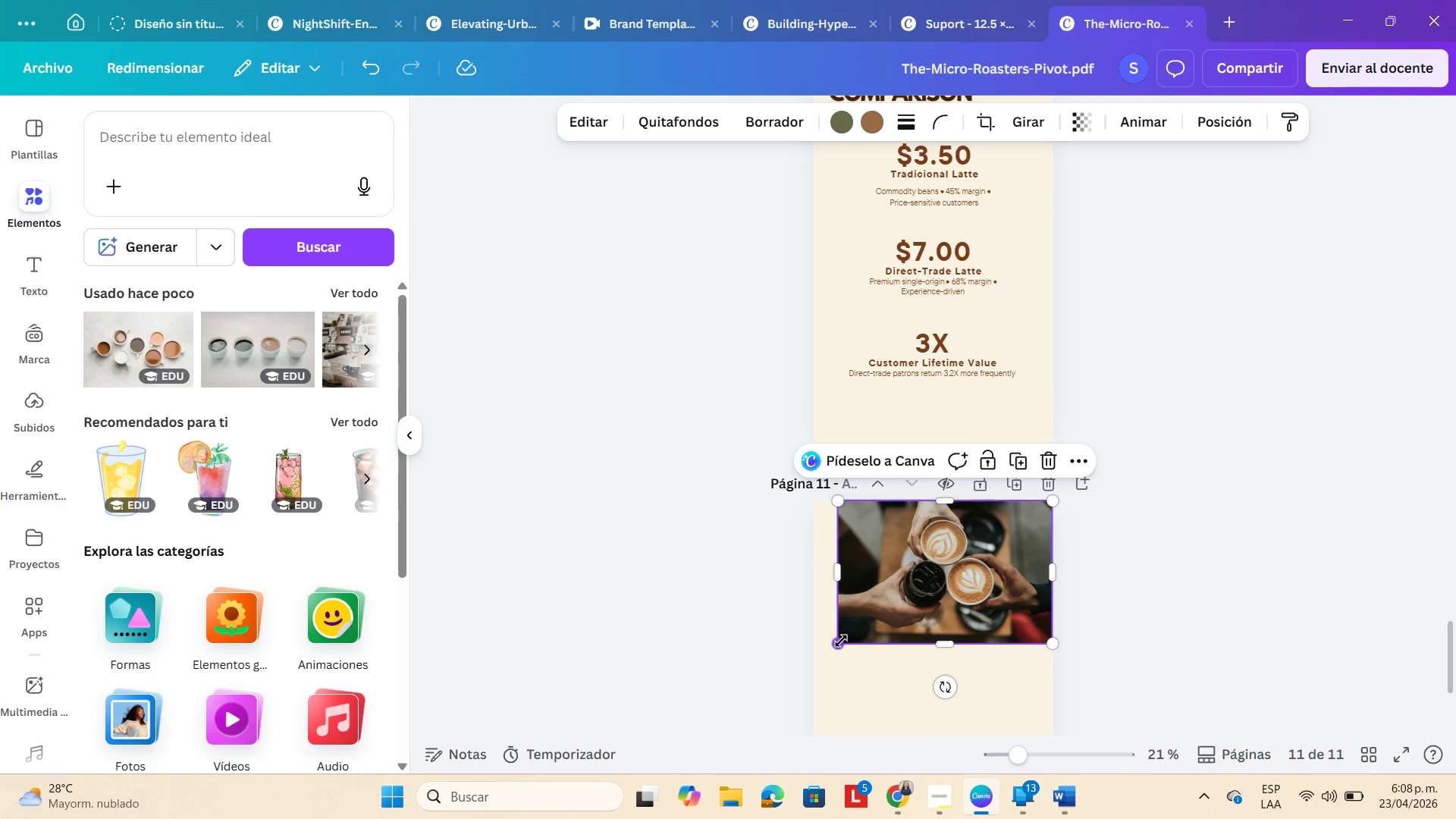 
left_click_drag(start_coordinate=[840, 641], to_coordinate=[811, 657])
 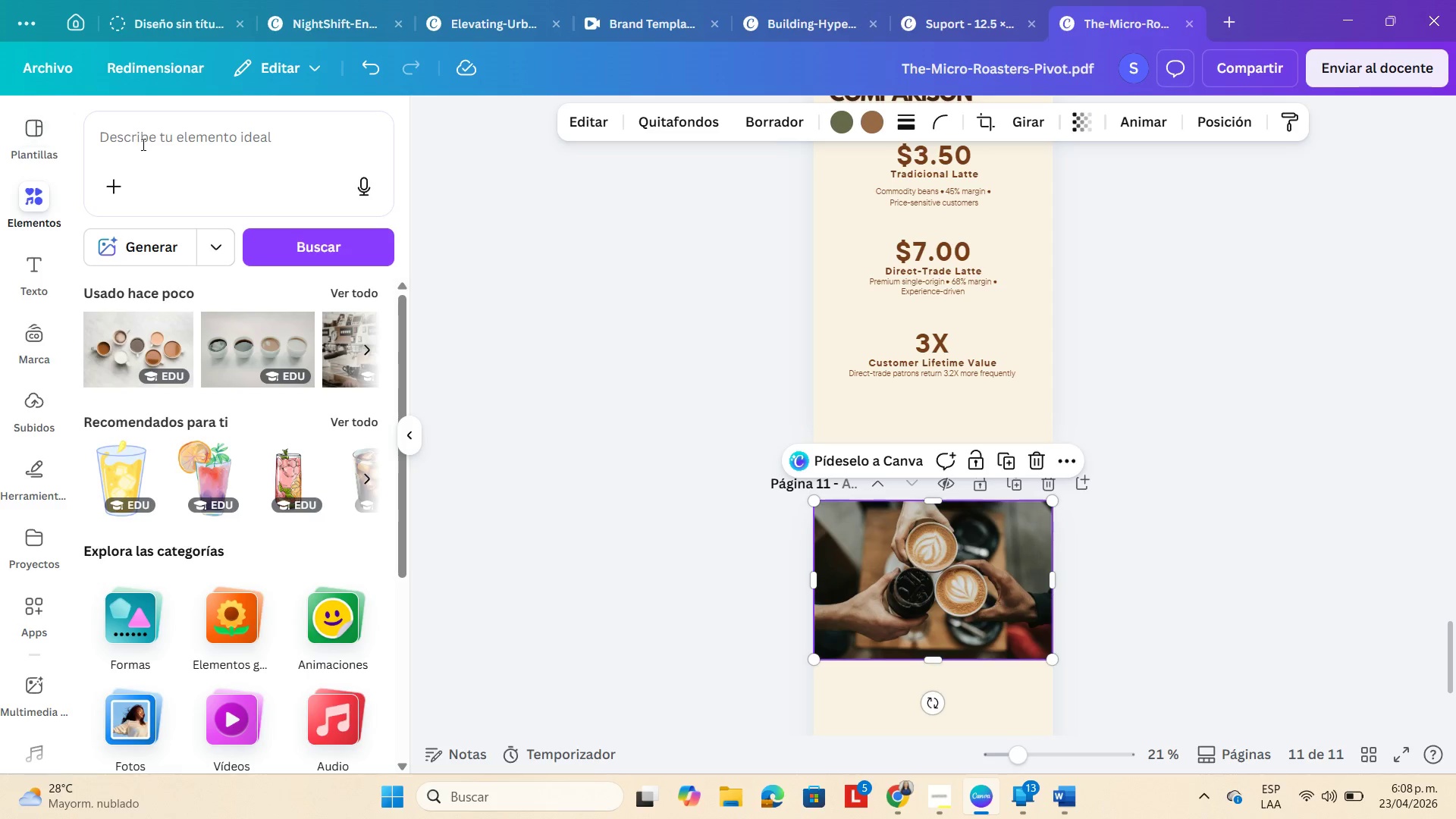 
scroll: coordinate [30, 520], scroll_direction: down, amount: 6.0
 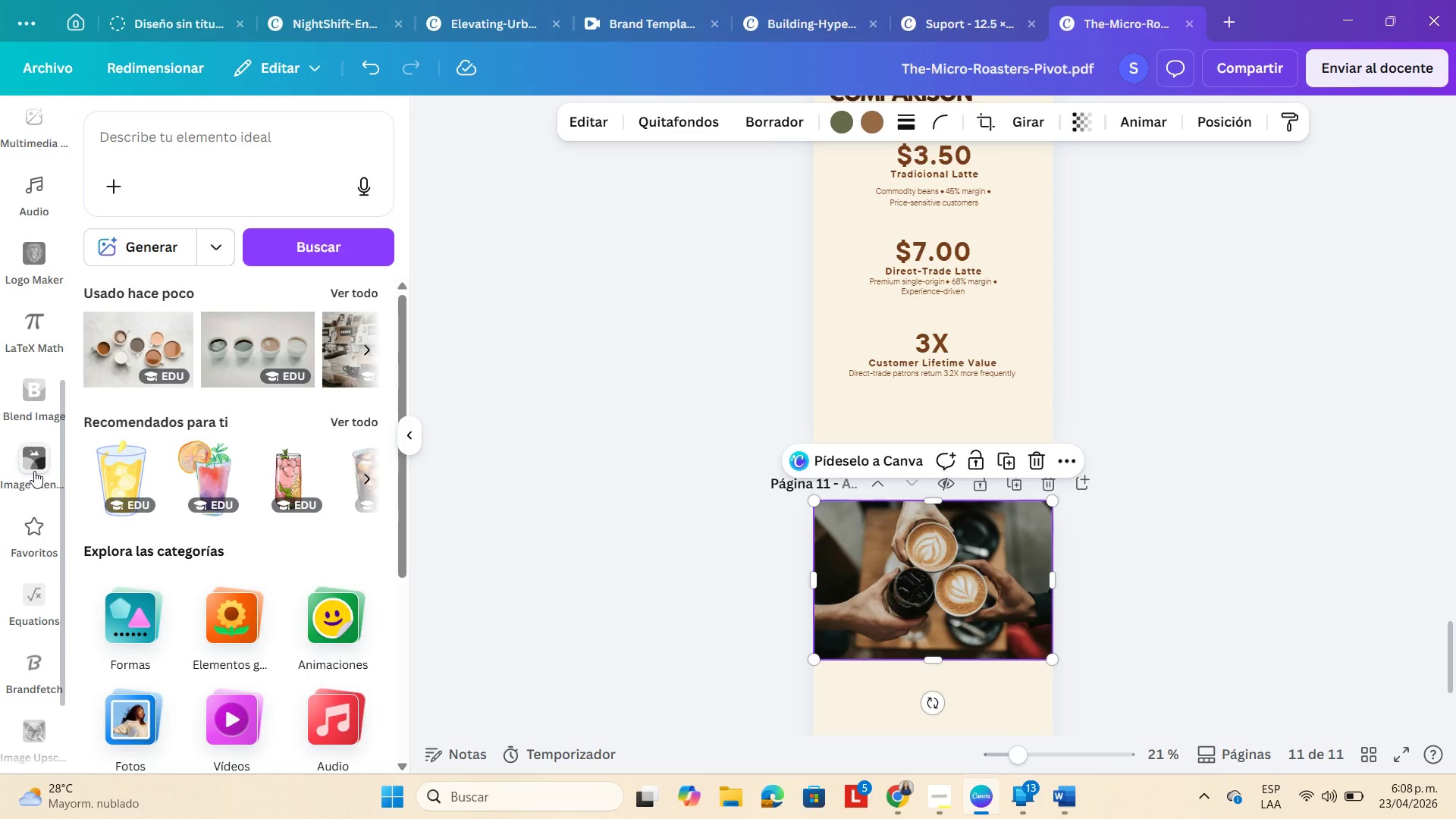 
left_click([34, 471])
 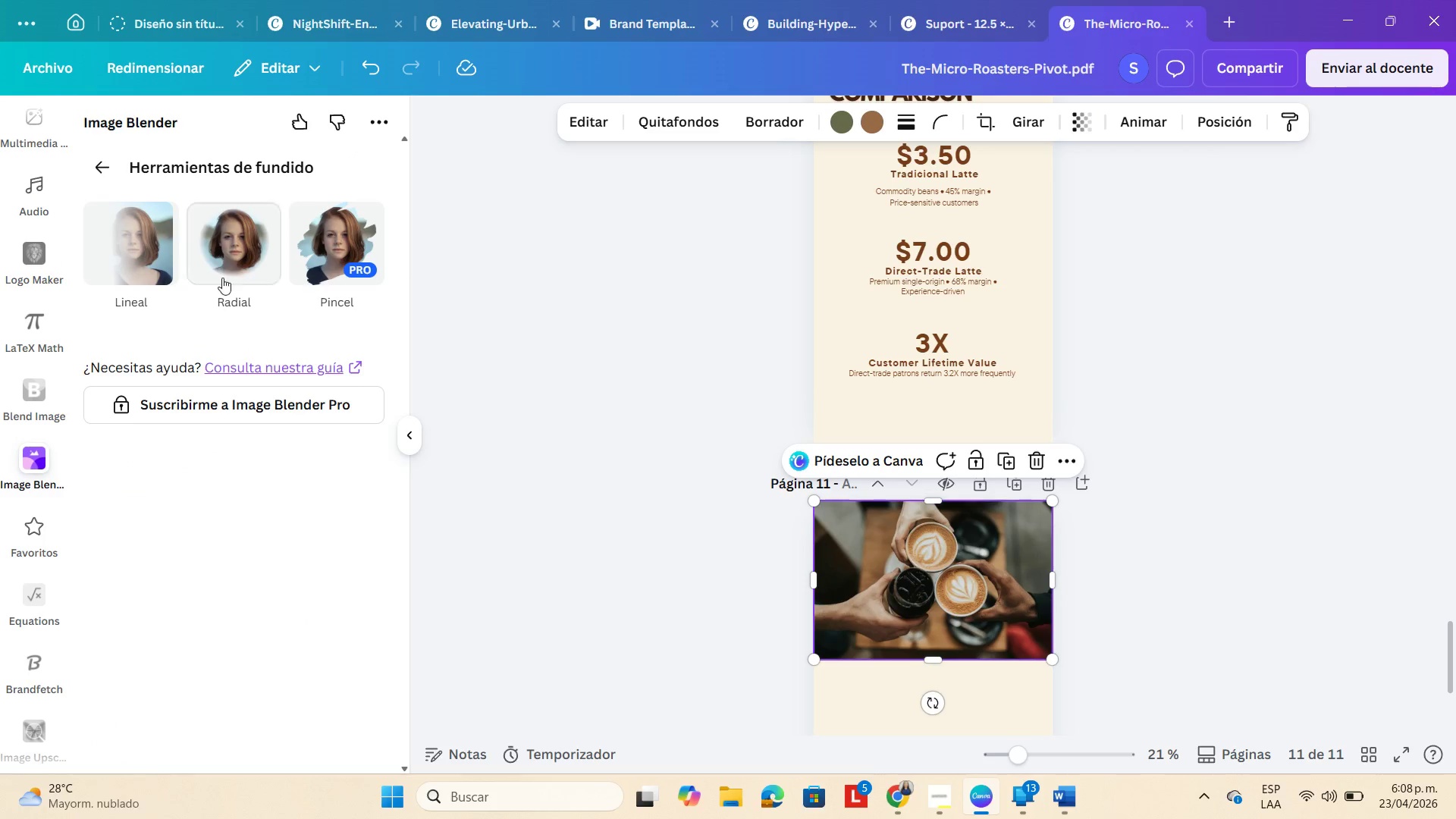 
left_click([133, 253])
 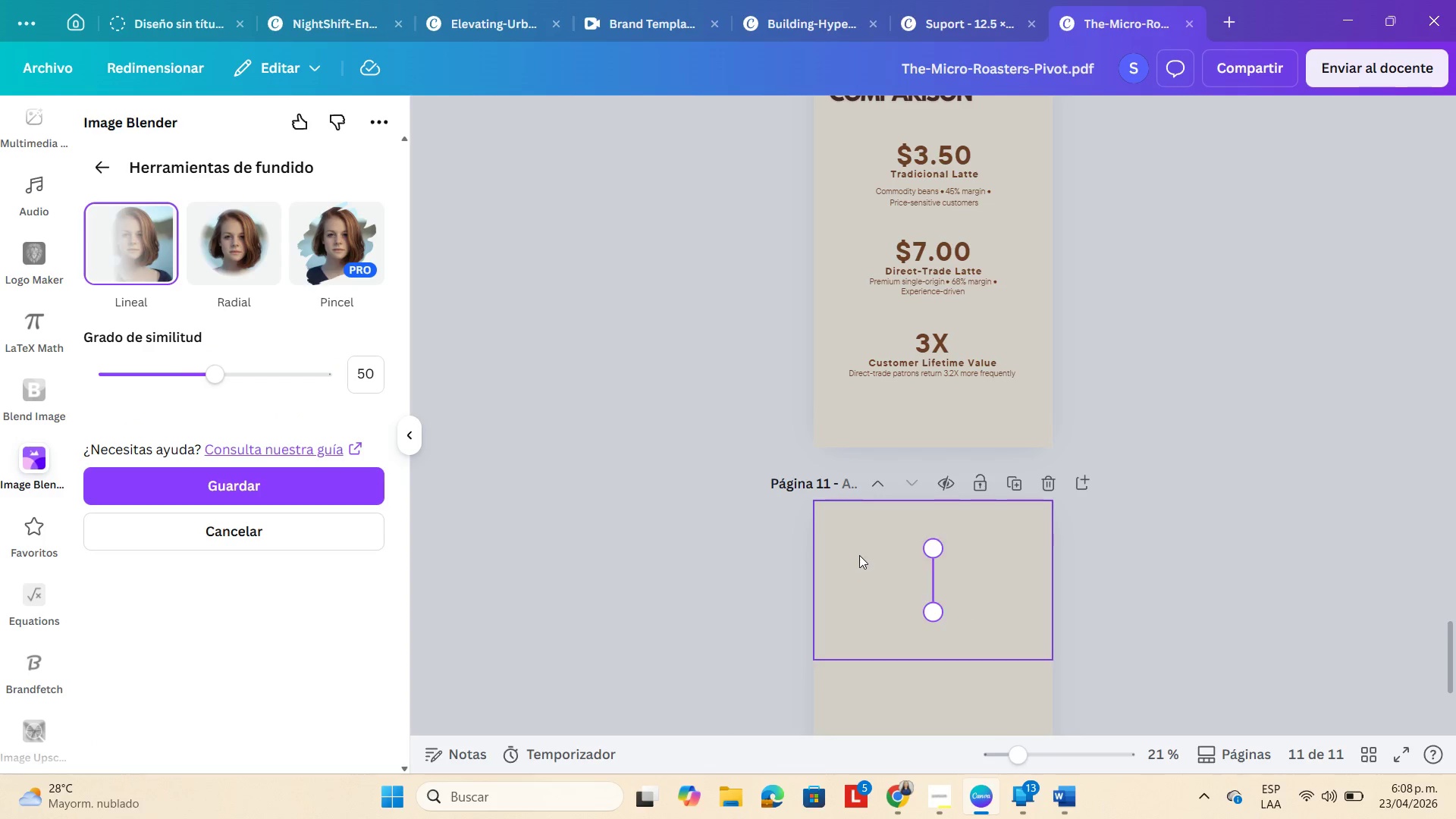 
scroll: coordinate [907, 548], scroll_direction: down, amount: 2.0
 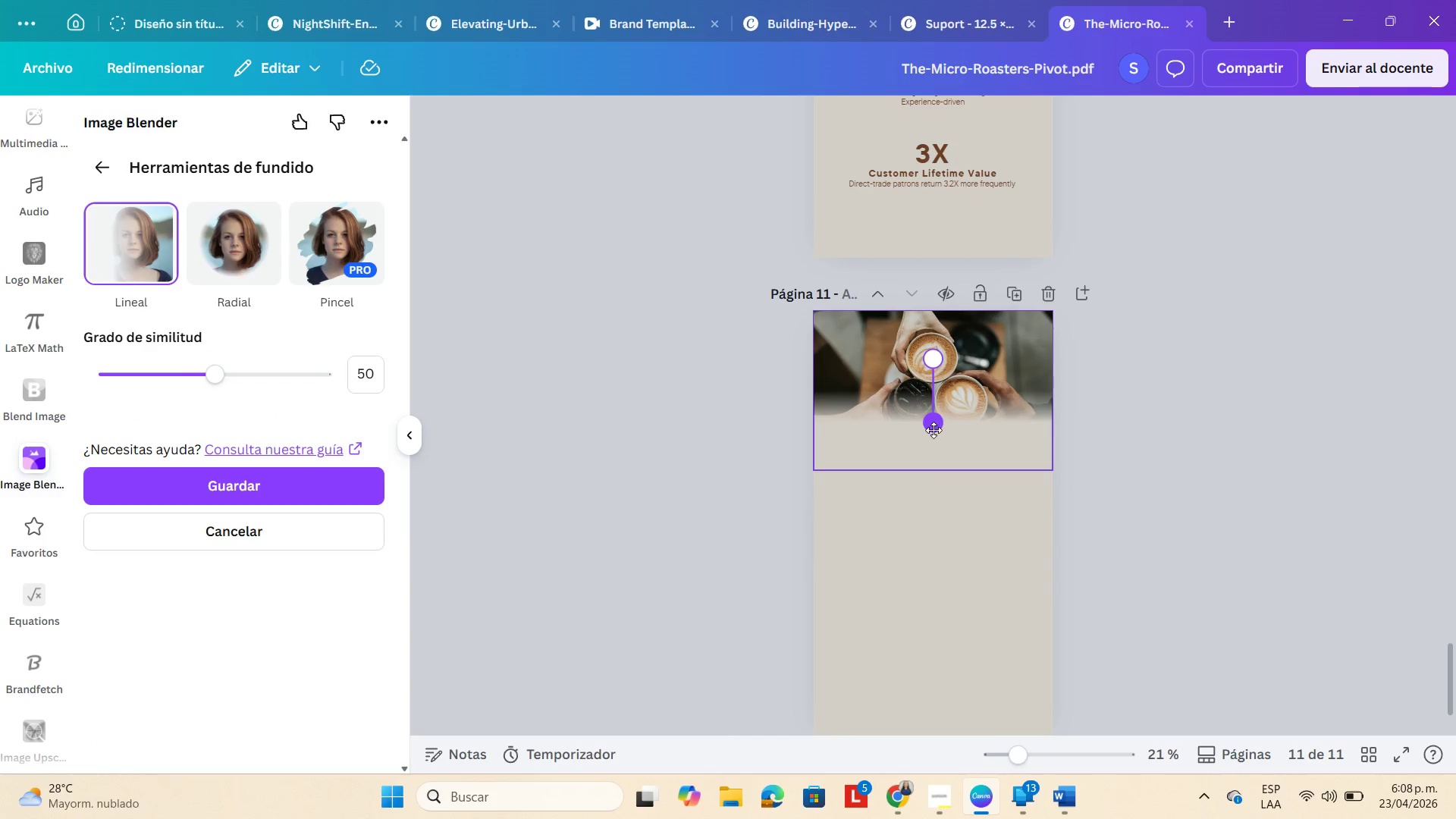 
left_click_drag(start_coordinate=[934, 430], to_coordinate=[924, 482])
 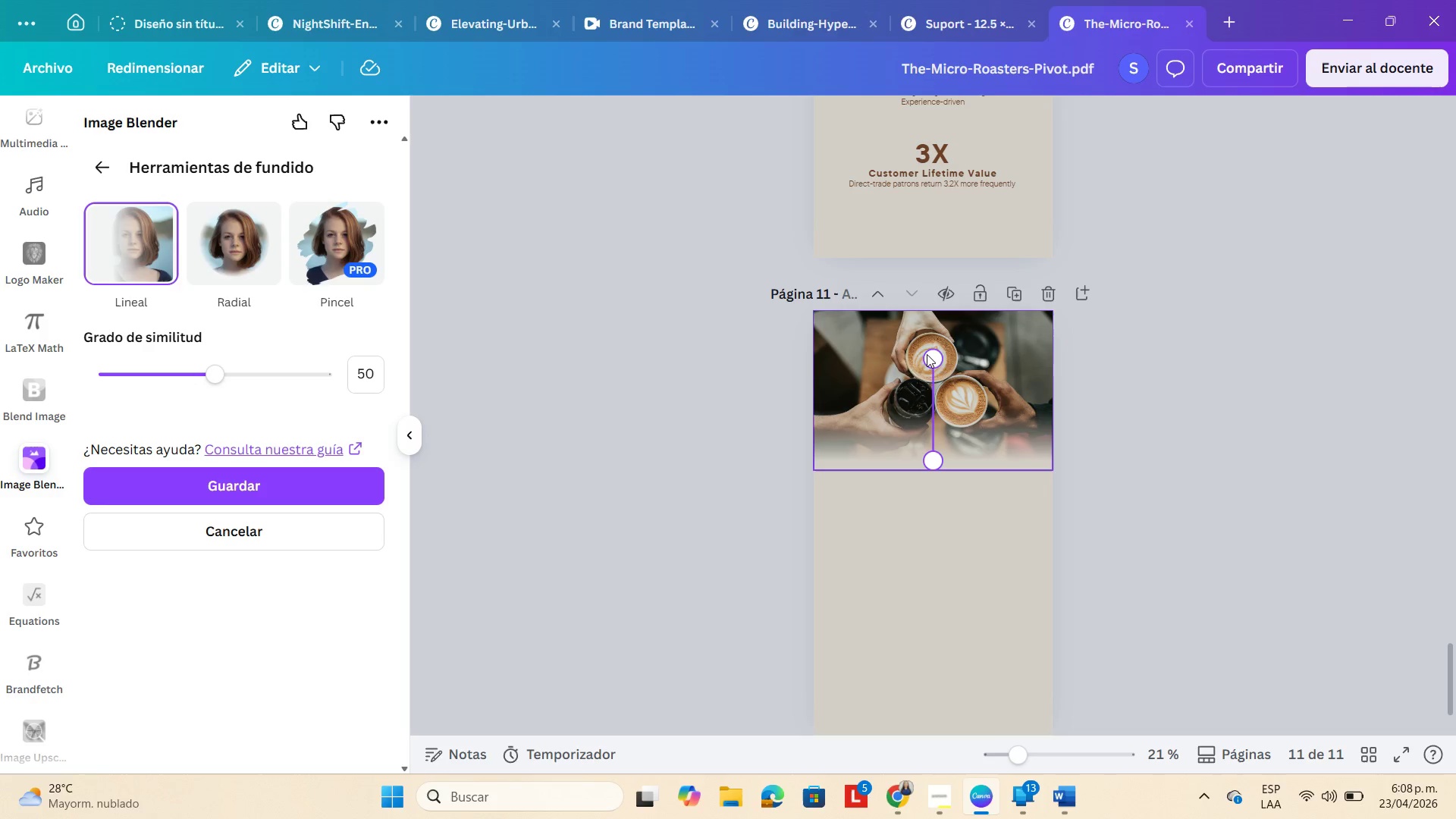 
left_click_drag(start_coordinate=[926, 362], to_coordinate=[918, 359])
 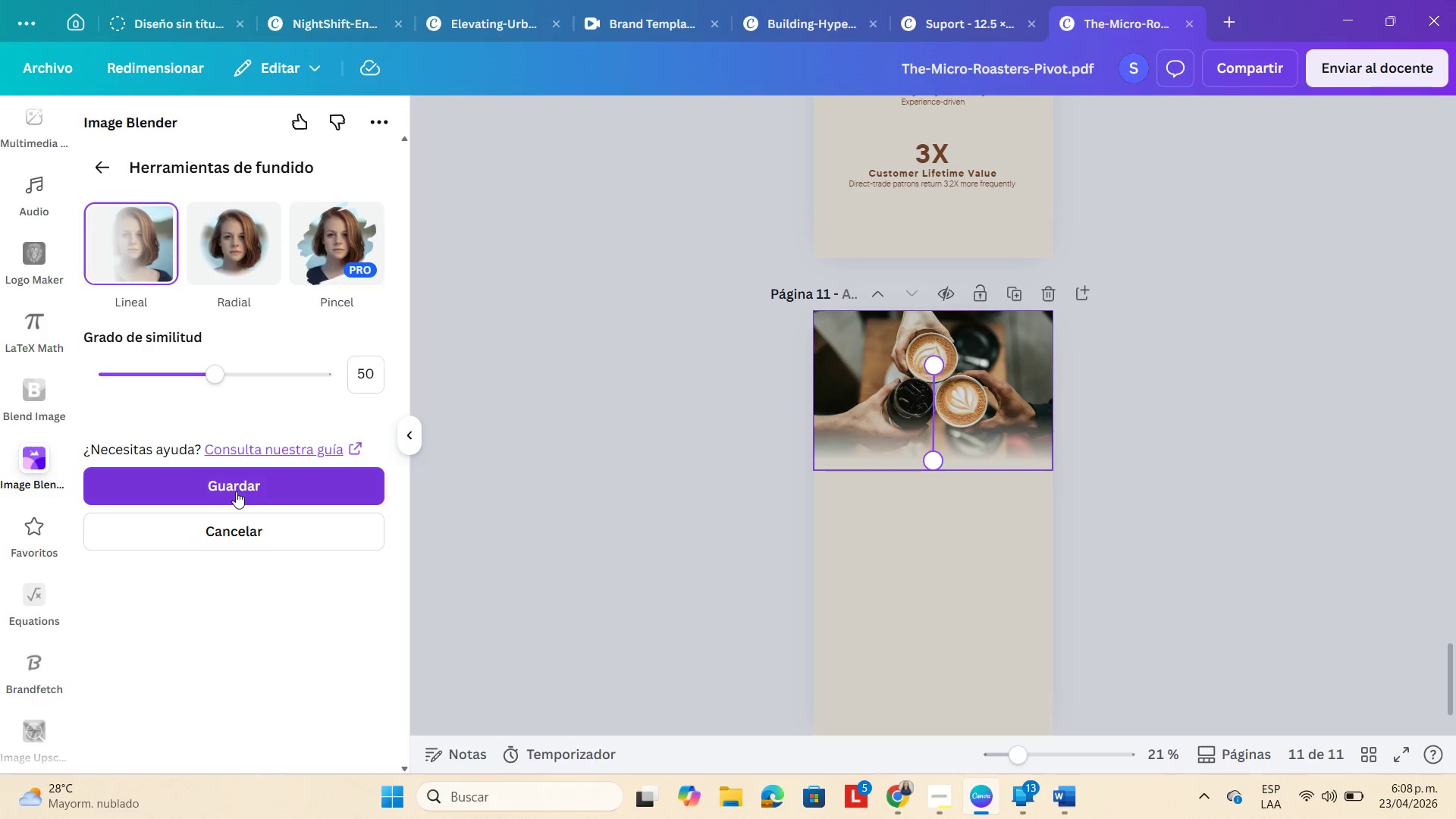 
left_click([235, 491])
 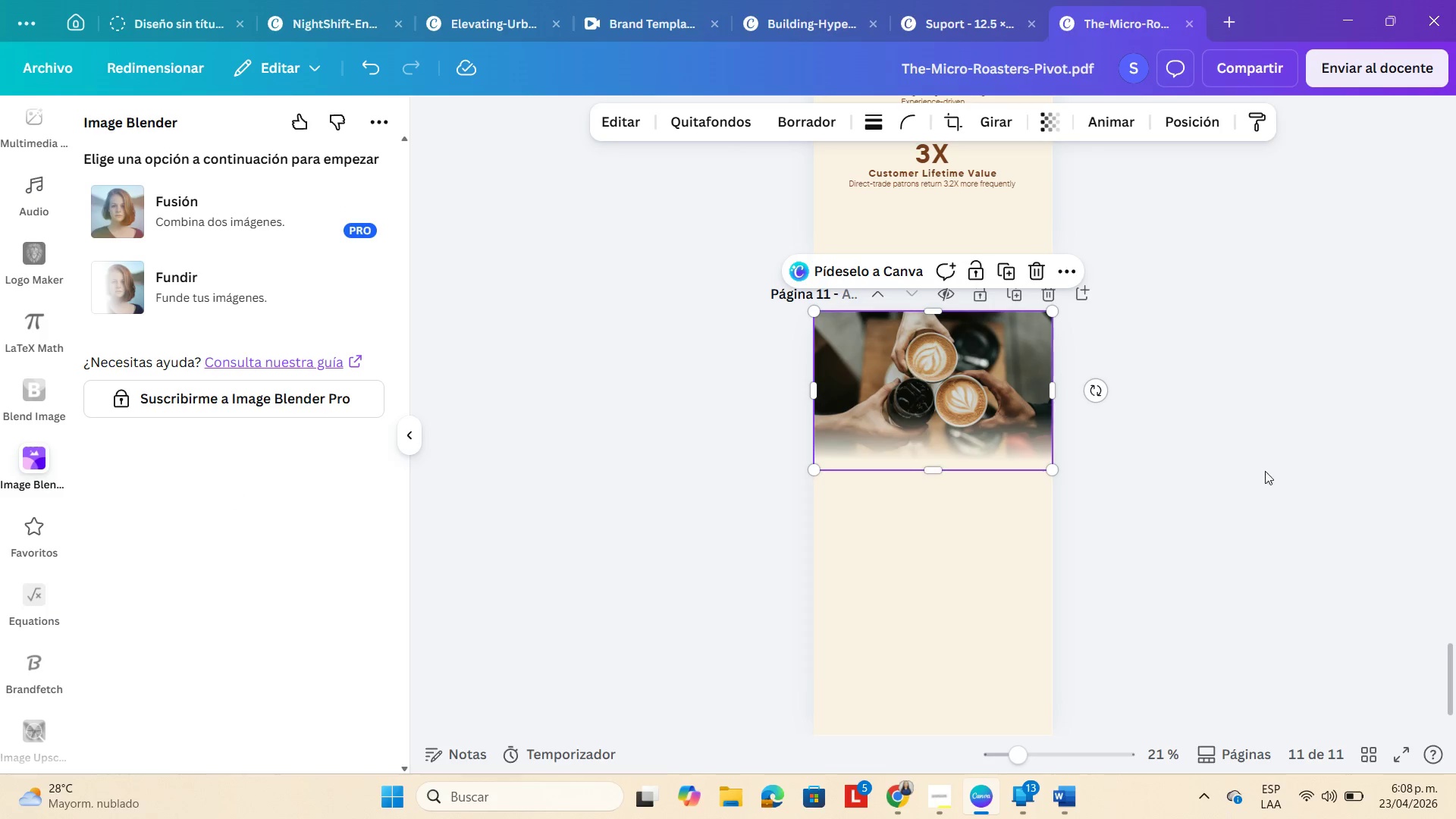 
double_click([1197, 454])
 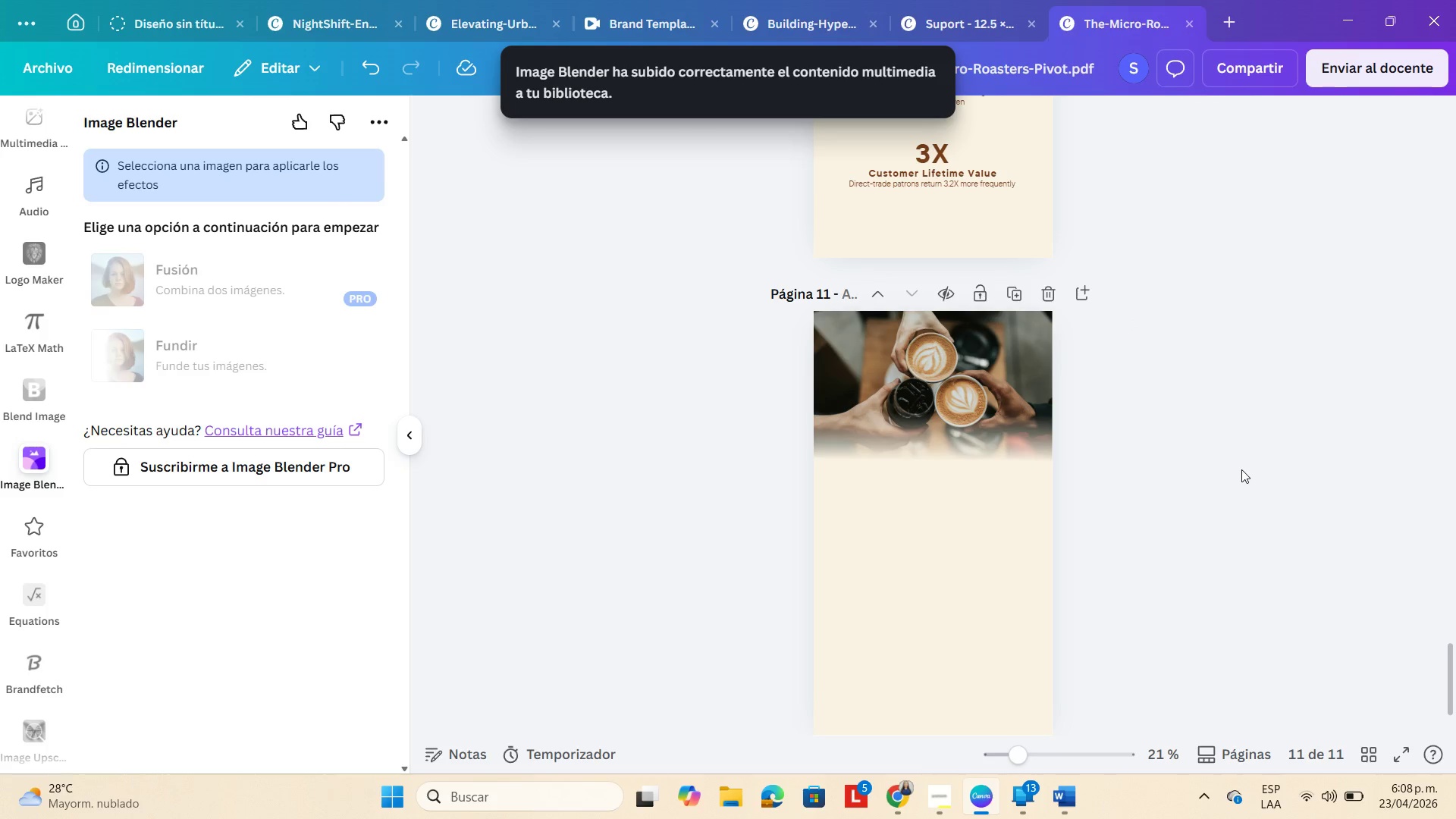 
left_click_drag(start_coordinate=[913, 378], to_coordinate=[912, 365])
 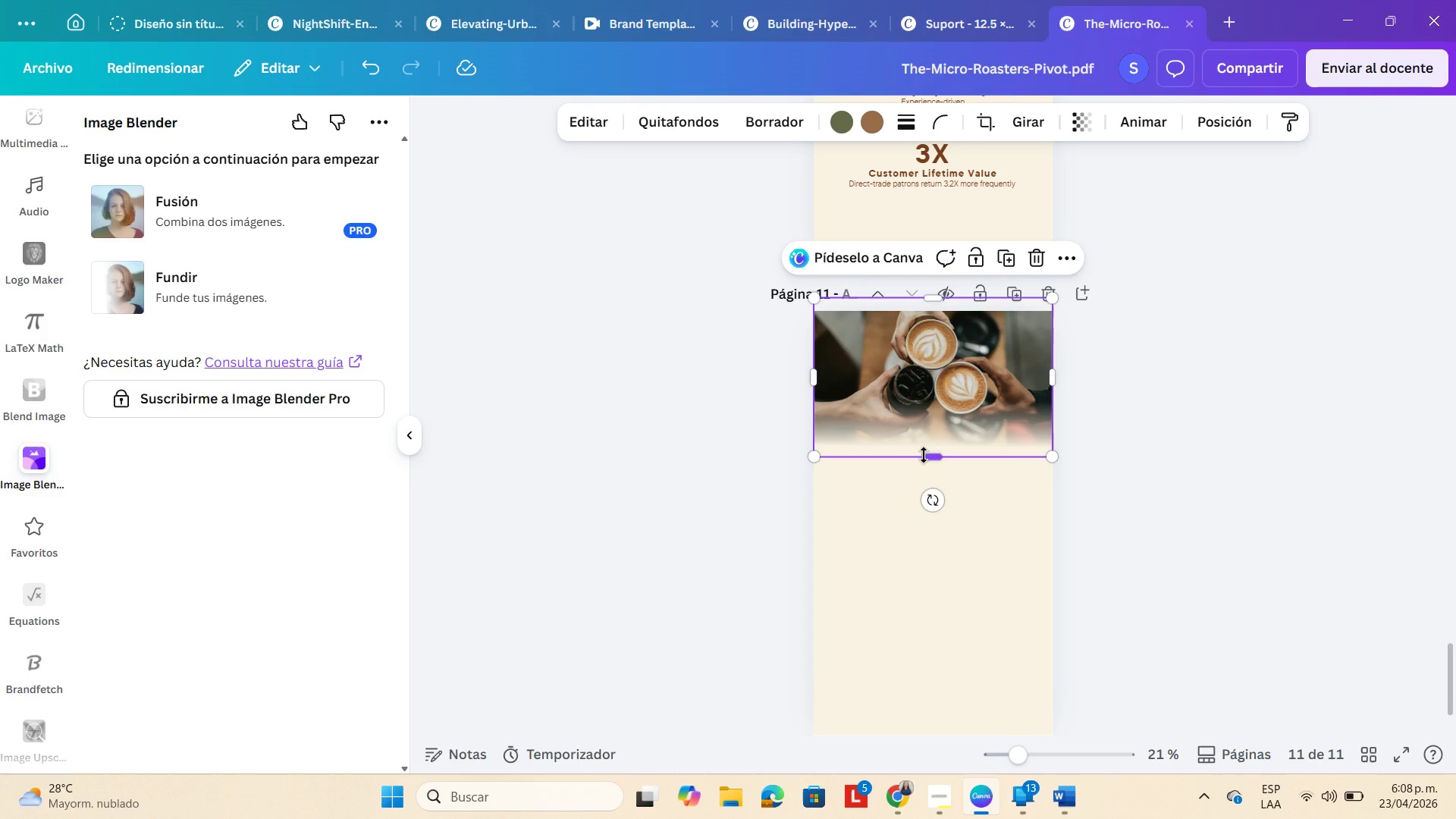 
left_click_drag(start_coordinate=[924, 455], to_coordinate=[934, 440])
 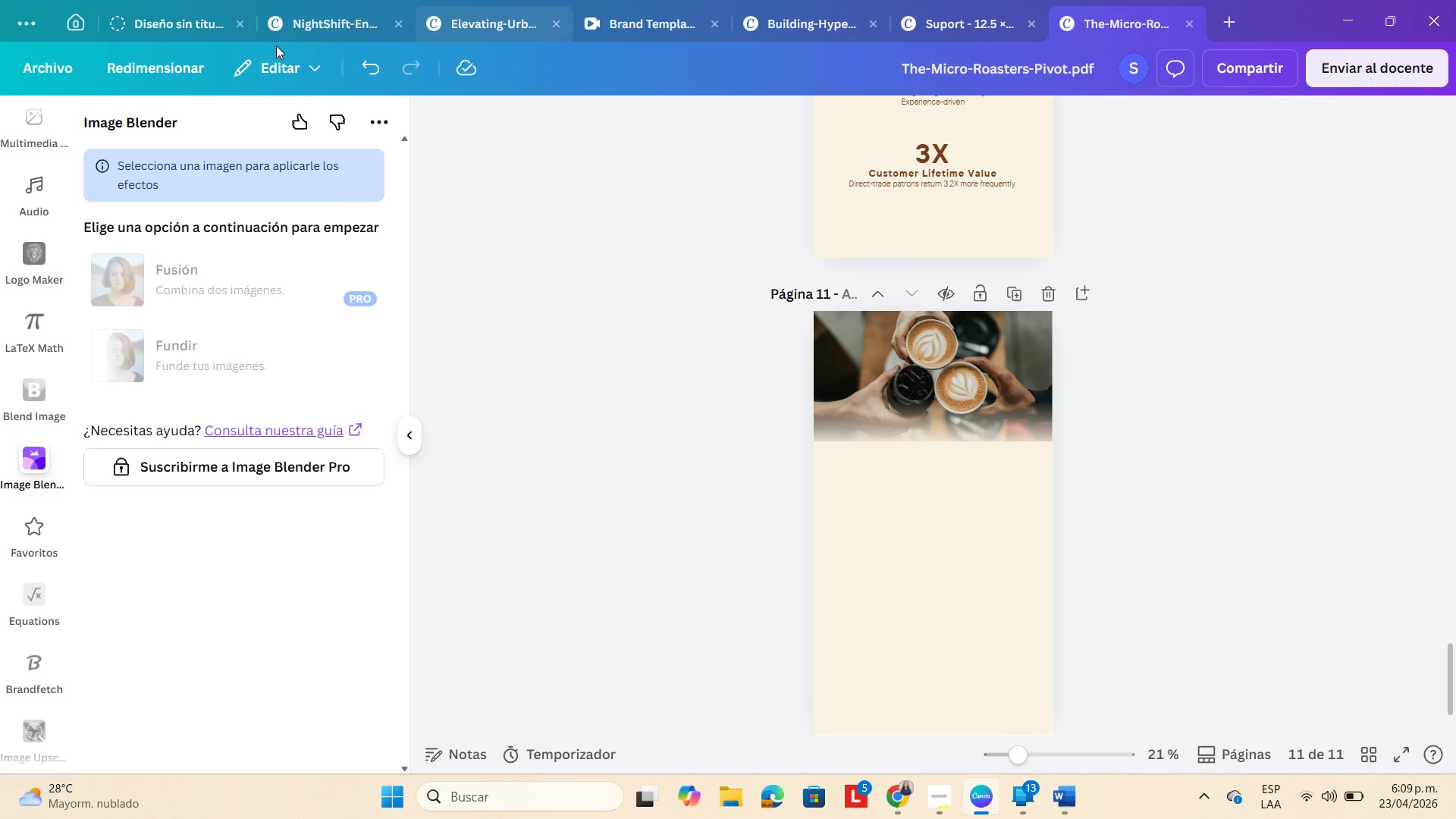 
left_click([361, 72])
 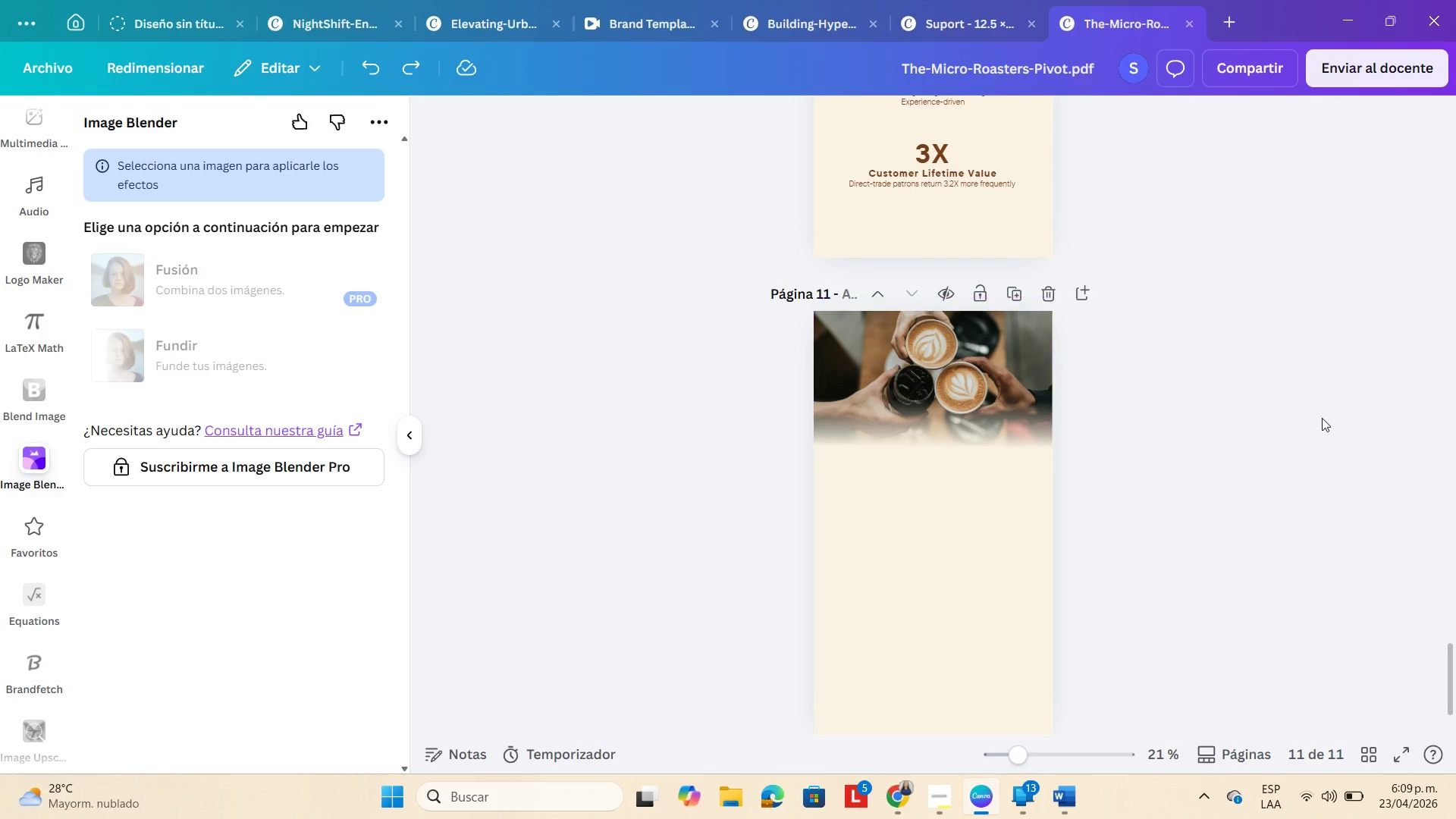 
double_click([1322, 418])
 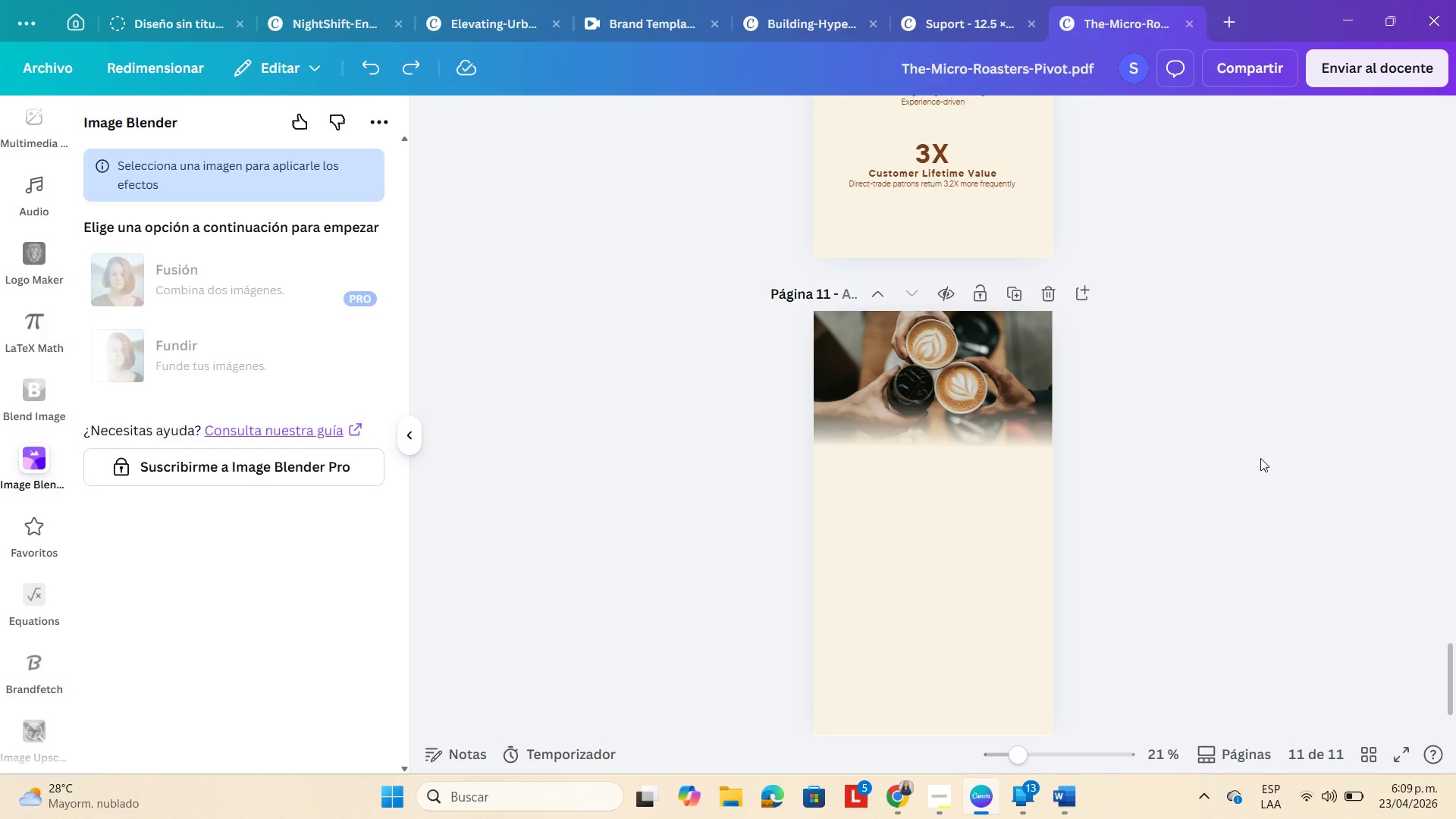 
left_click([1259, 458])
 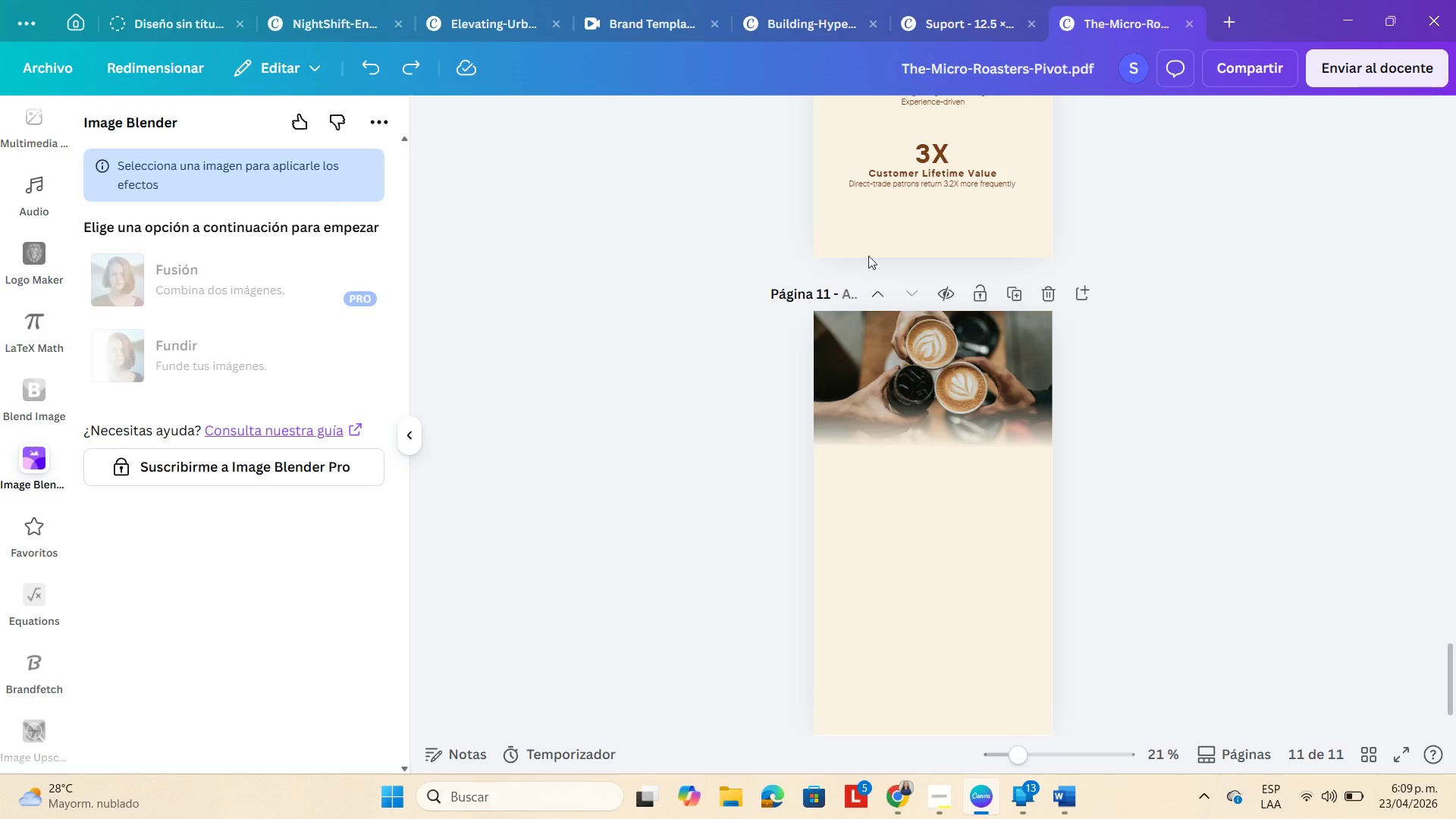 
scroll: coordinate [908, 178], scroll_direction: up, amount: 3.0
 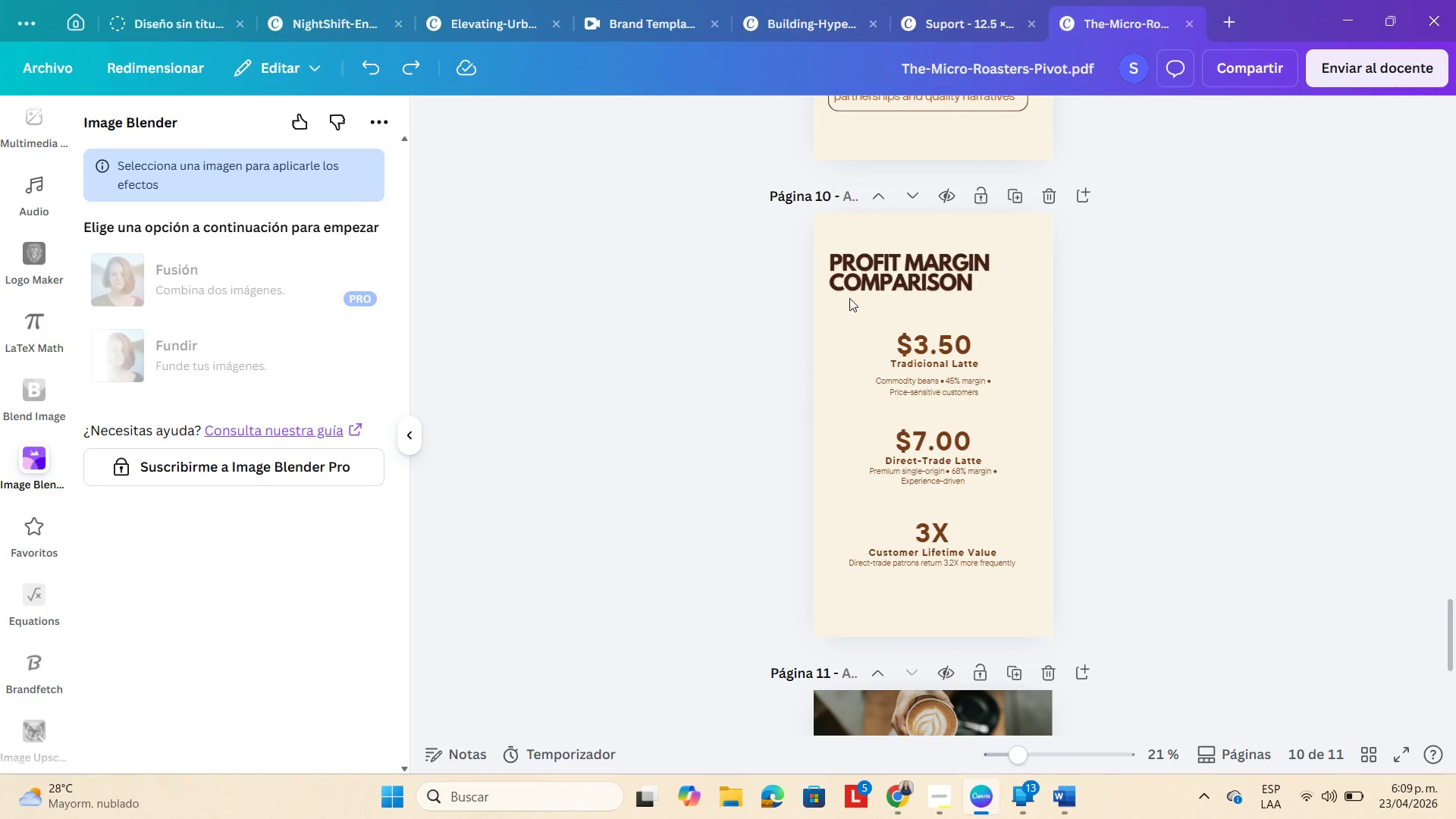 
left_click([864, 287])
 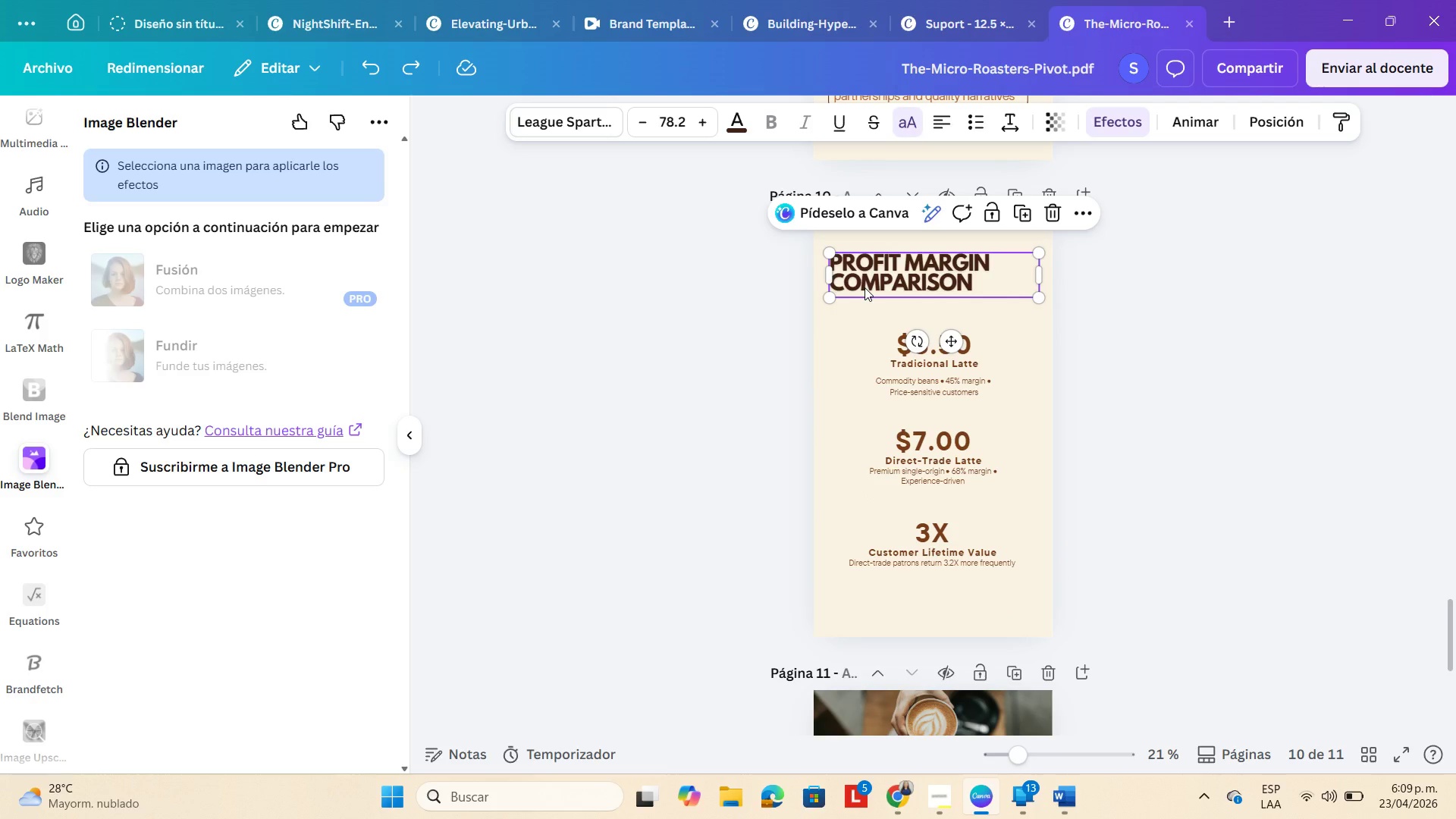 
key(Control+C)
 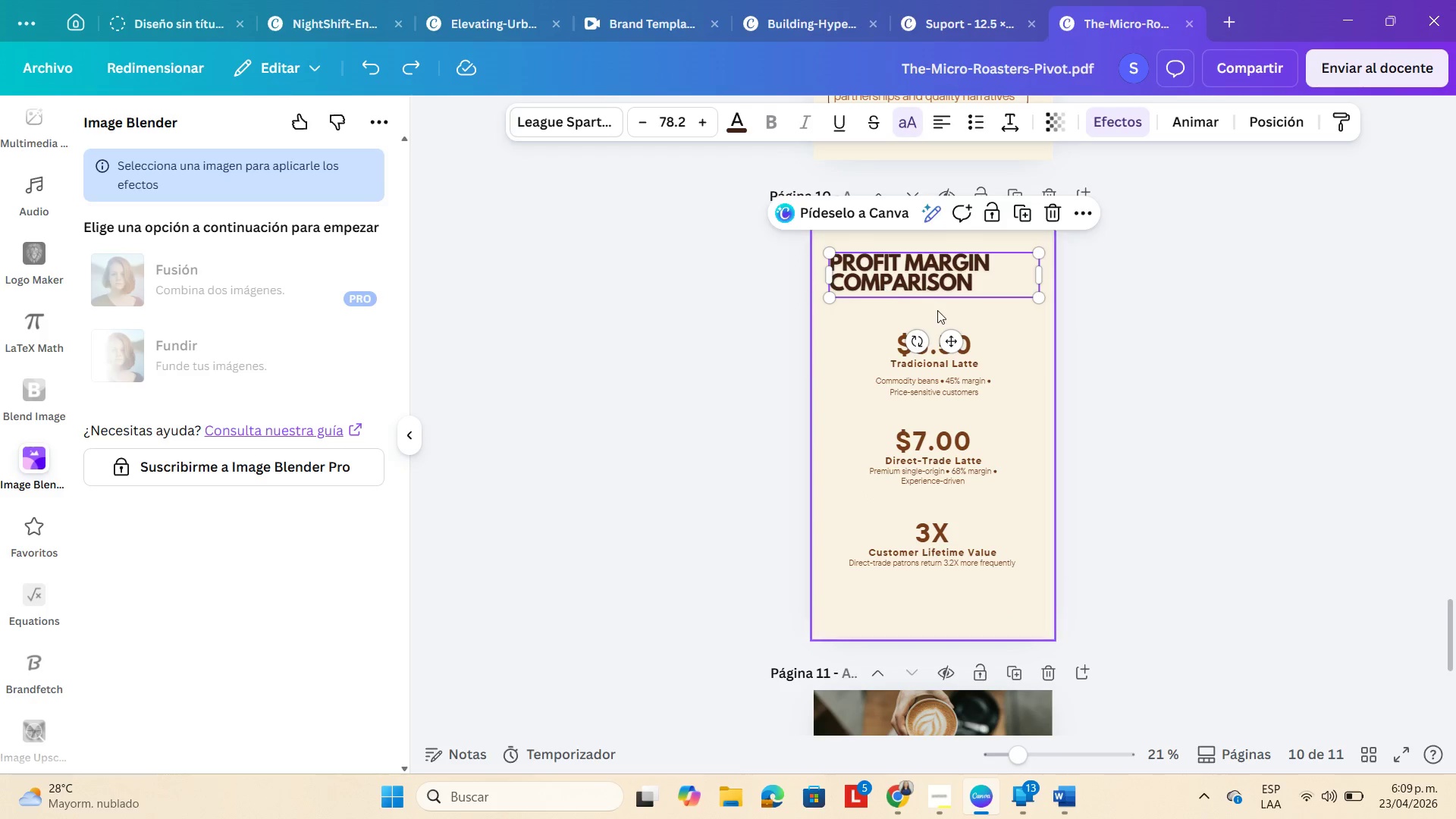 
scroll: coordinate [938, 312], scroll_direction: down, amount: 3.0
 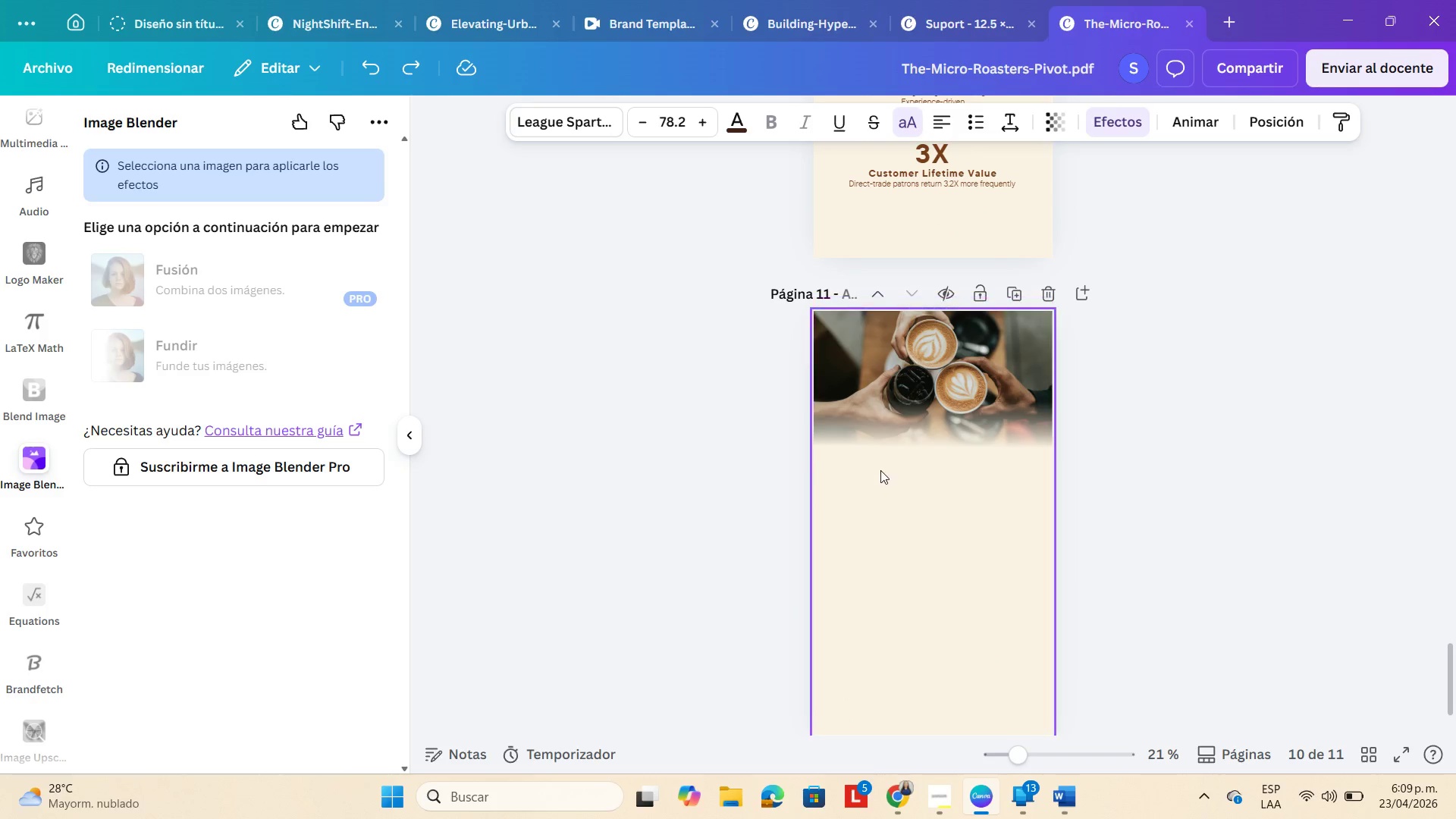 
left_click([880, 470])
 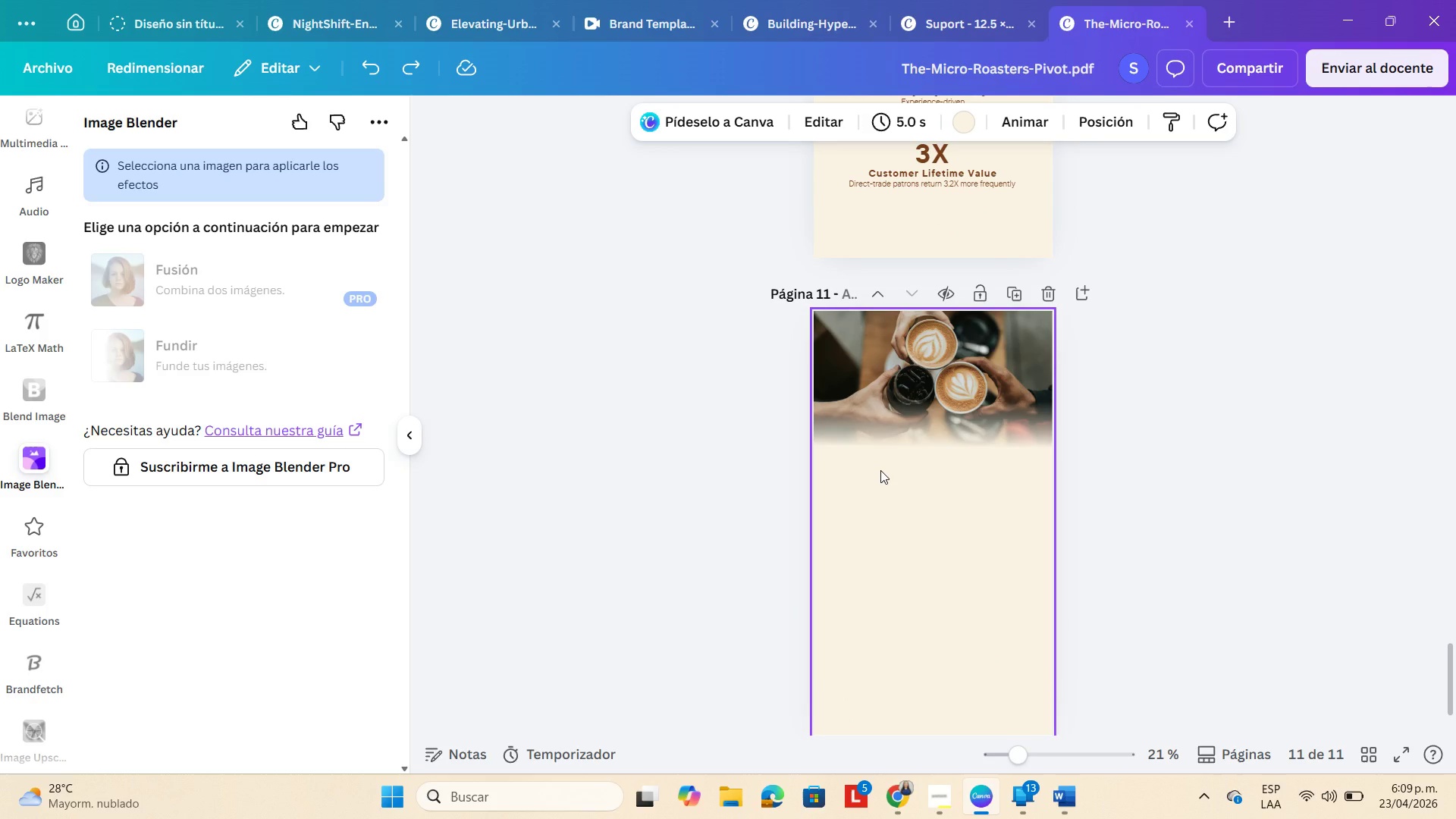 
key(Control+V)
 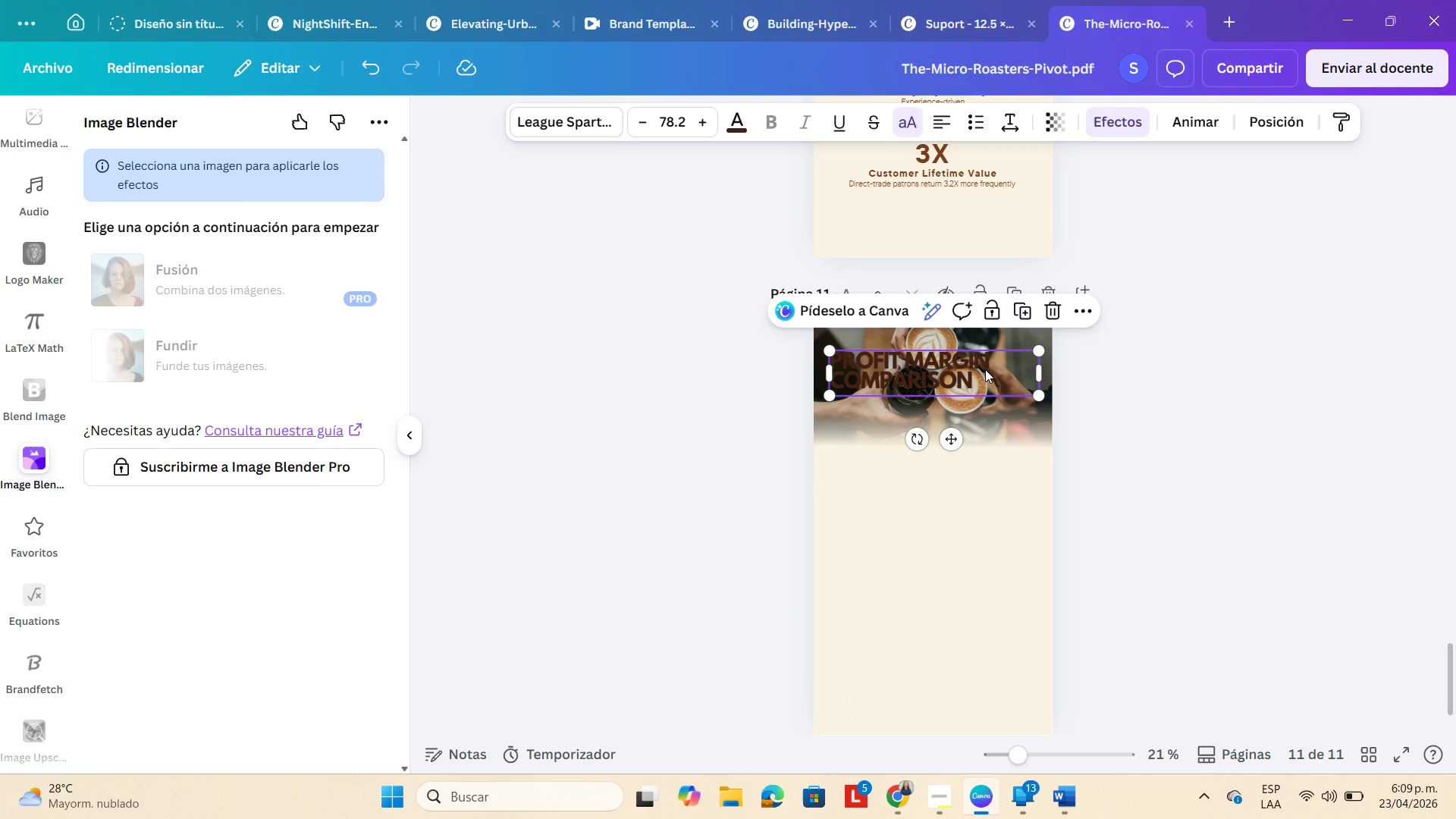 
left_click_drag(start_coordinate=[981, 372], to_coordinate=[979, 475])
 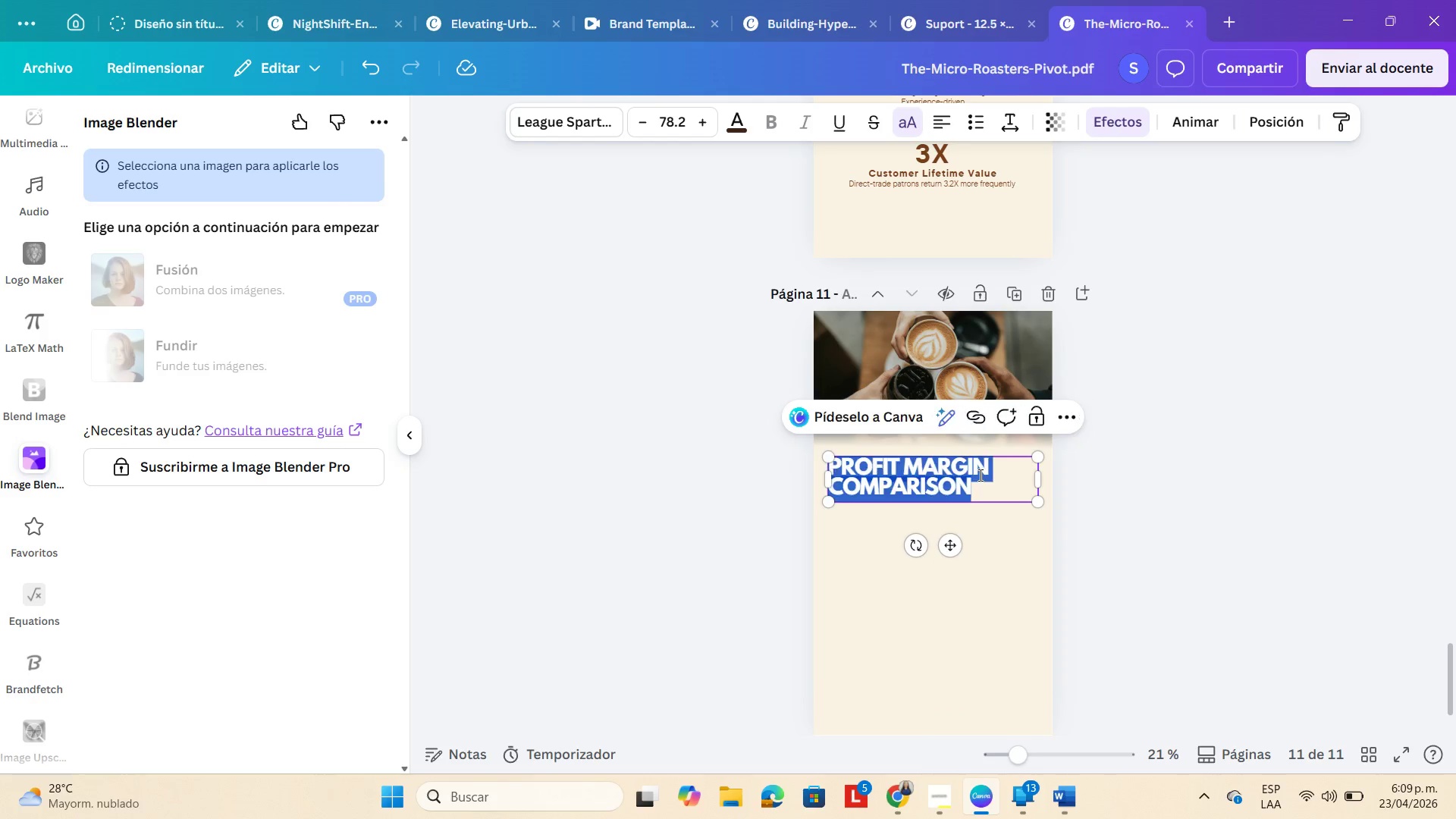 
double_click([979, 475])
 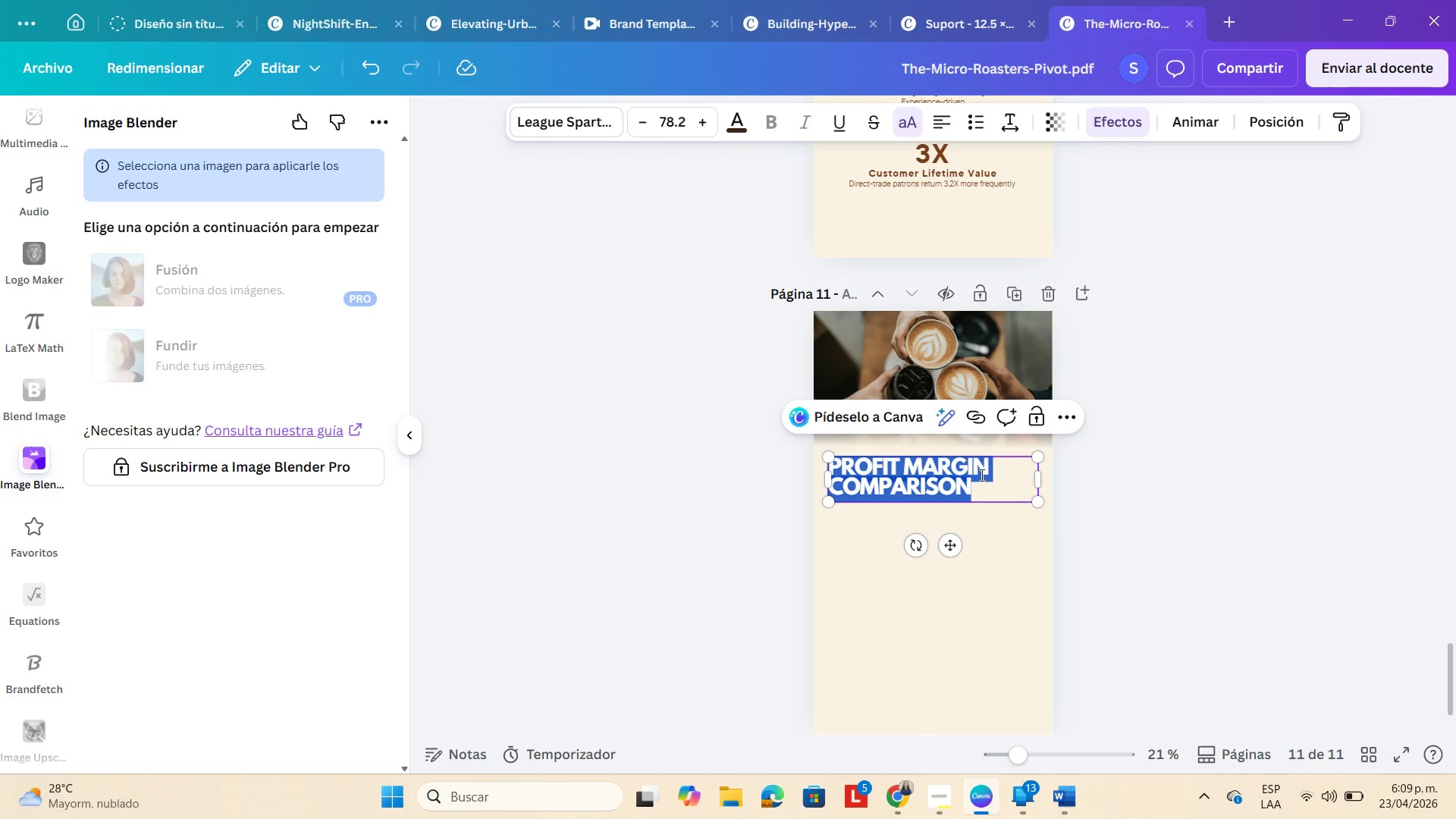 
type(Case sty)
key(Backspace)
type(udy>)
 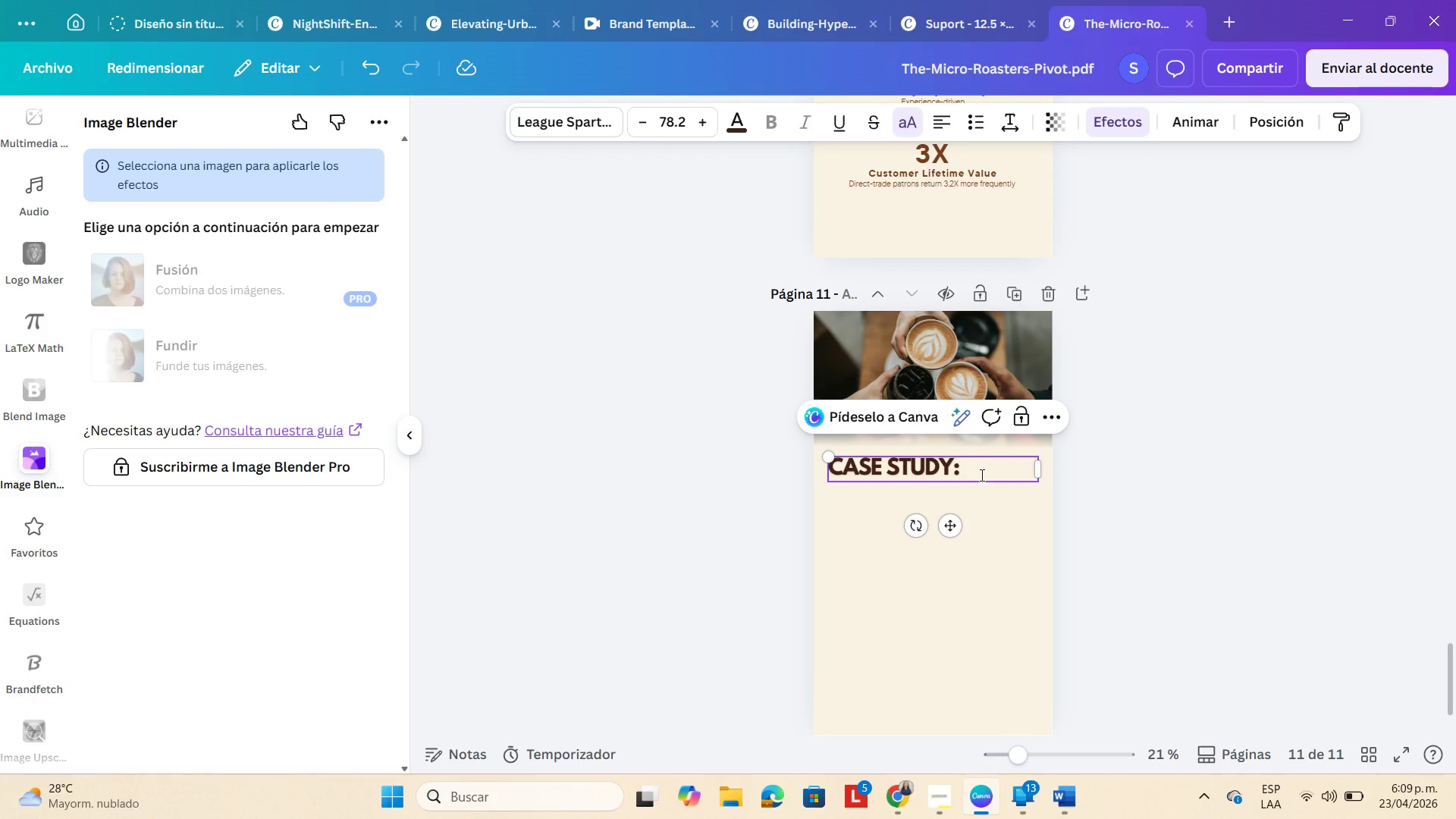 
key(Enter)
 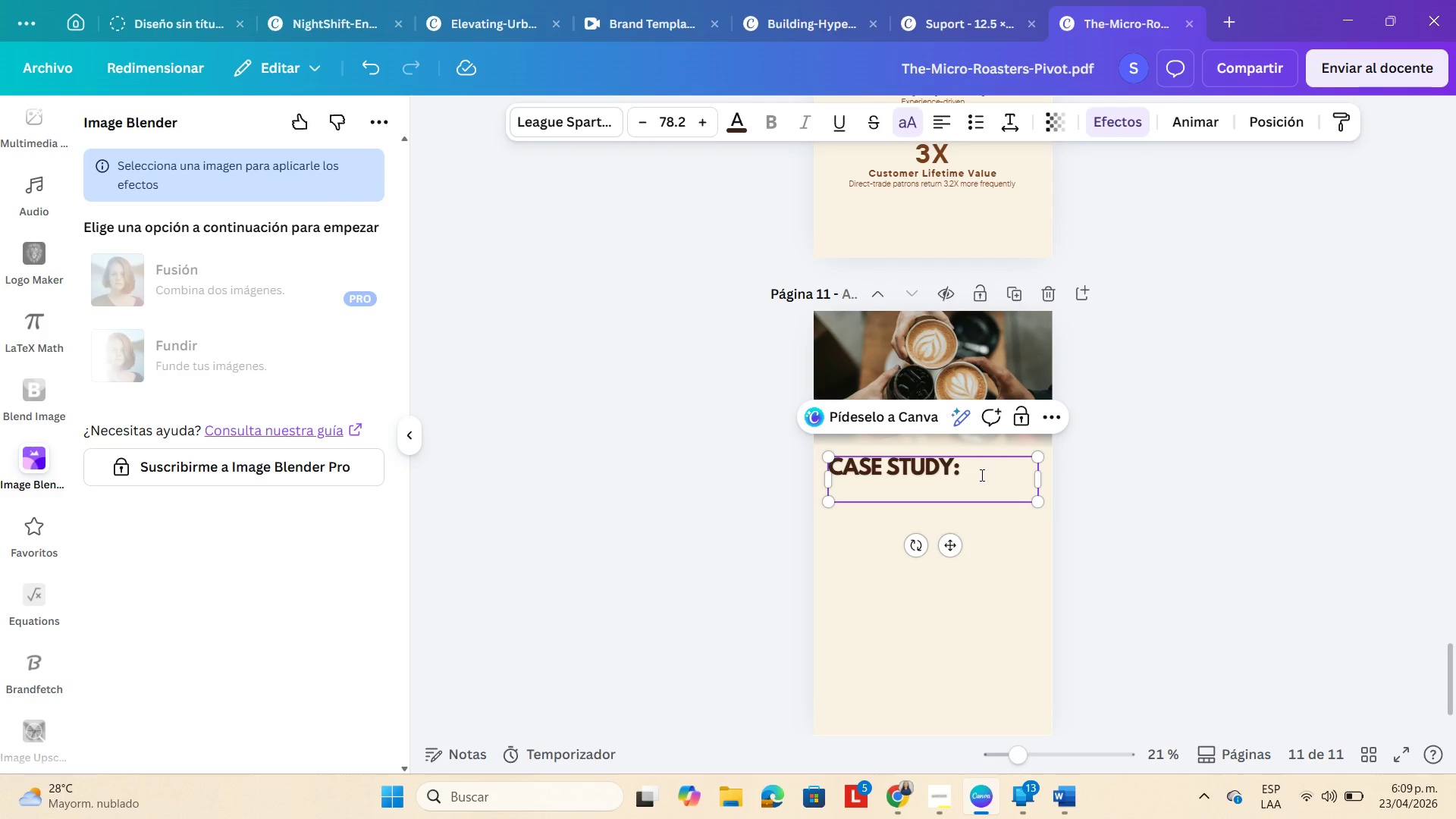 
type(The )
 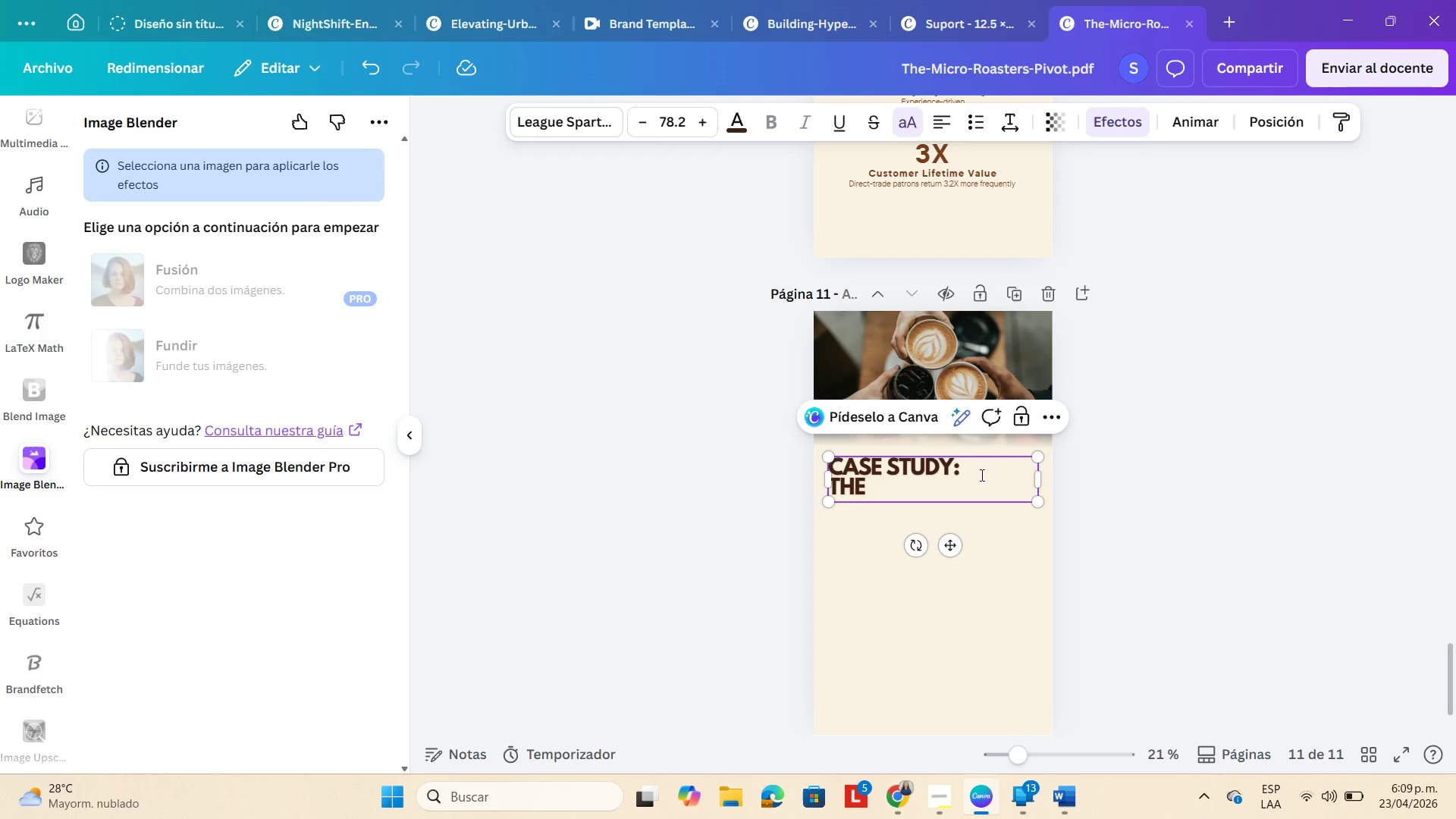 
type($7 latte)
 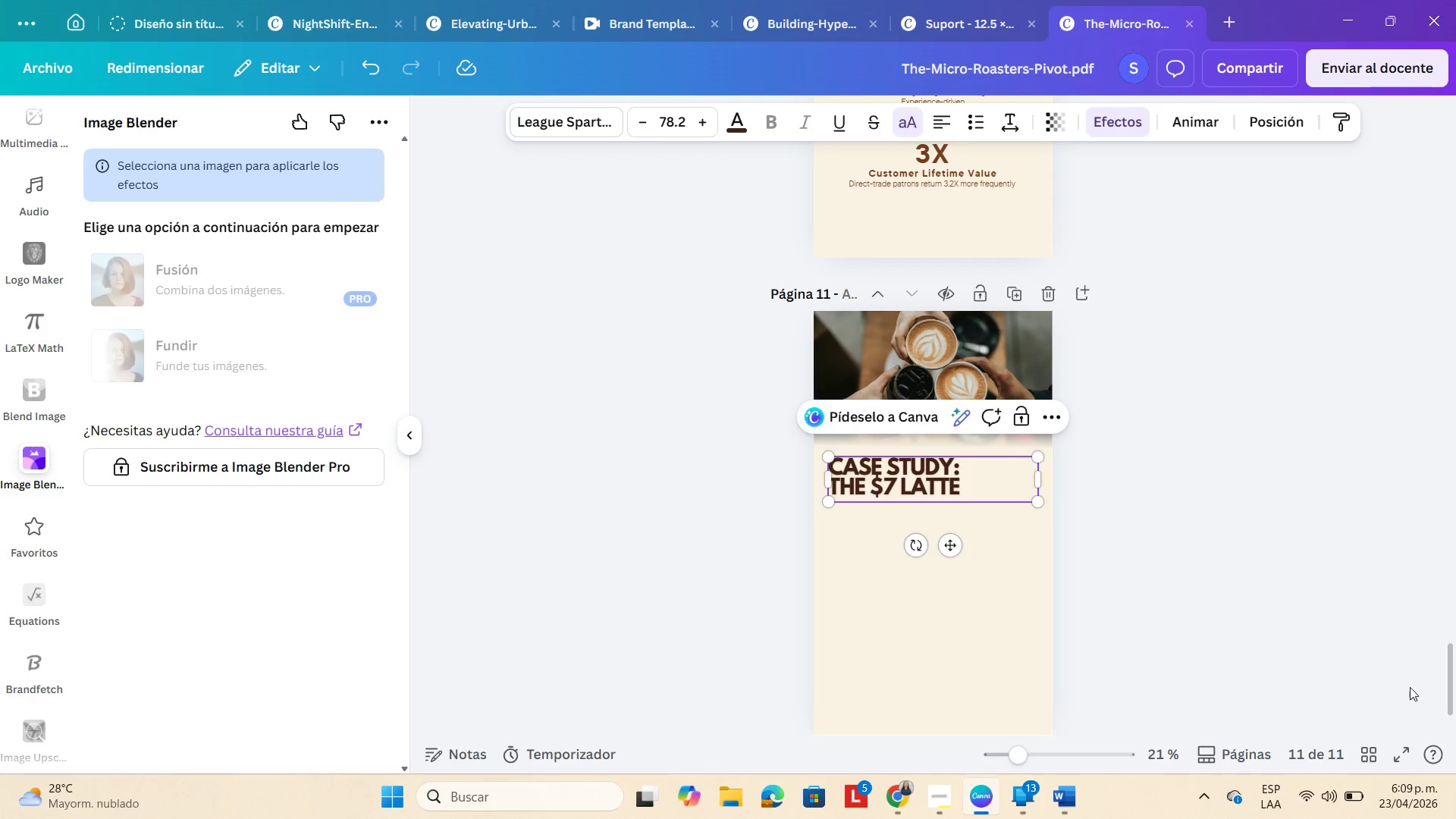 
left_click([1299, 559])
 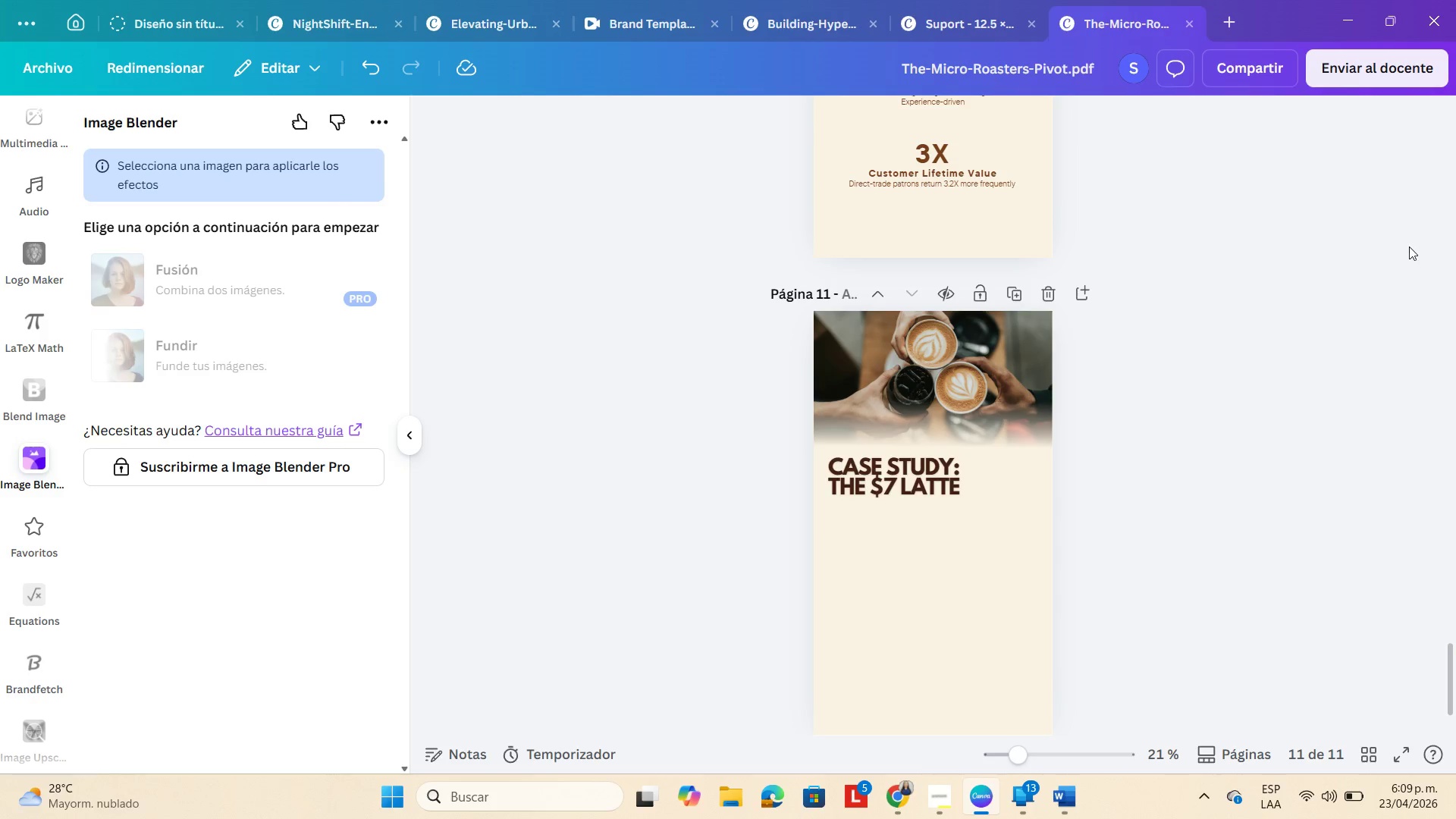 
scroll: coordinate [1093, 329], scroll_direction: down, amount: 2.0
 